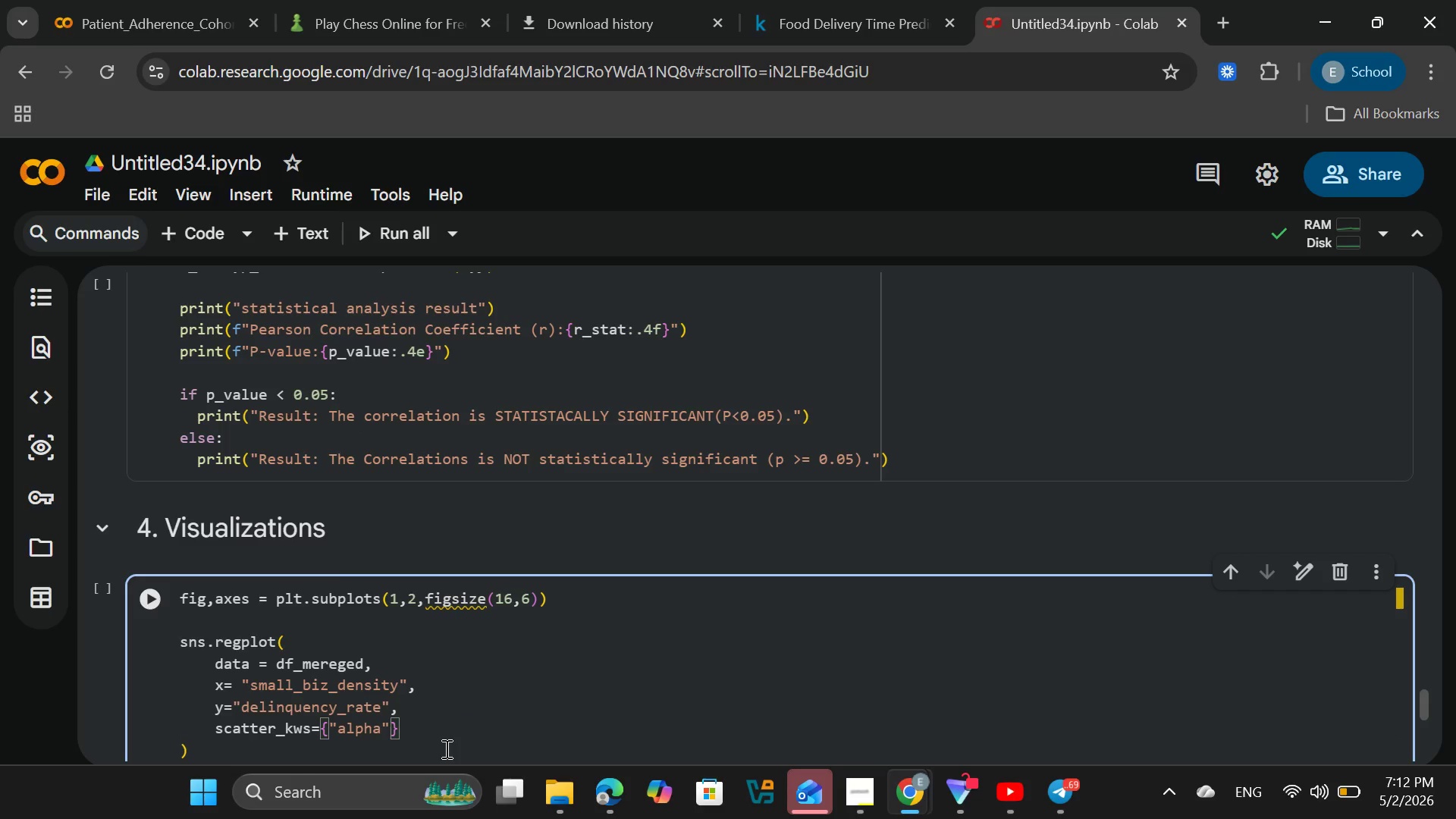 
key(ArrowRight)
 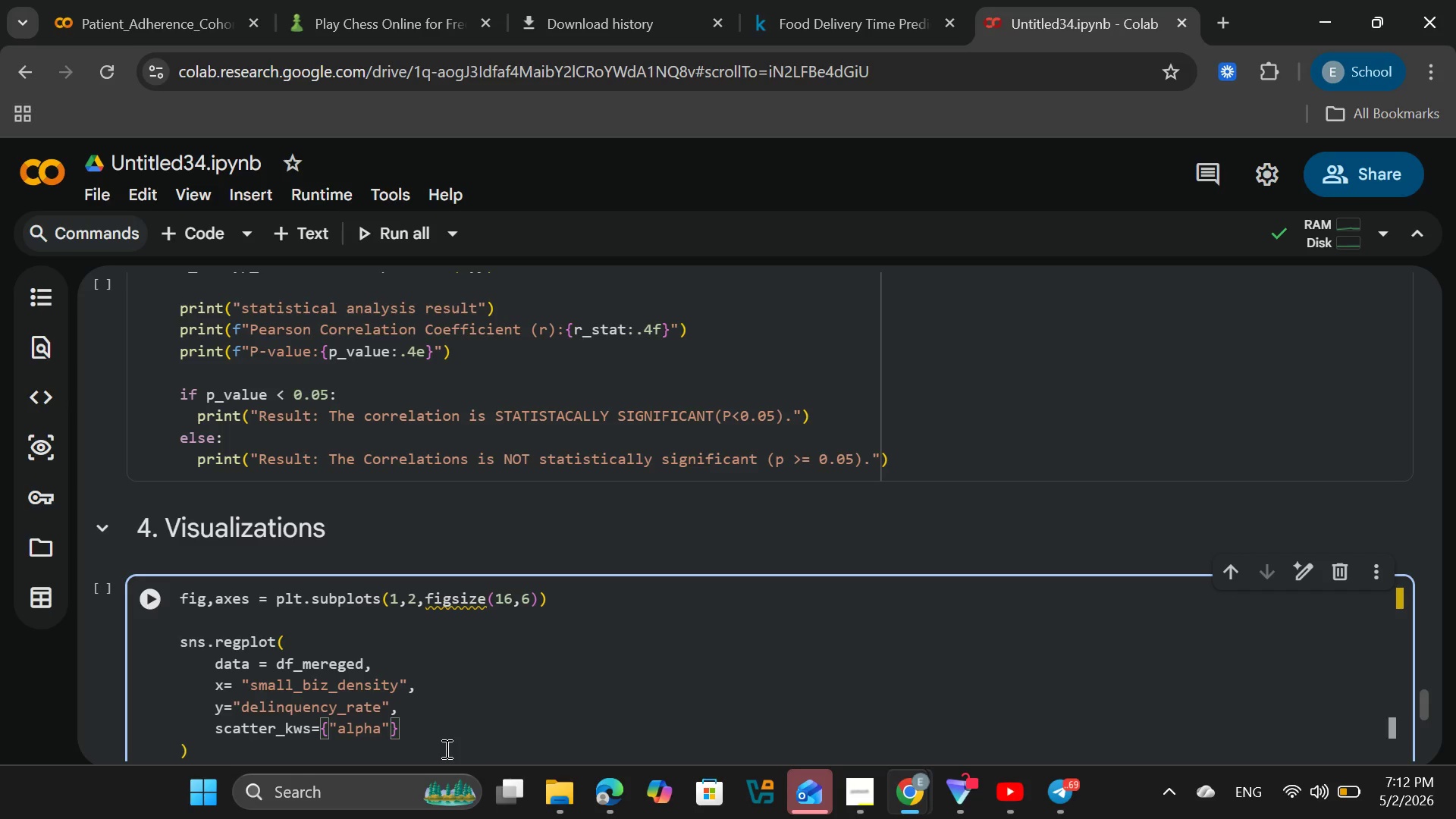 
key(Shift+Semicolon)
 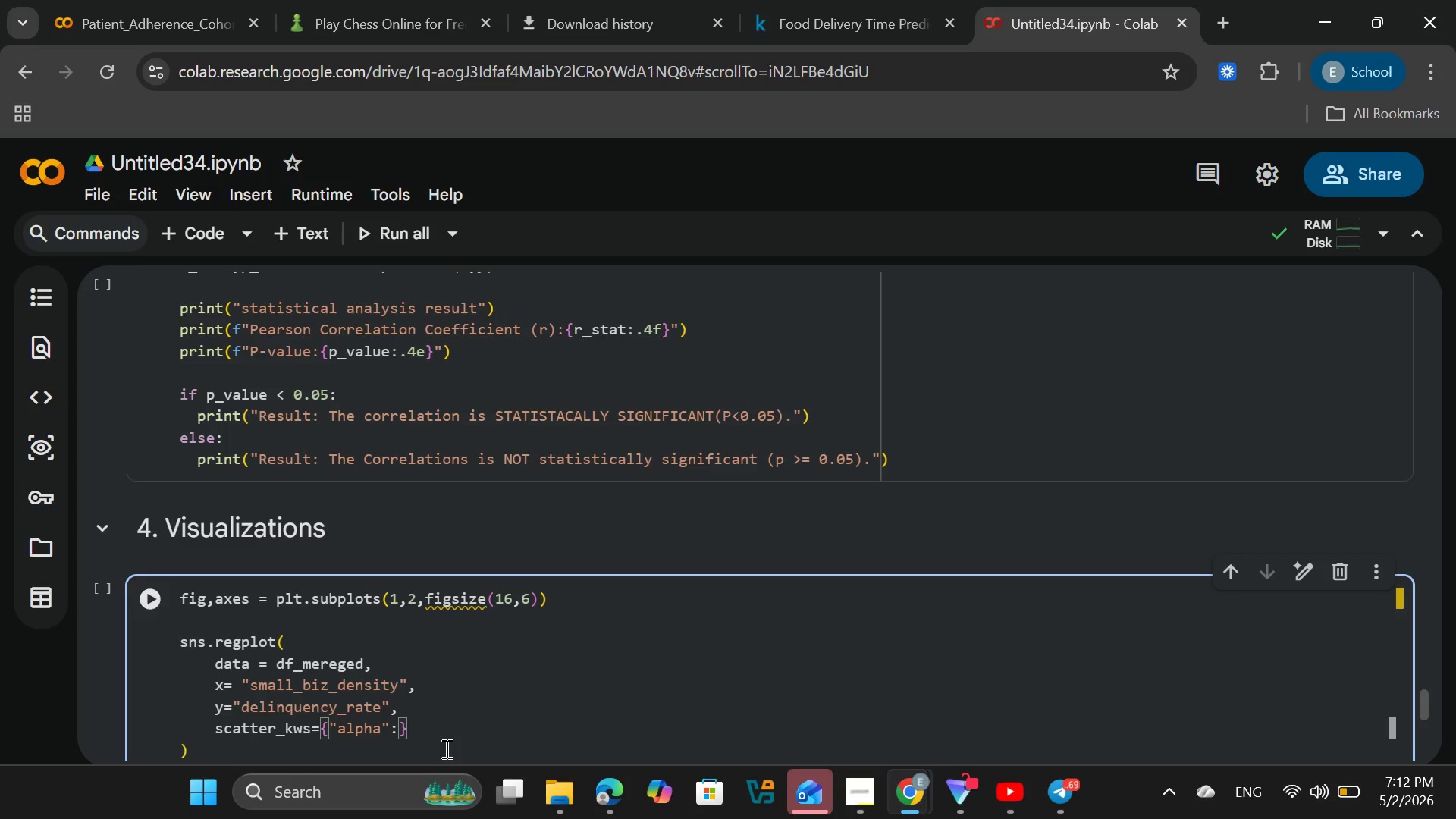 
key(0)
 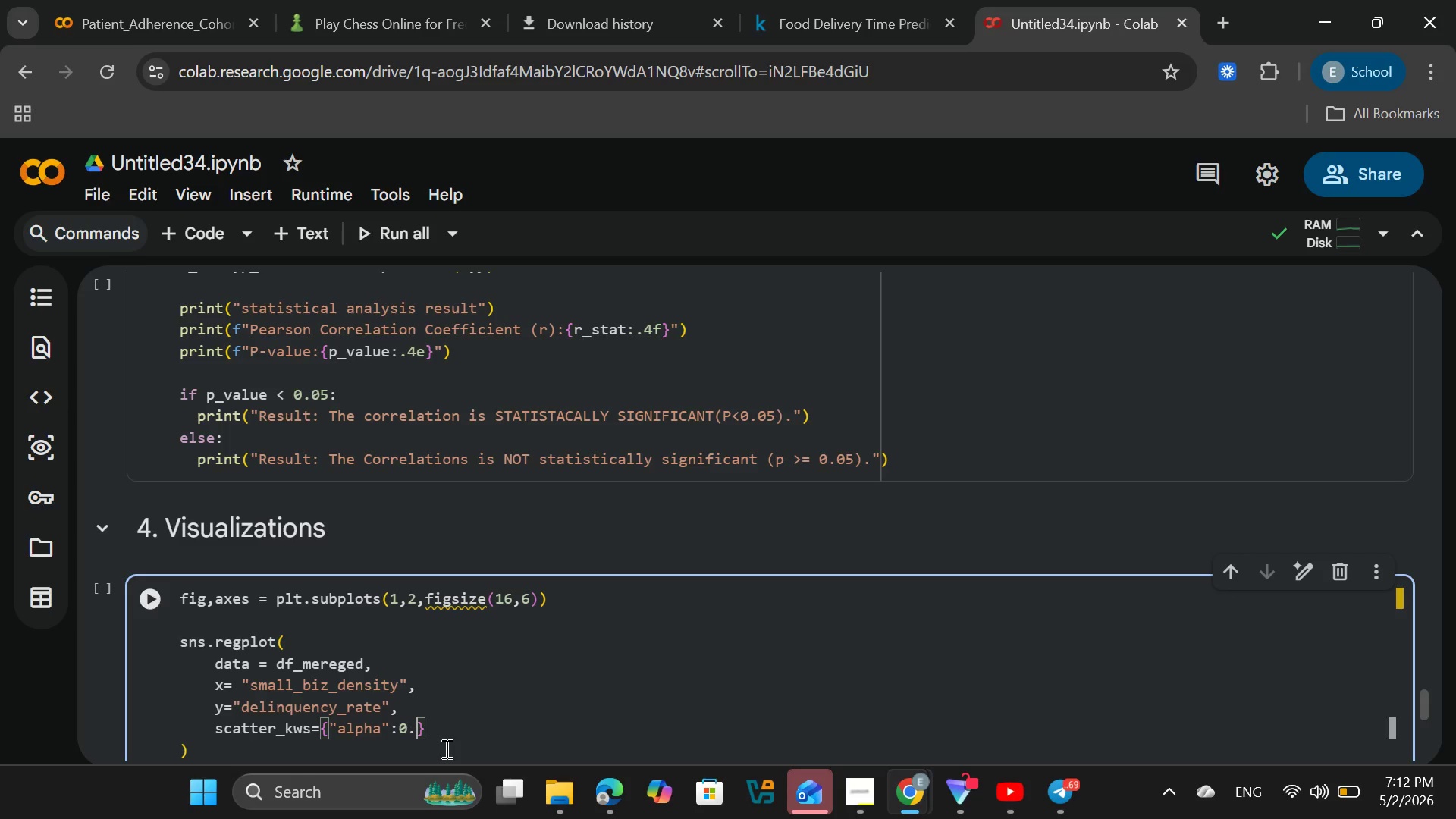 
key(Period)
 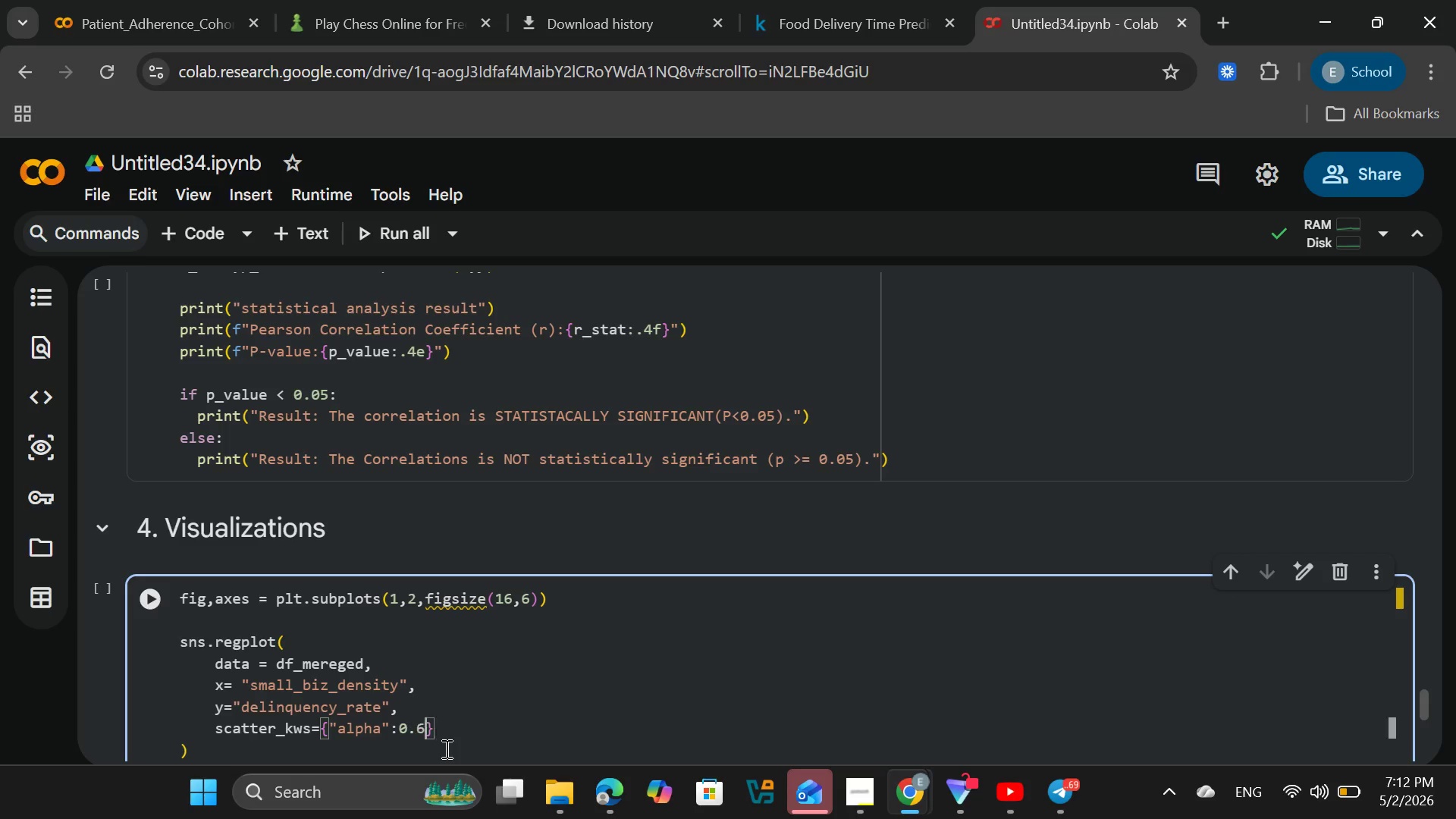 
key(6)
 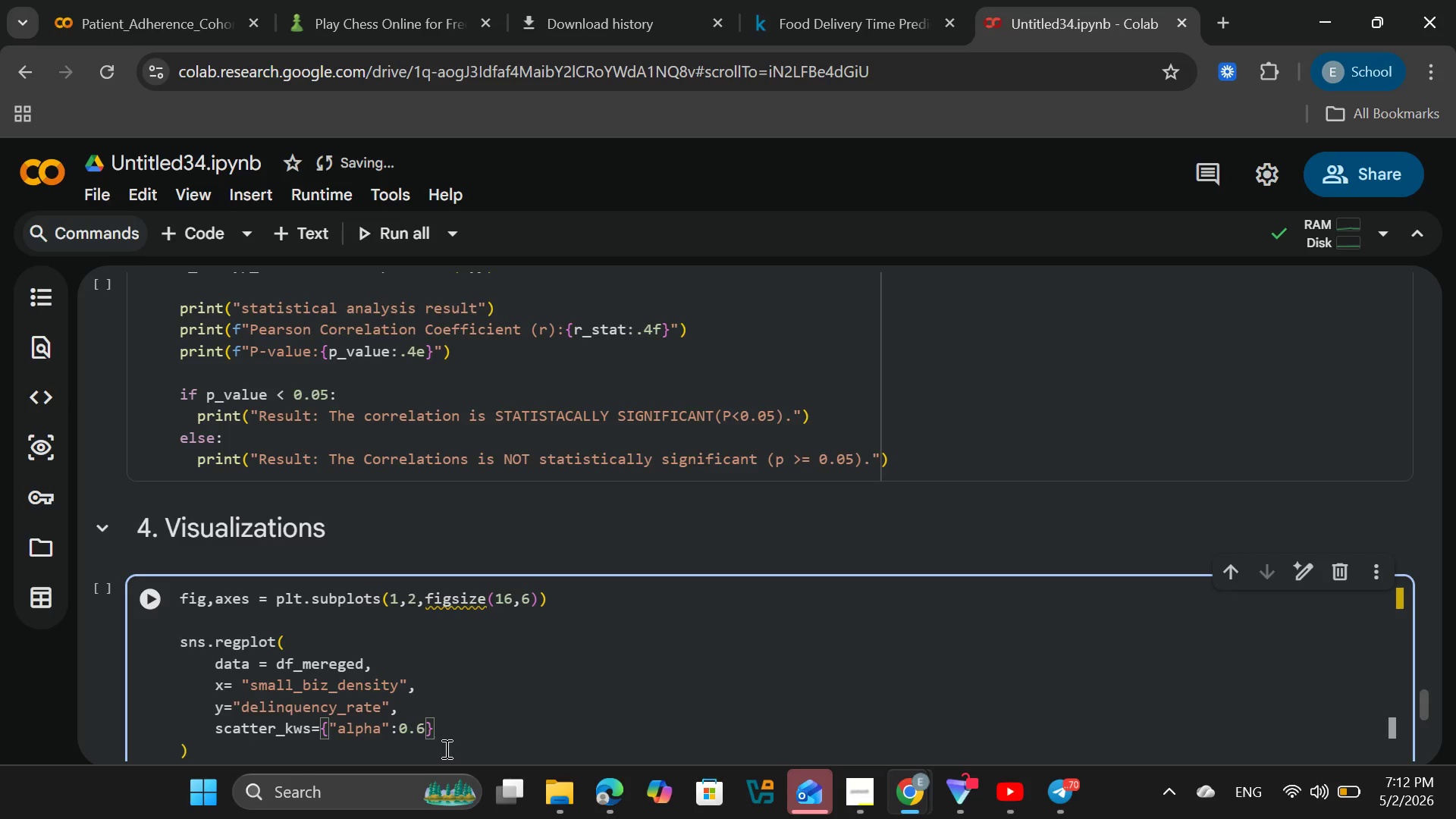 
type(,color)
 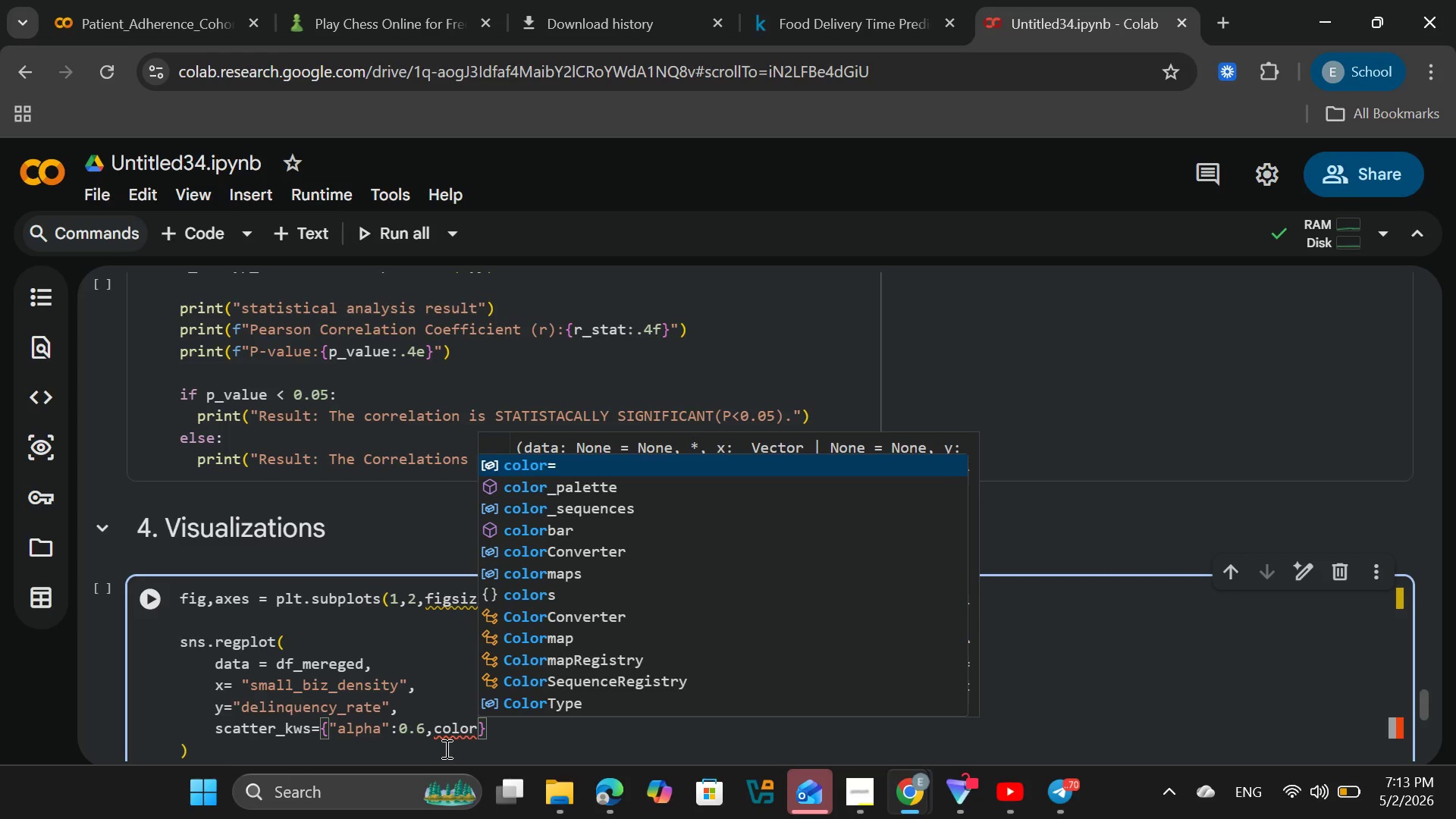 
wait(6.02)
 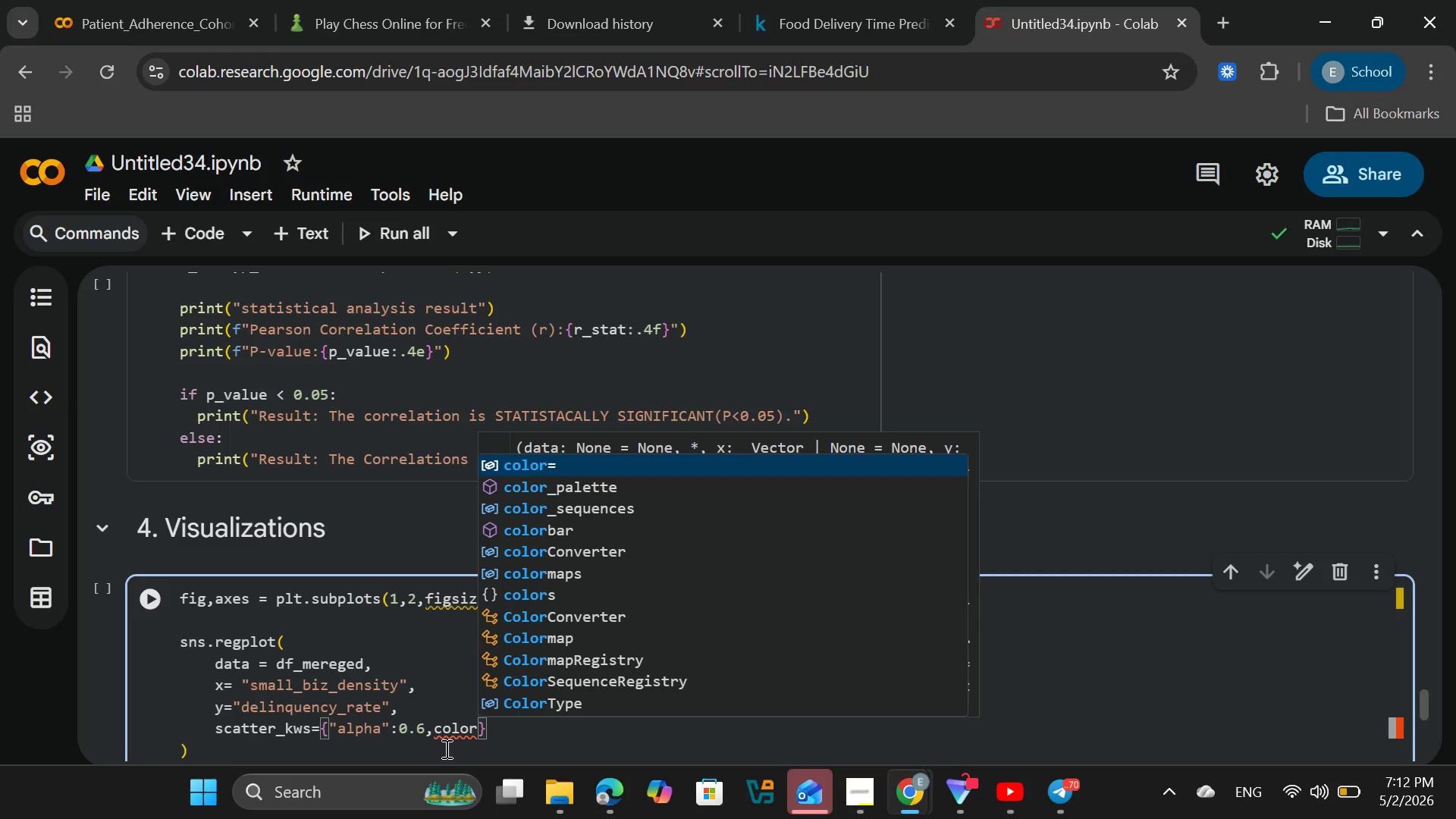 
key(Backspace)
key(Backspace)
key(Backspace)
key(Backspace)
key(Backspace)
type(c)
key(Backspace)
type("color)
 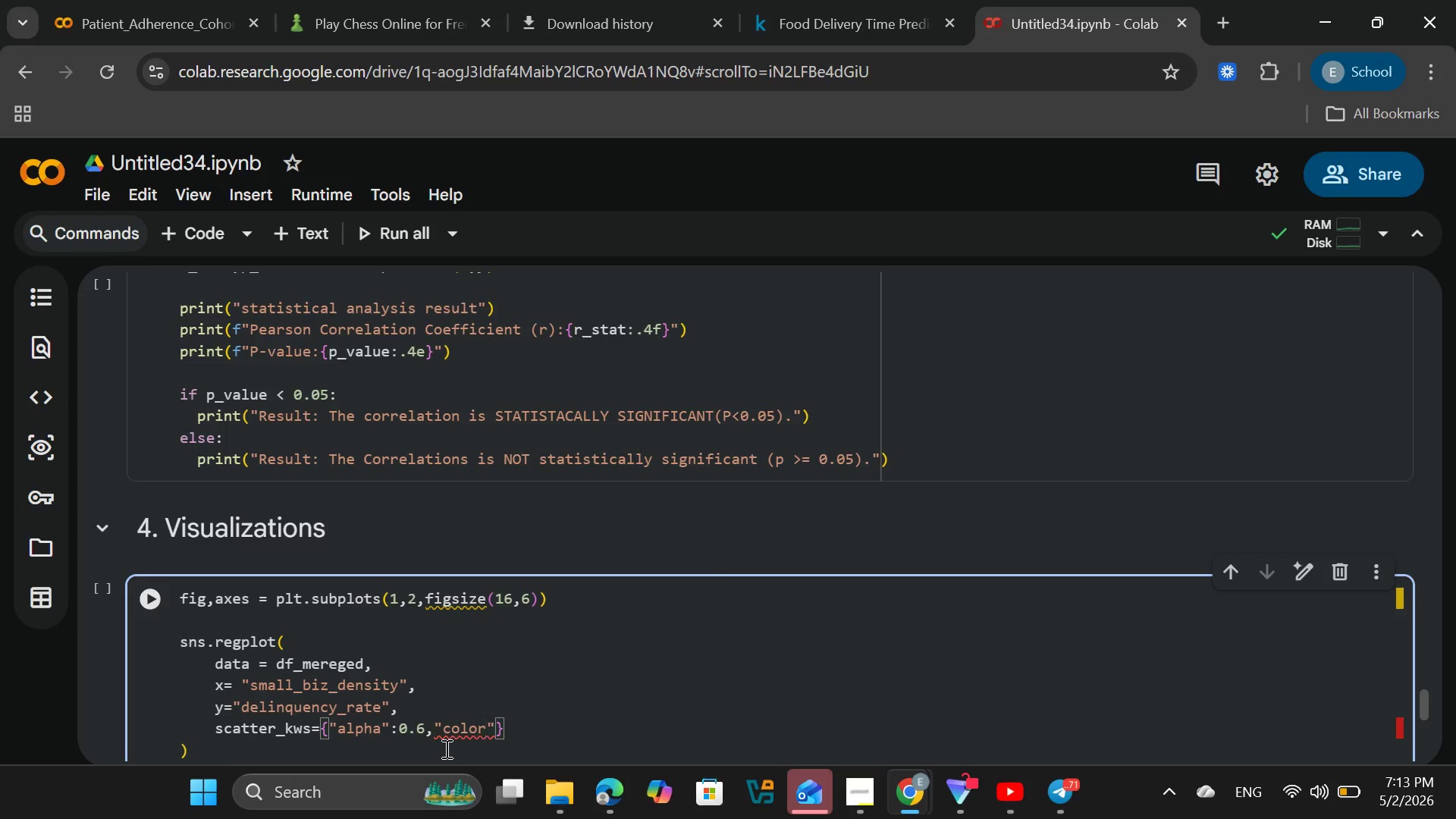 
key(ArrowRight)
 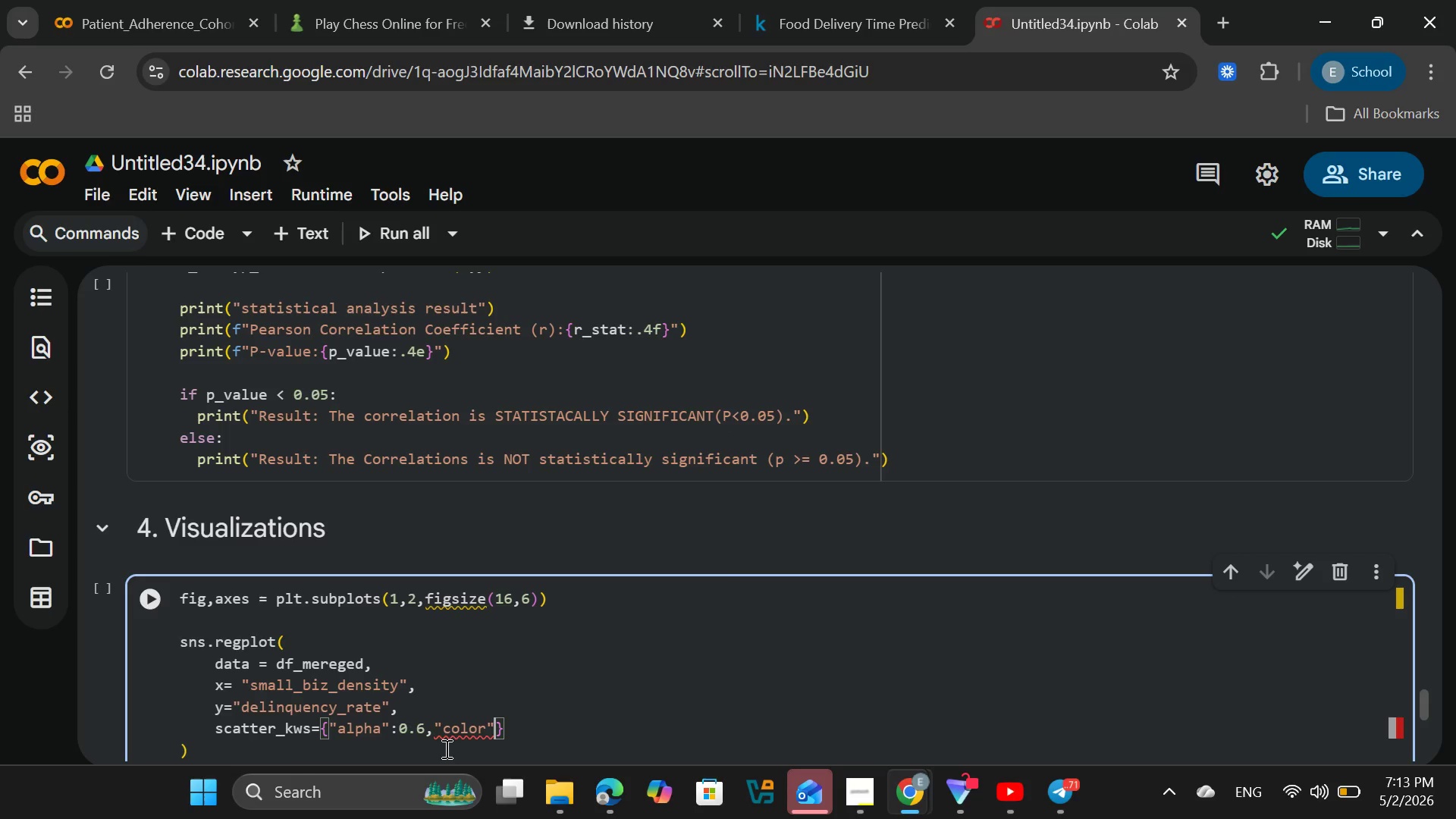 
type(:"#2c)
 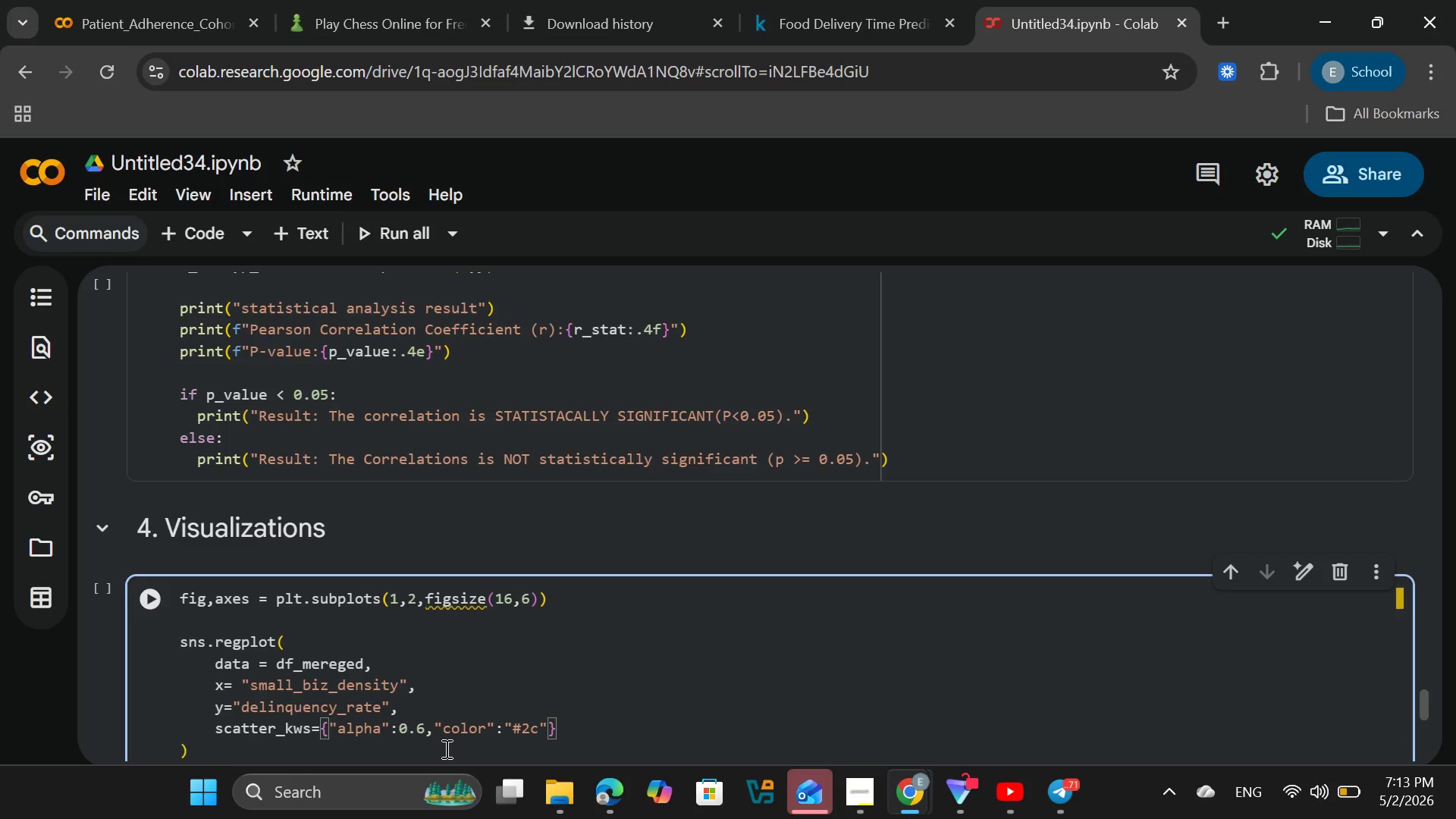 
type(3e50[End],)
 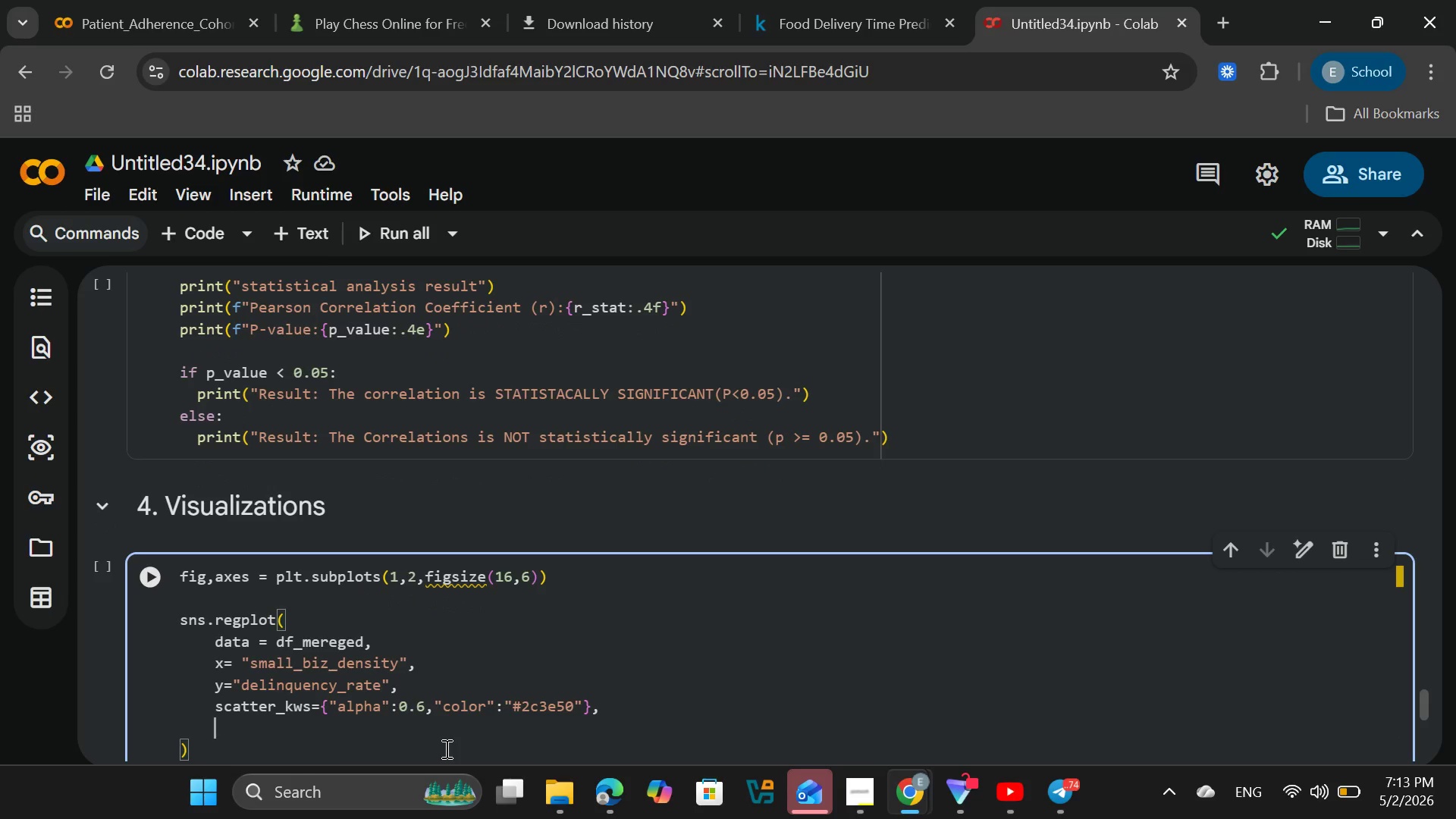 
key(Enter)
 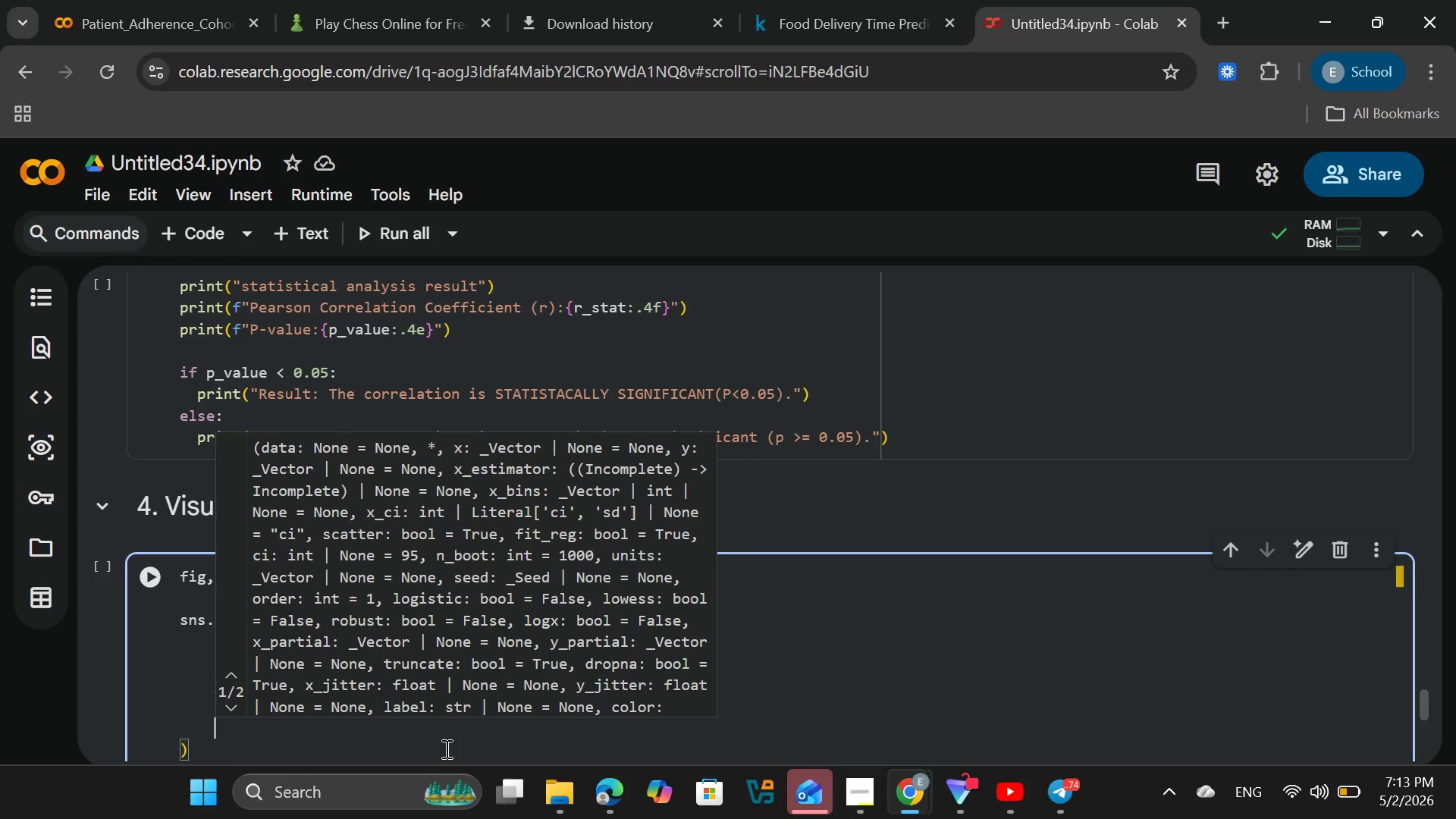 
type(line_kws)
 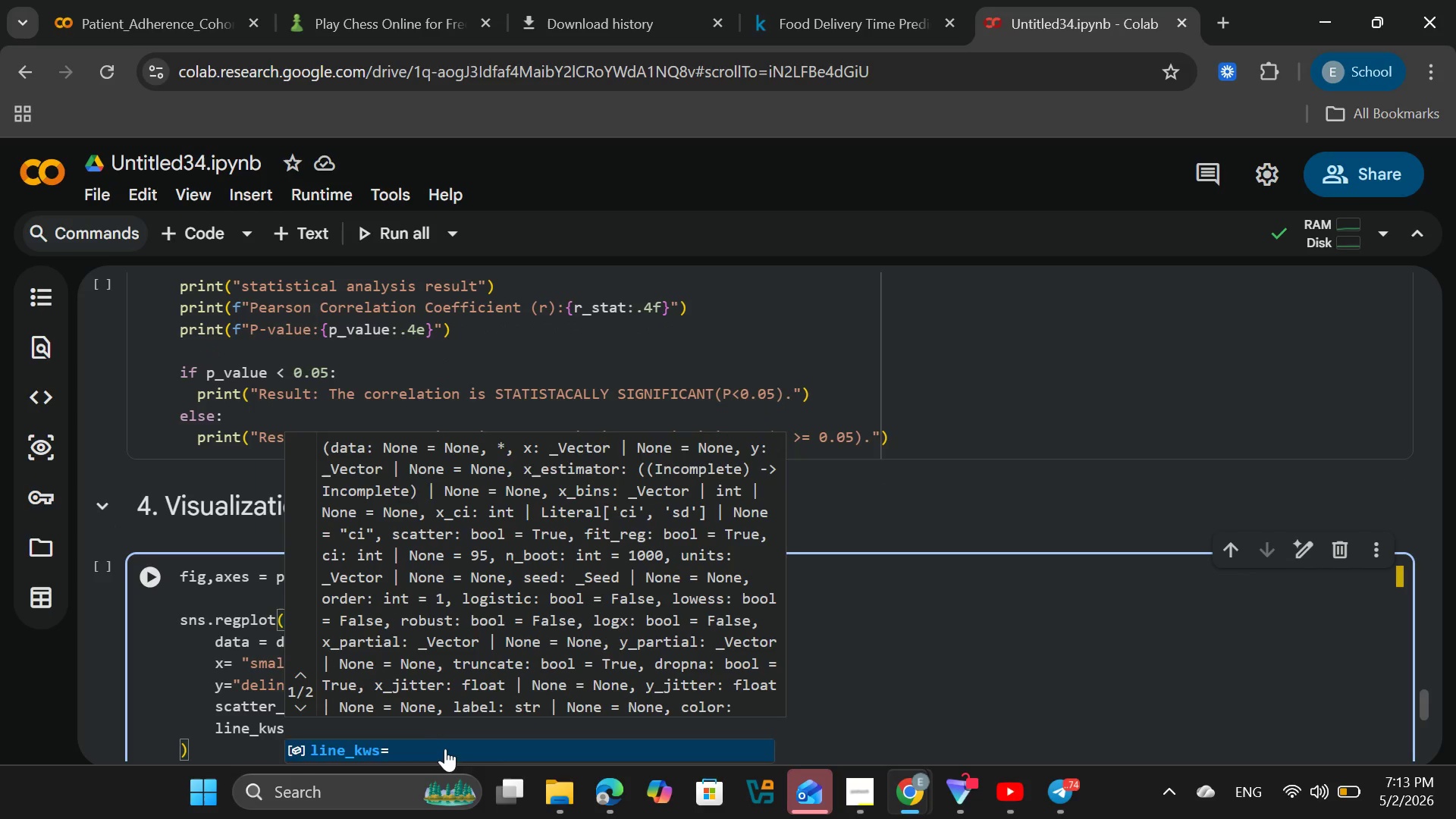 
key(Enter)
 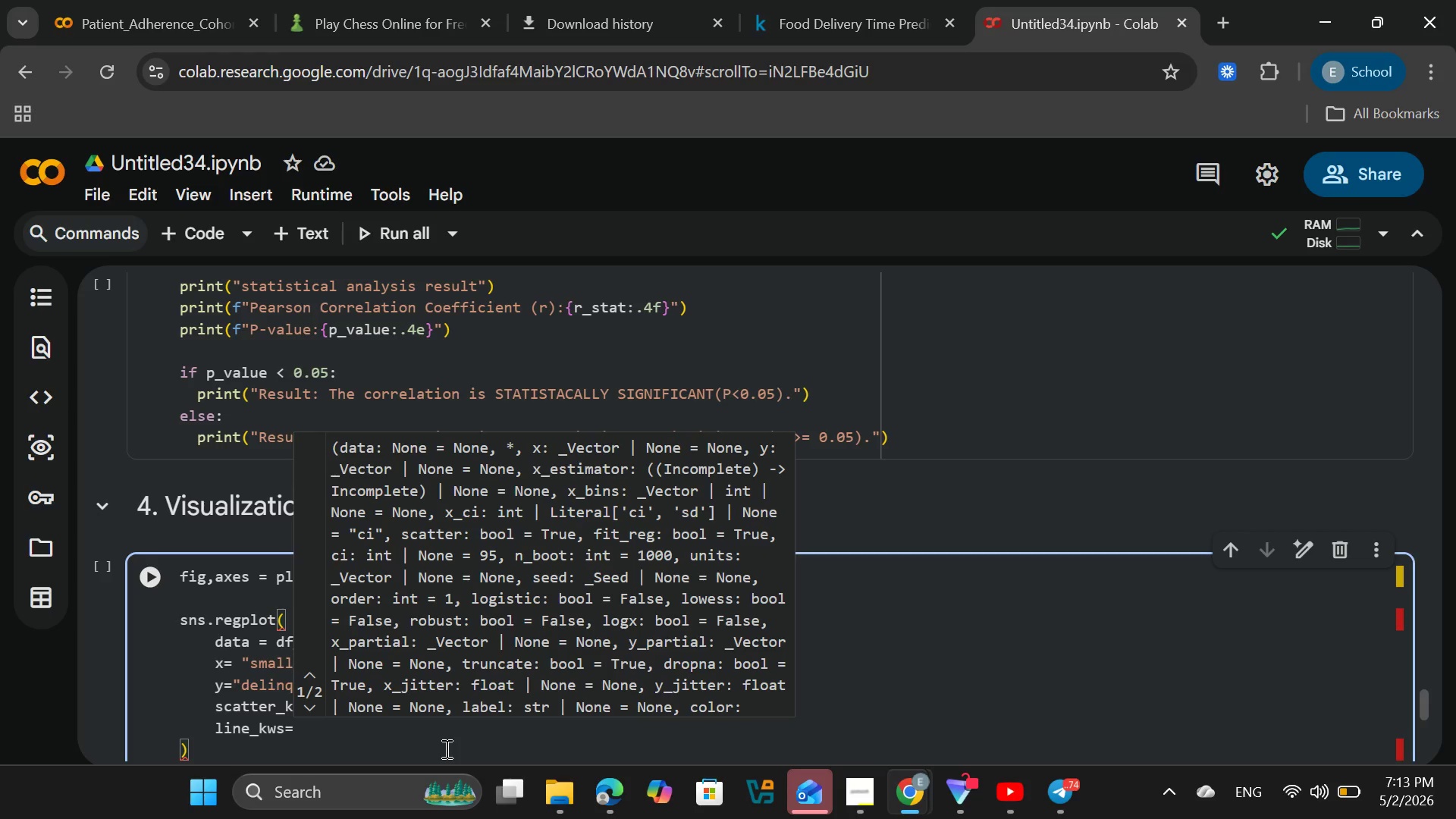 
wait(9.28)
 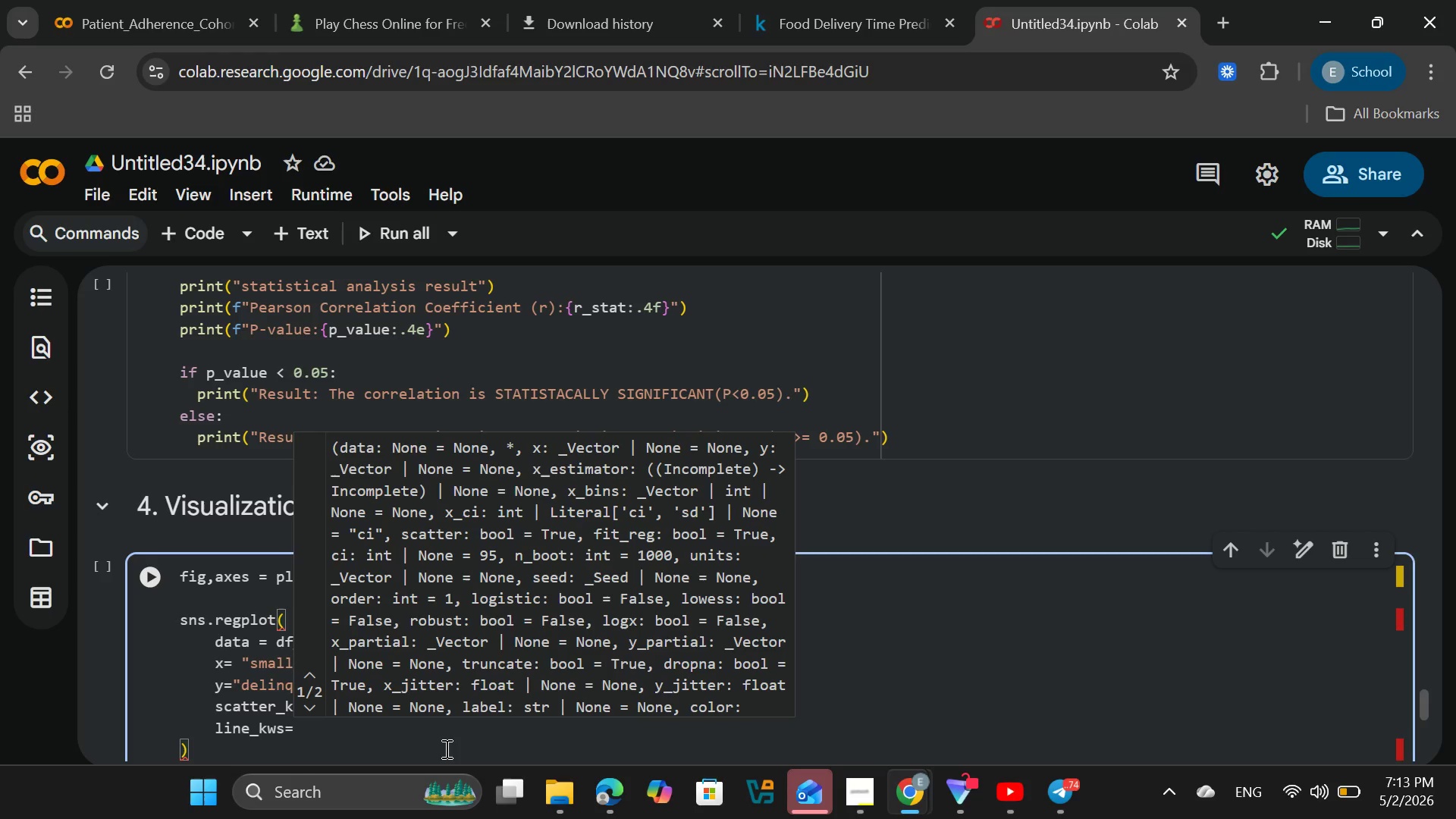 
type({"color)
 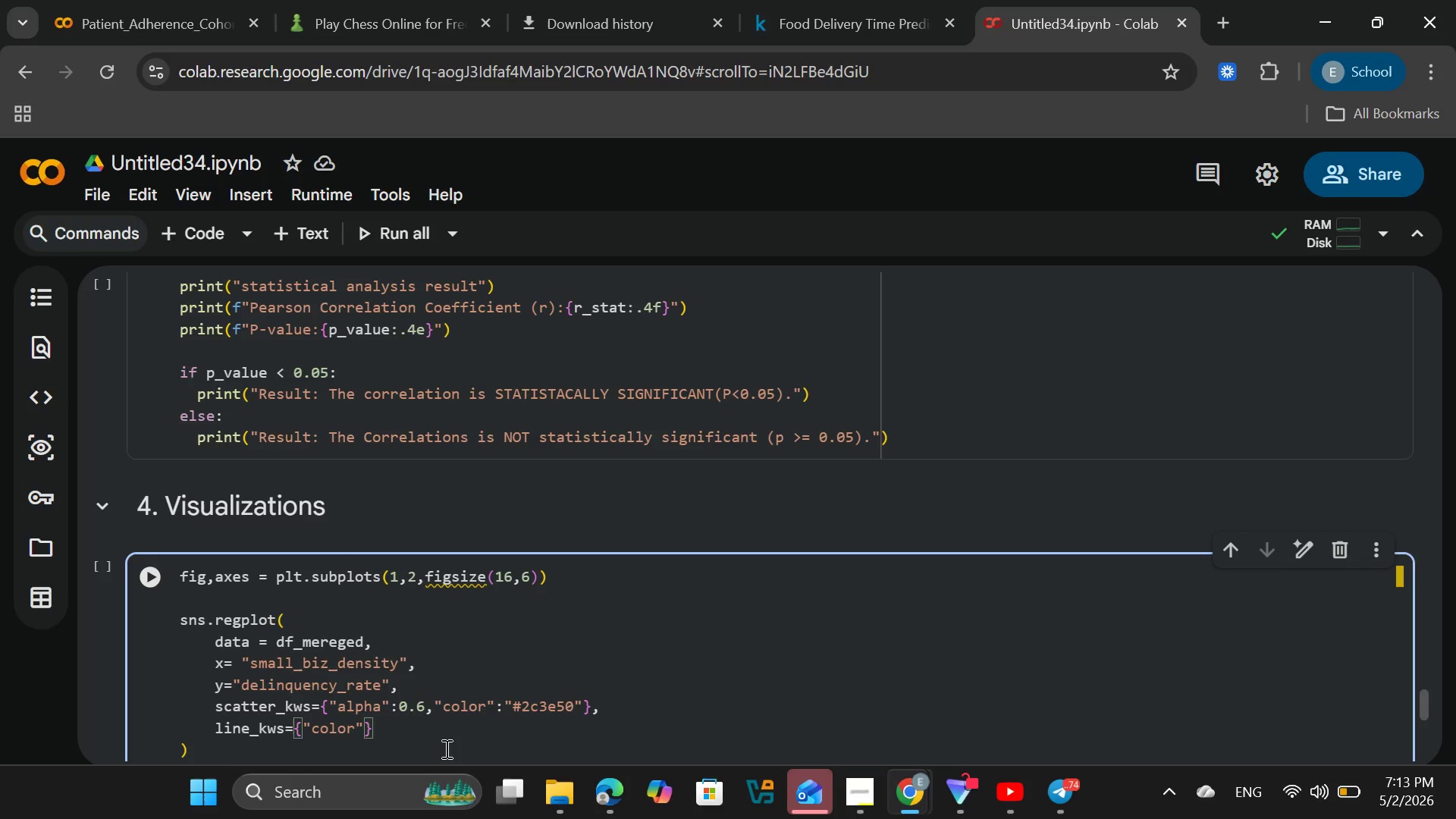 
key(ArrowRight)
 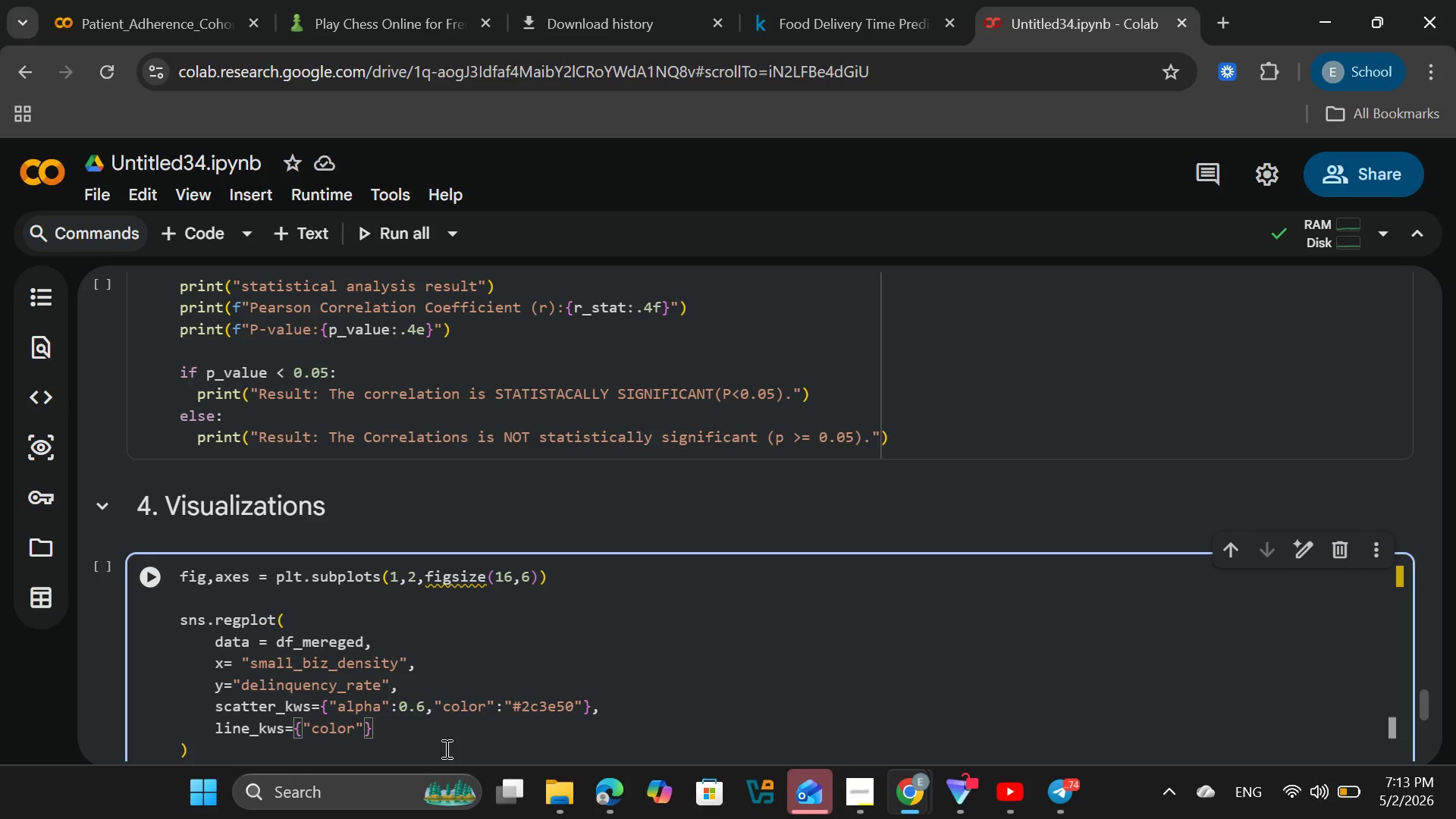 
type(:"#e)
 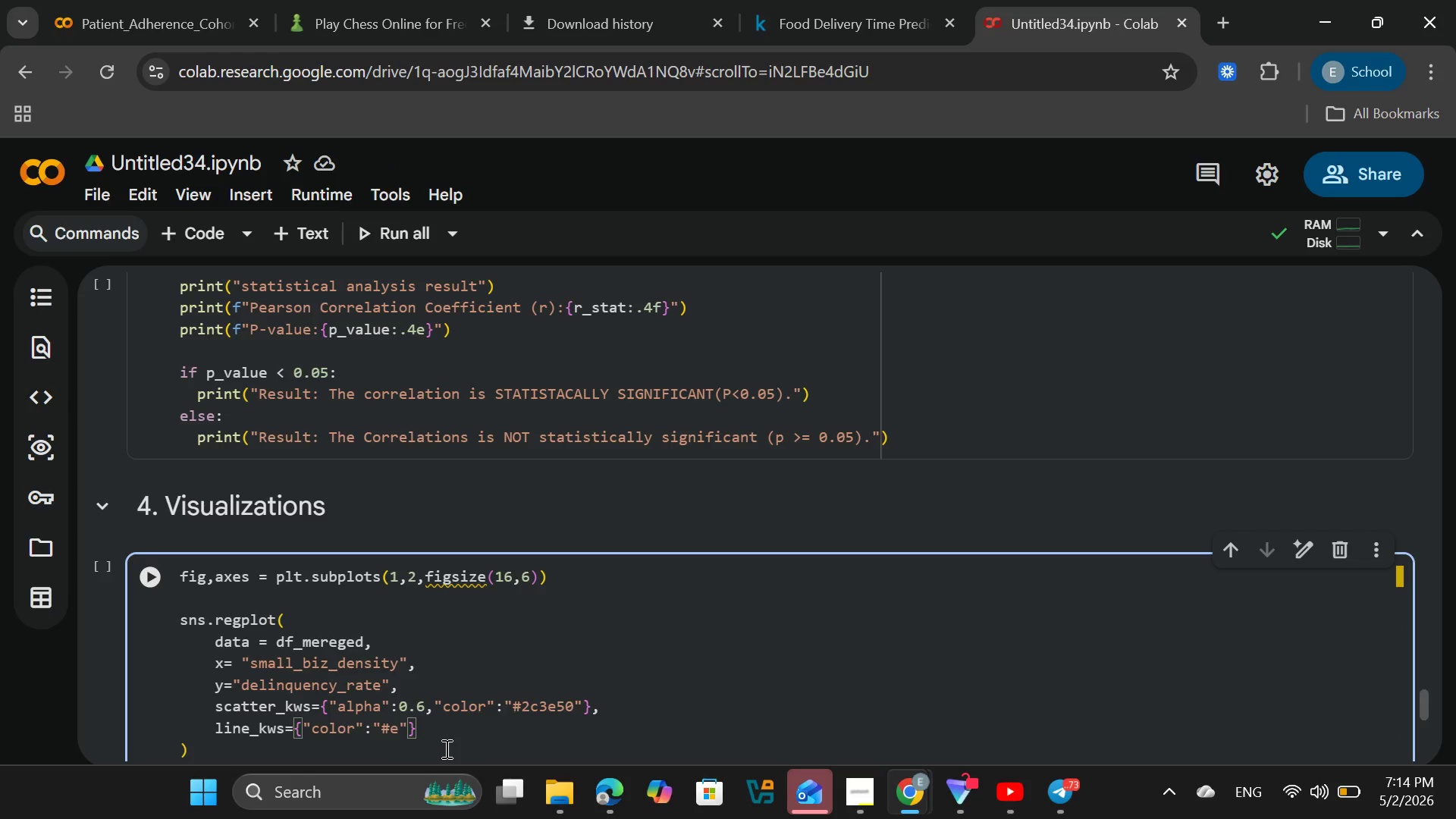 
type(74)
 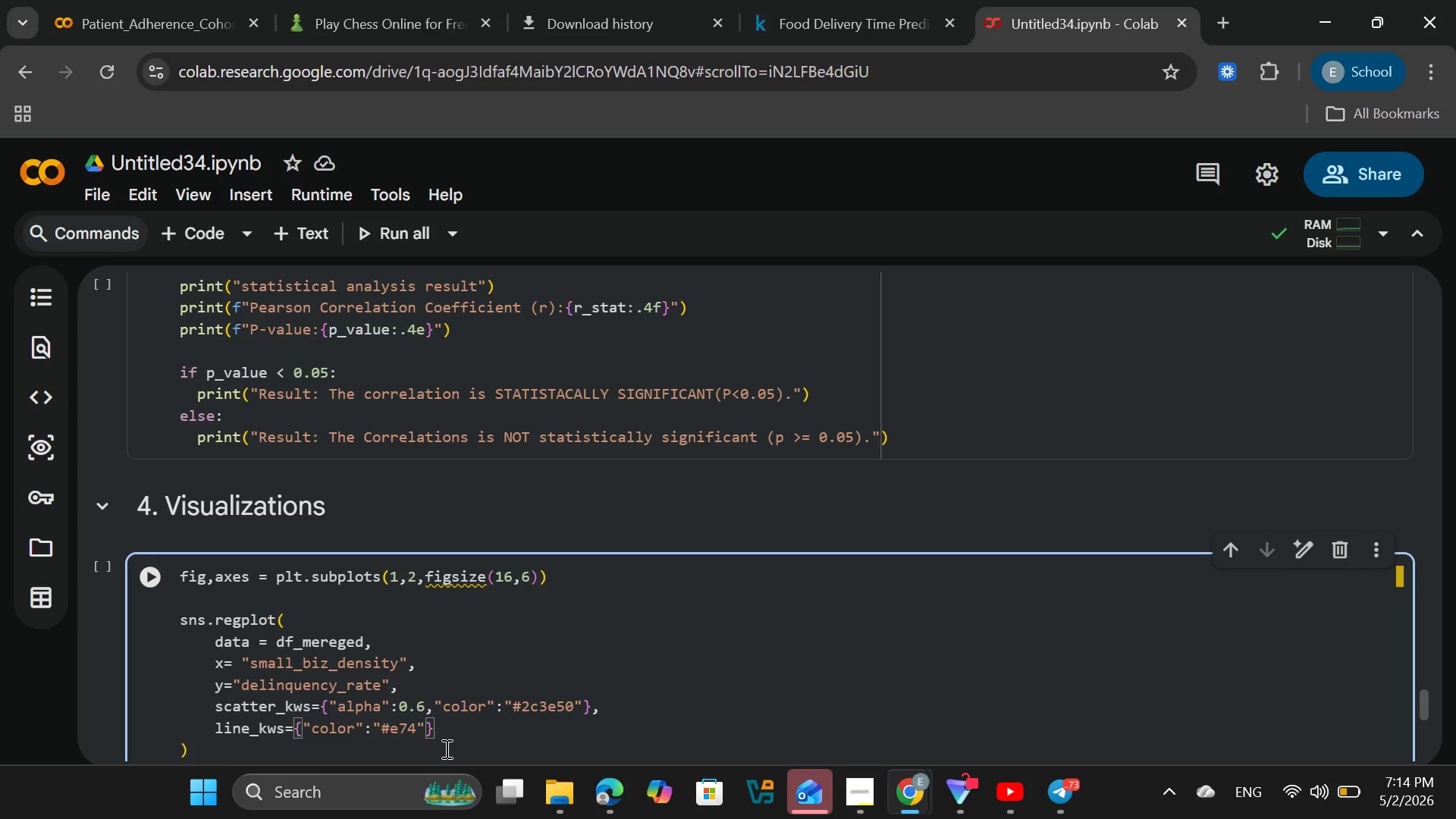 
key(3)
 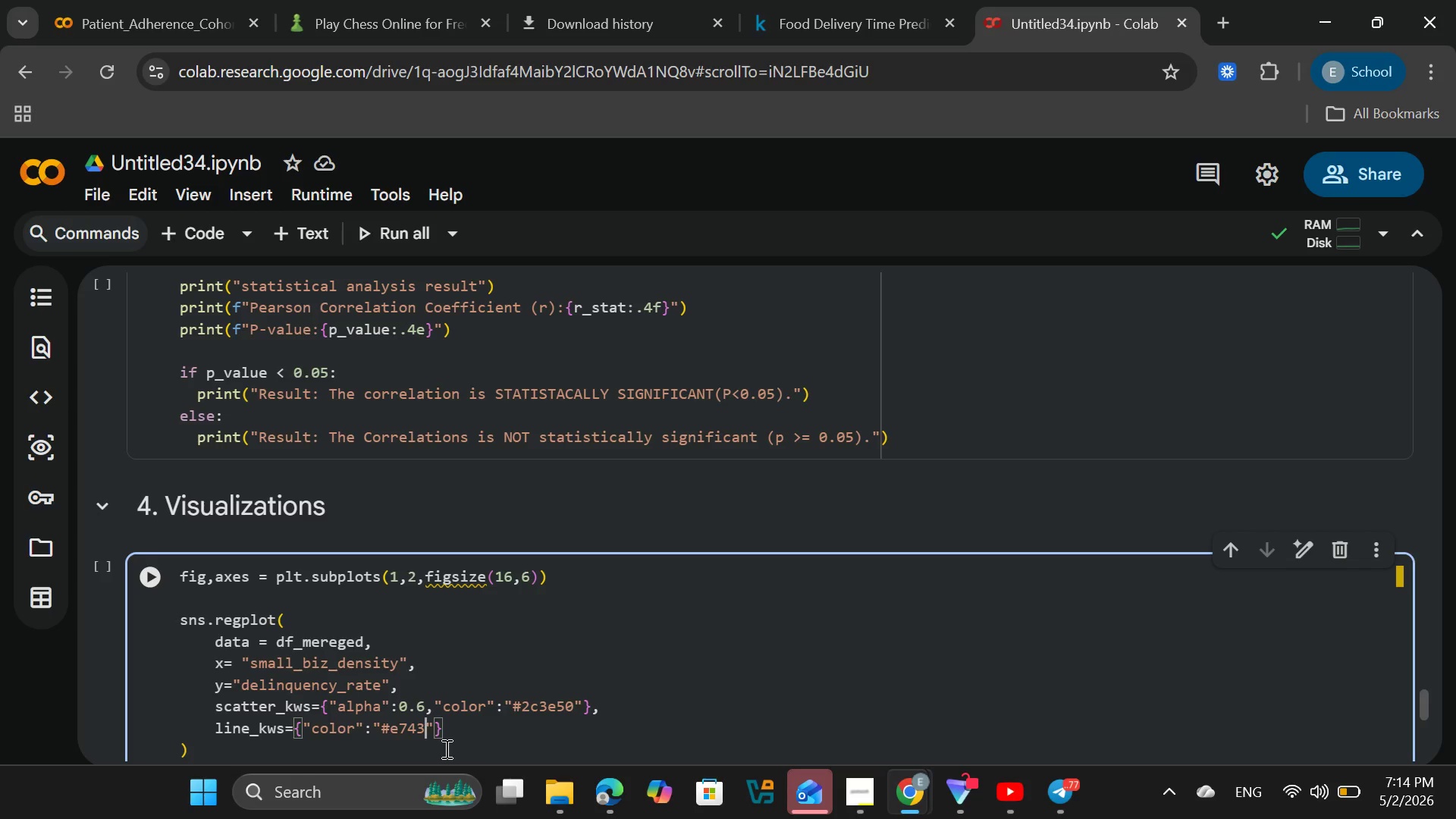 
wait(7.72)
 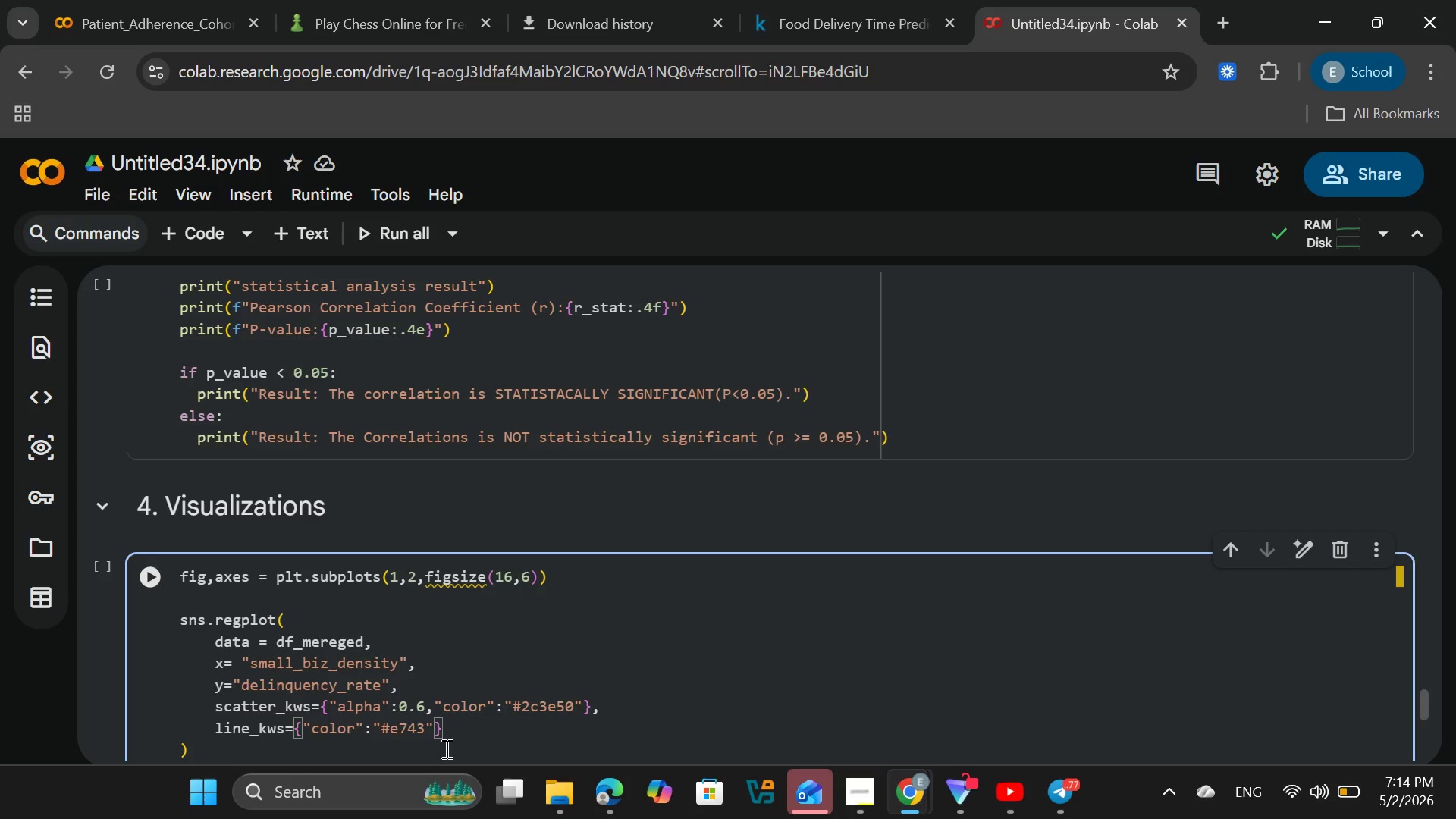 
key(Backspace)
 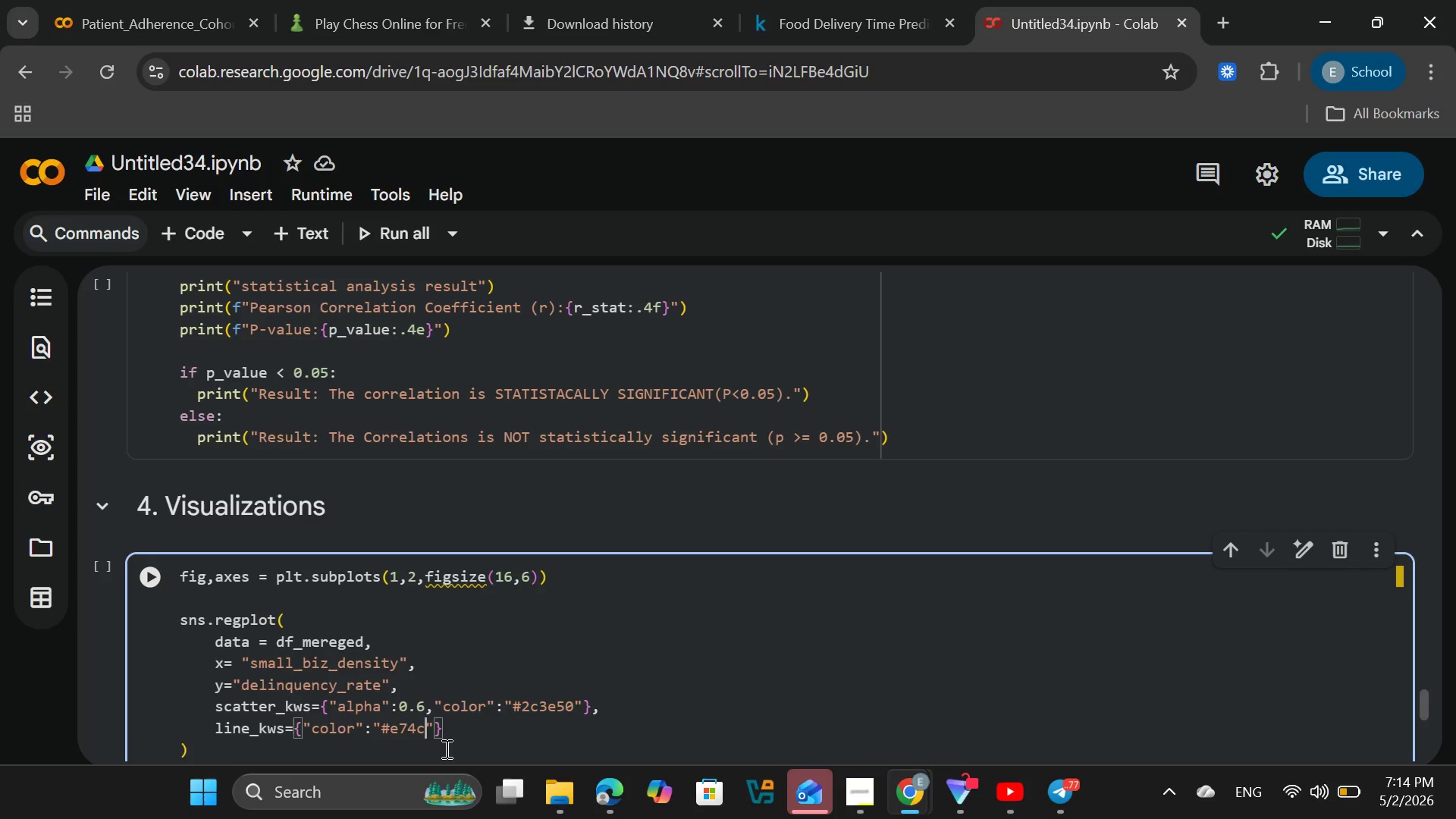 
key(C)
 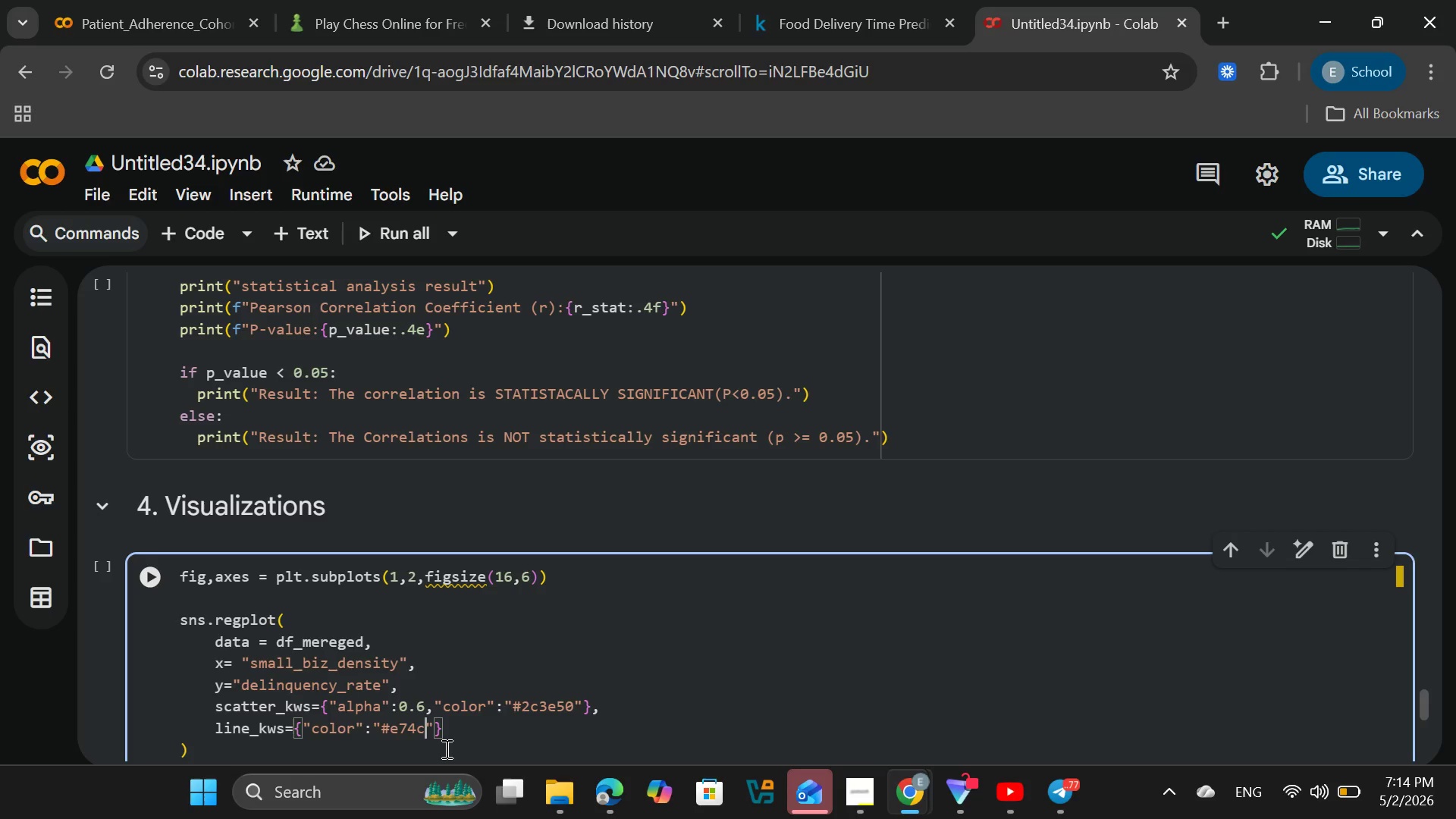 
type(3c)
 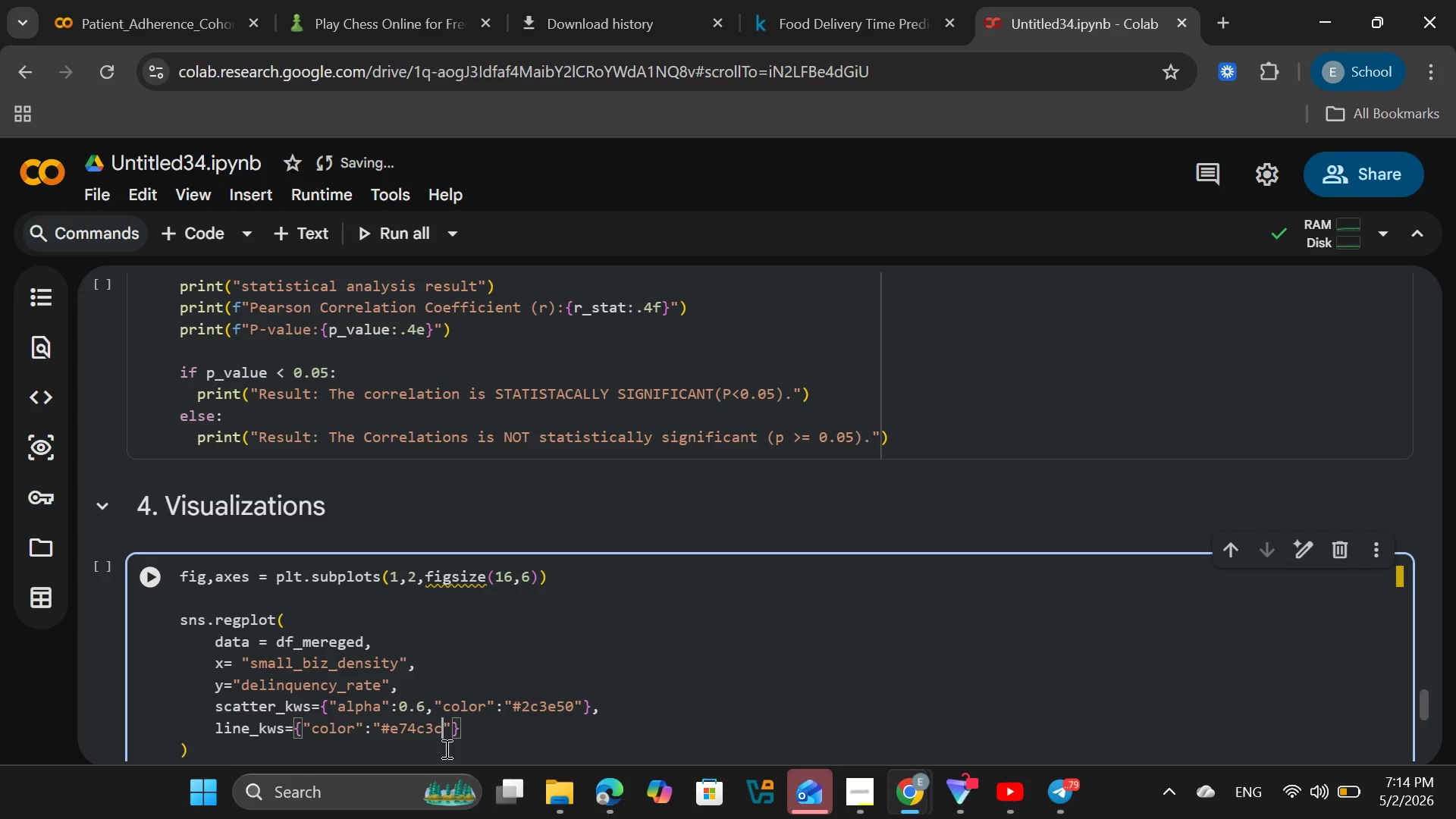 
key(ArrowRight)
 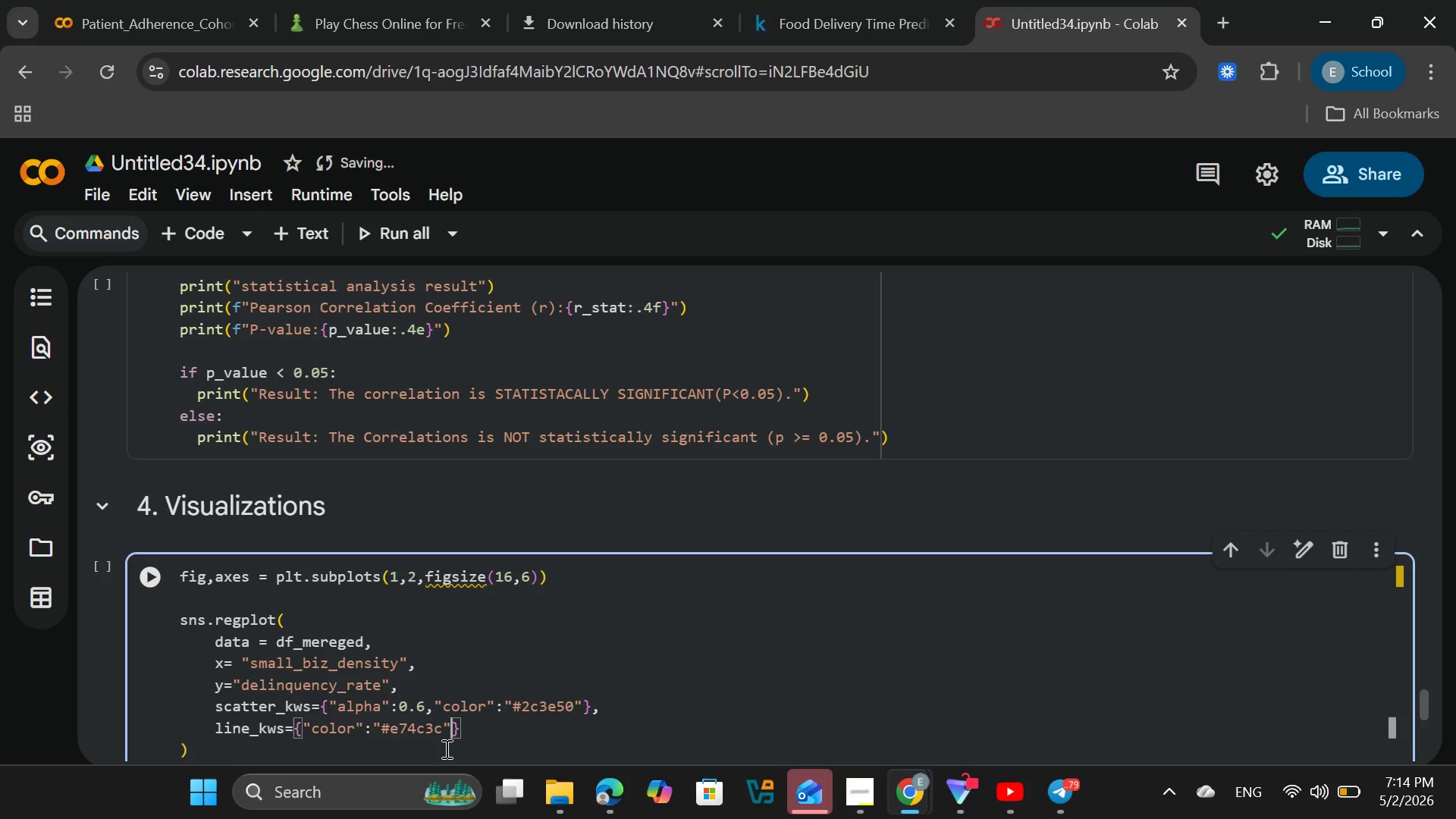 
key(Comma)
 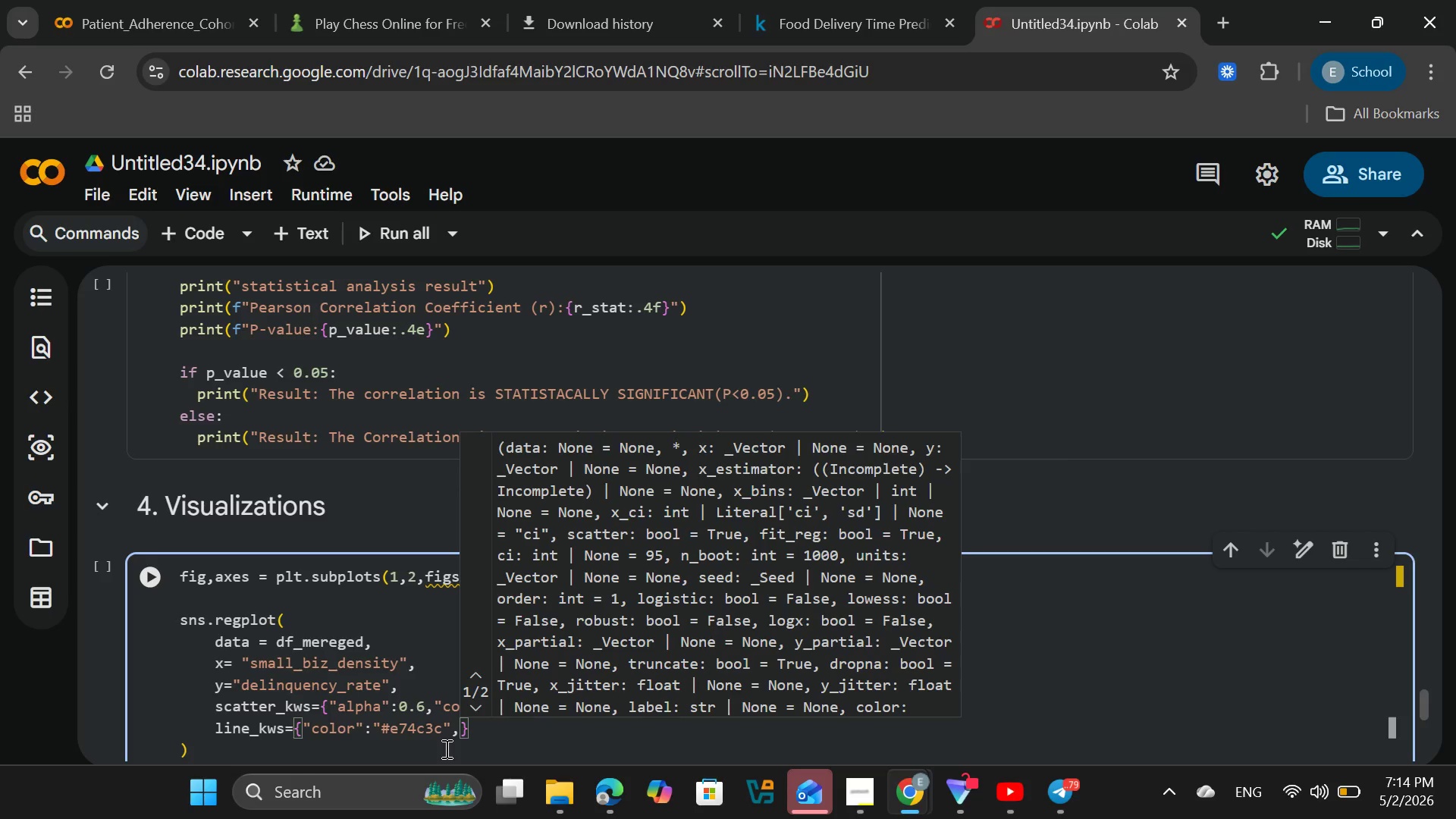 
wait(5.89)
 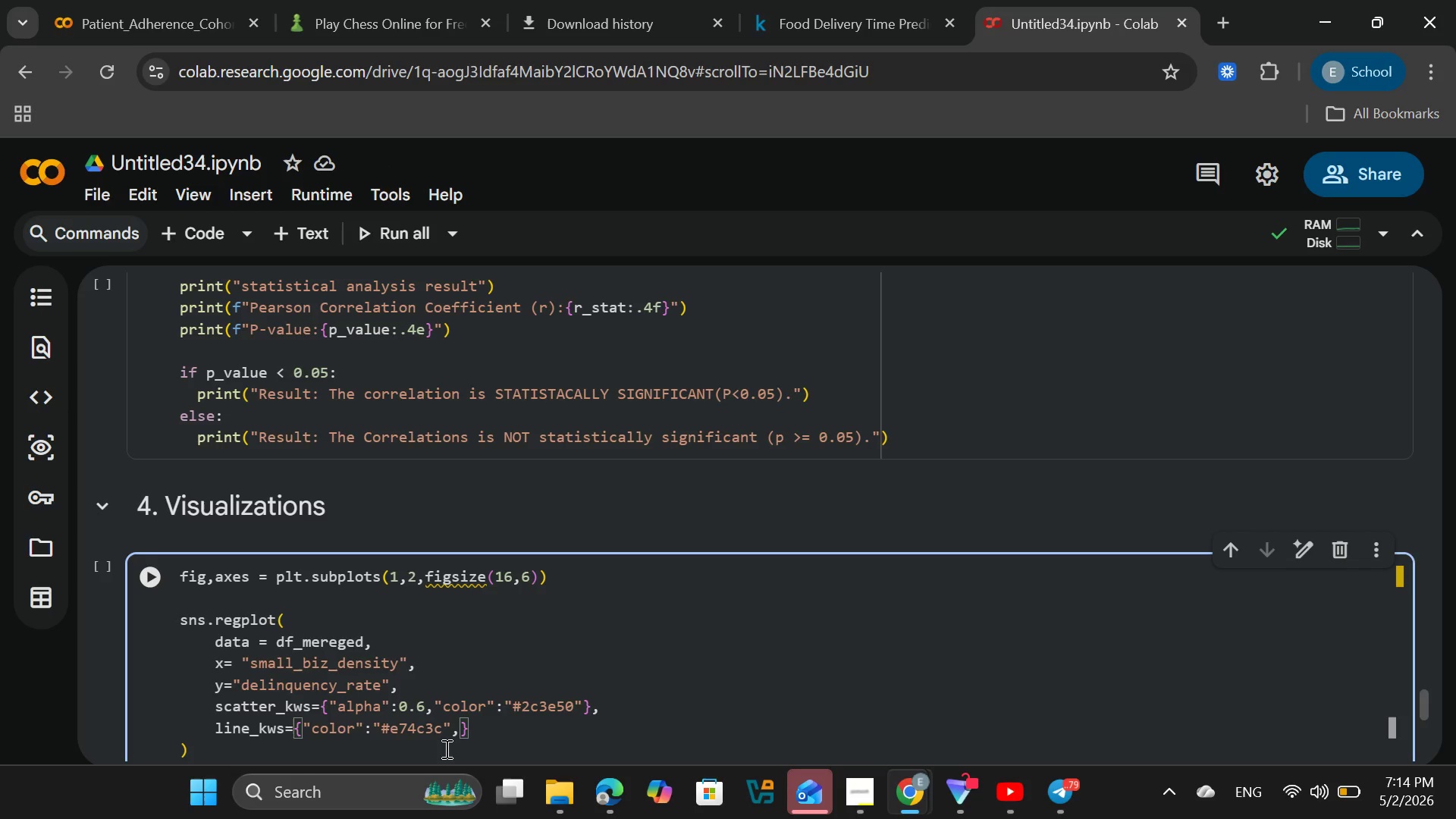 
left_click([1025, 782])
 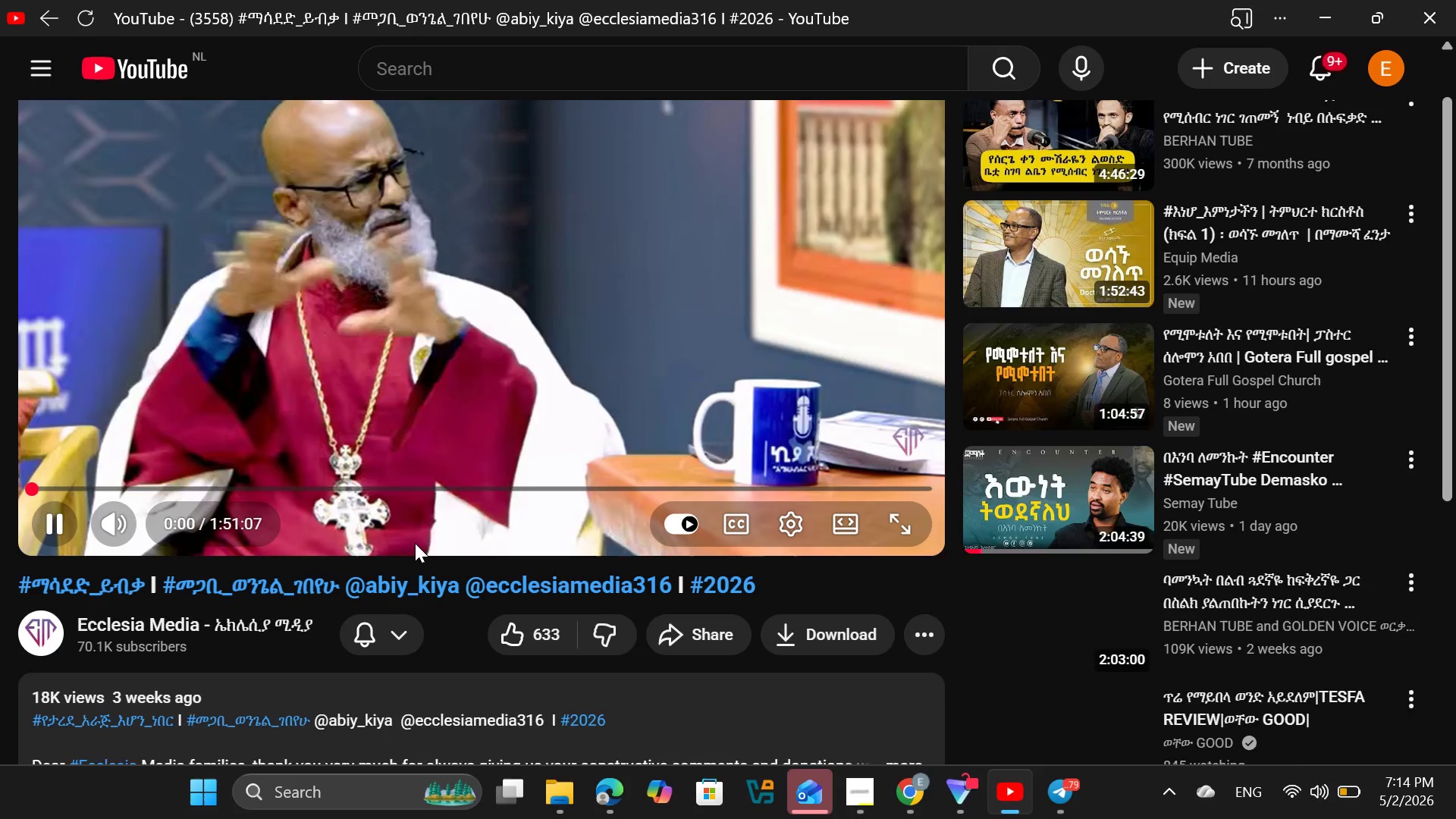 
left_click([400, 449])
 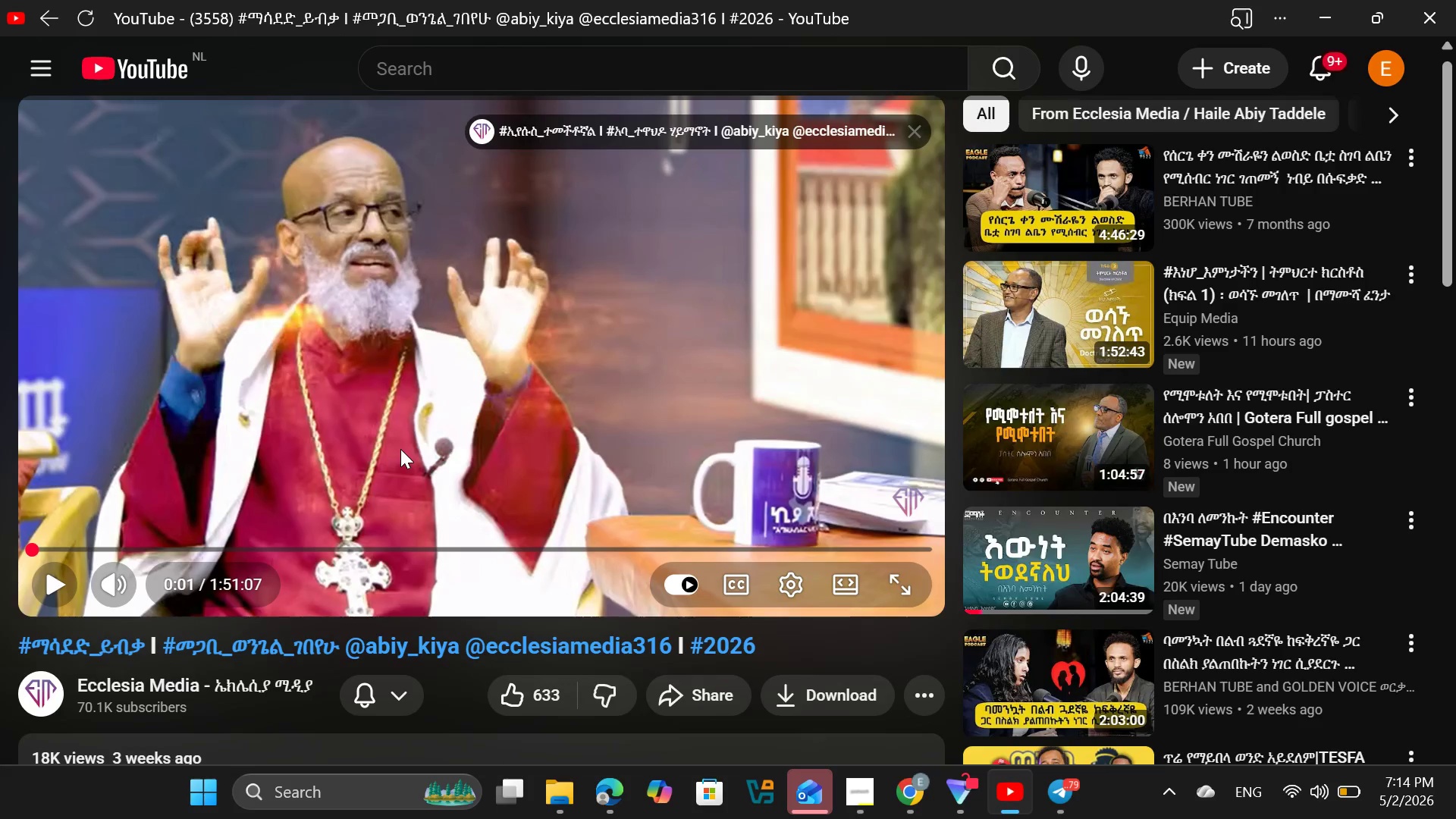 
hold_key(key=VolumeDown, duration=0.67)
 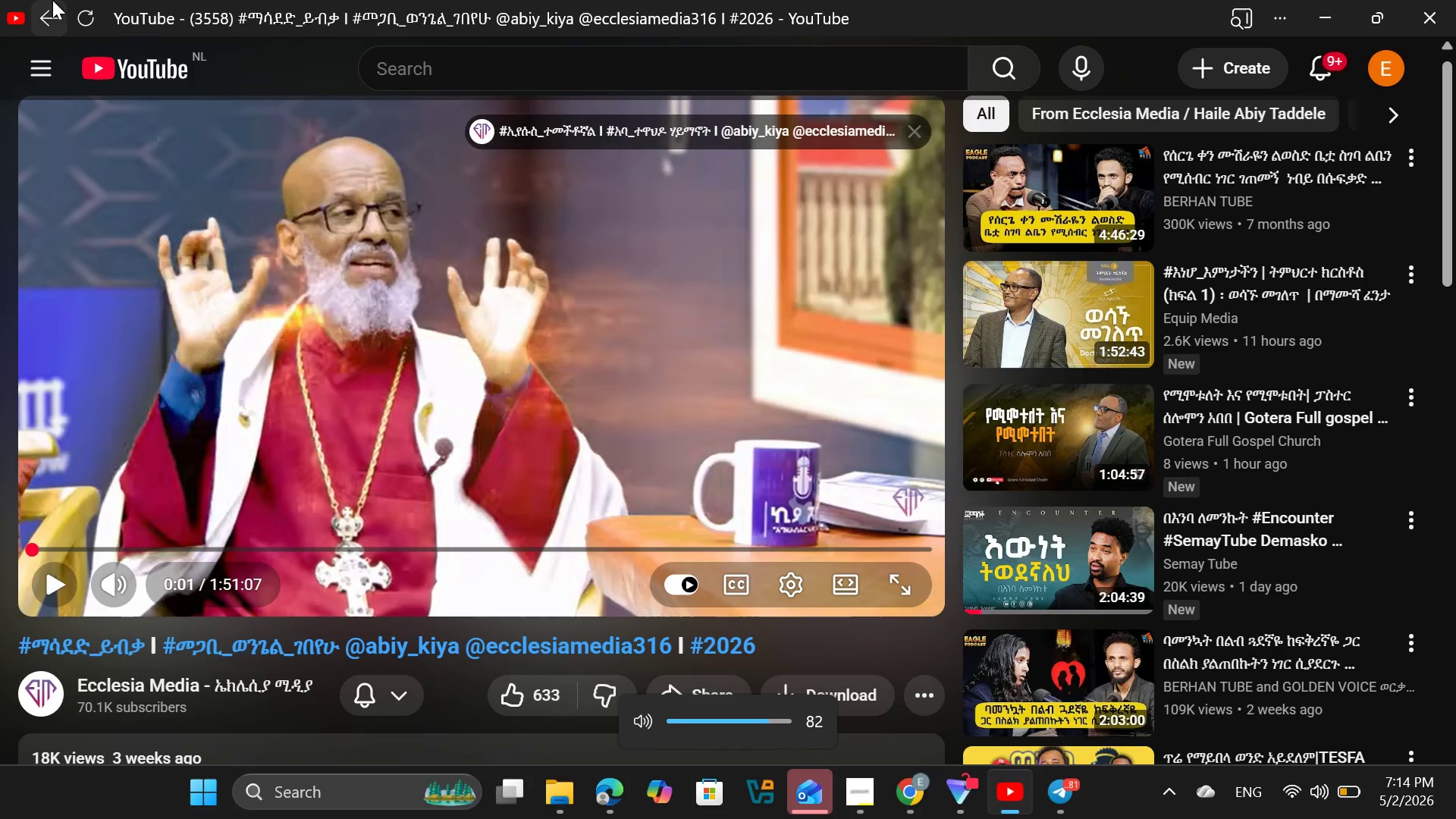 
left_click([52, 0])
 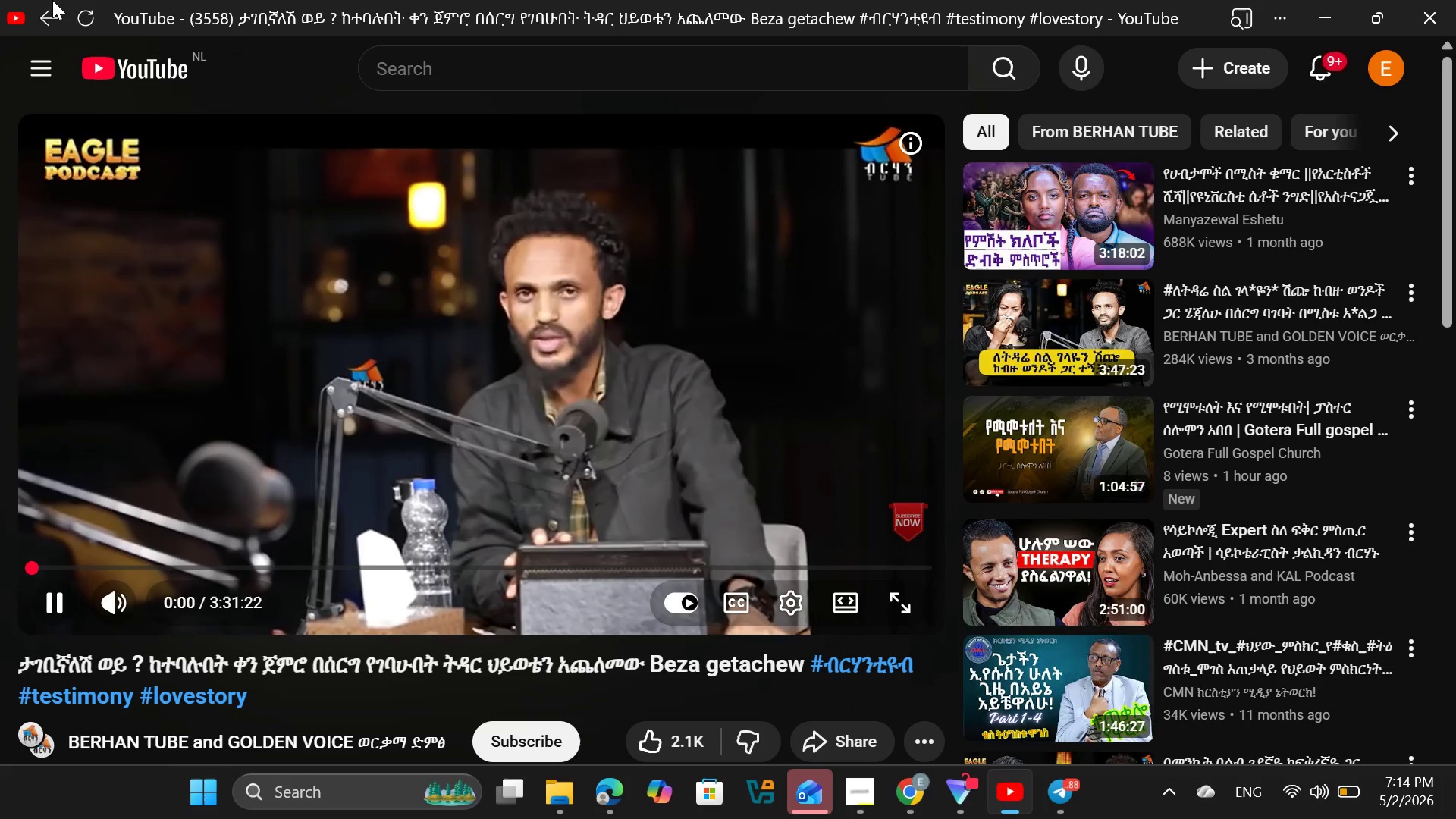 
wait(5.45)
 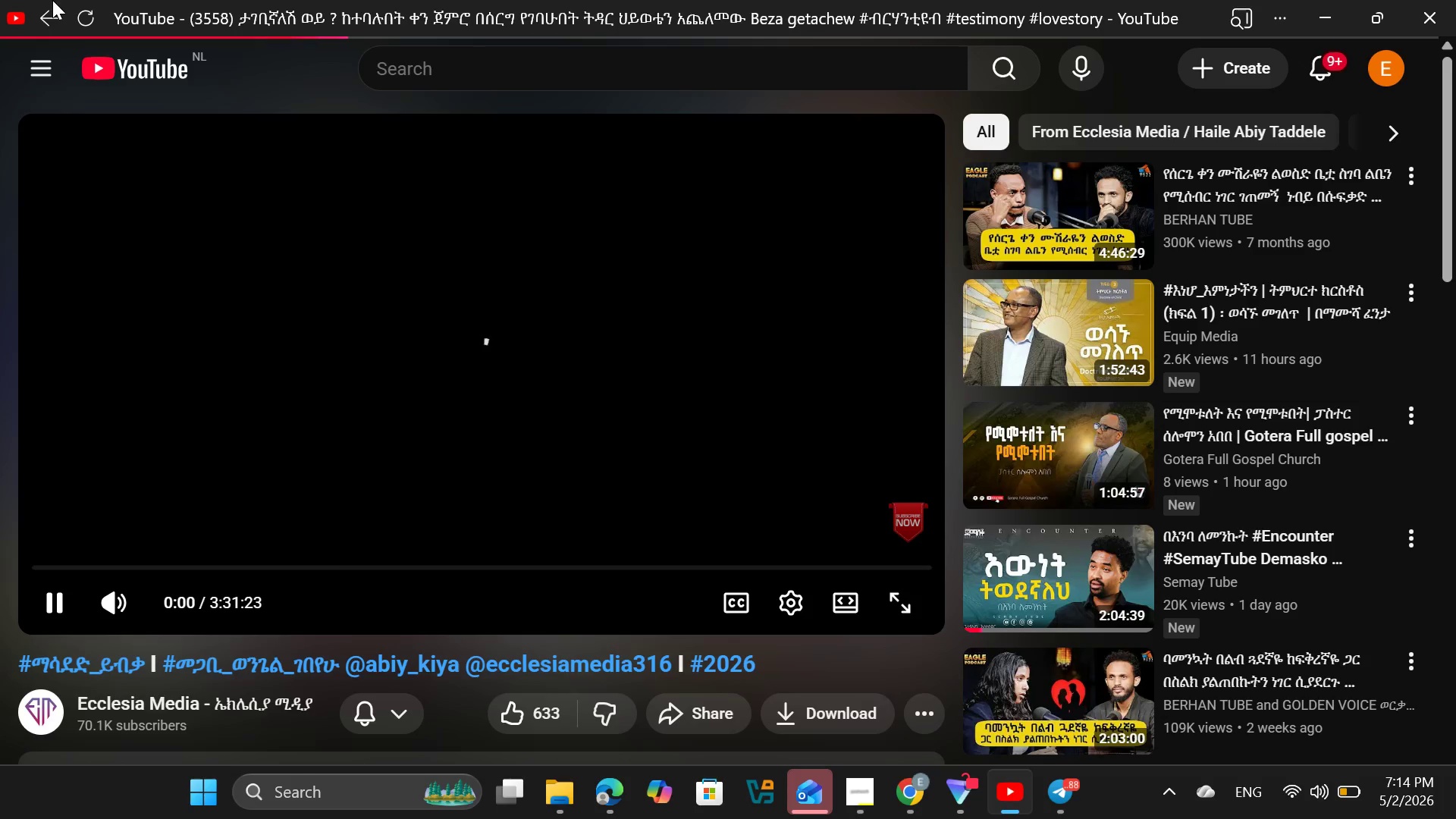 
left_click([371, 248])
 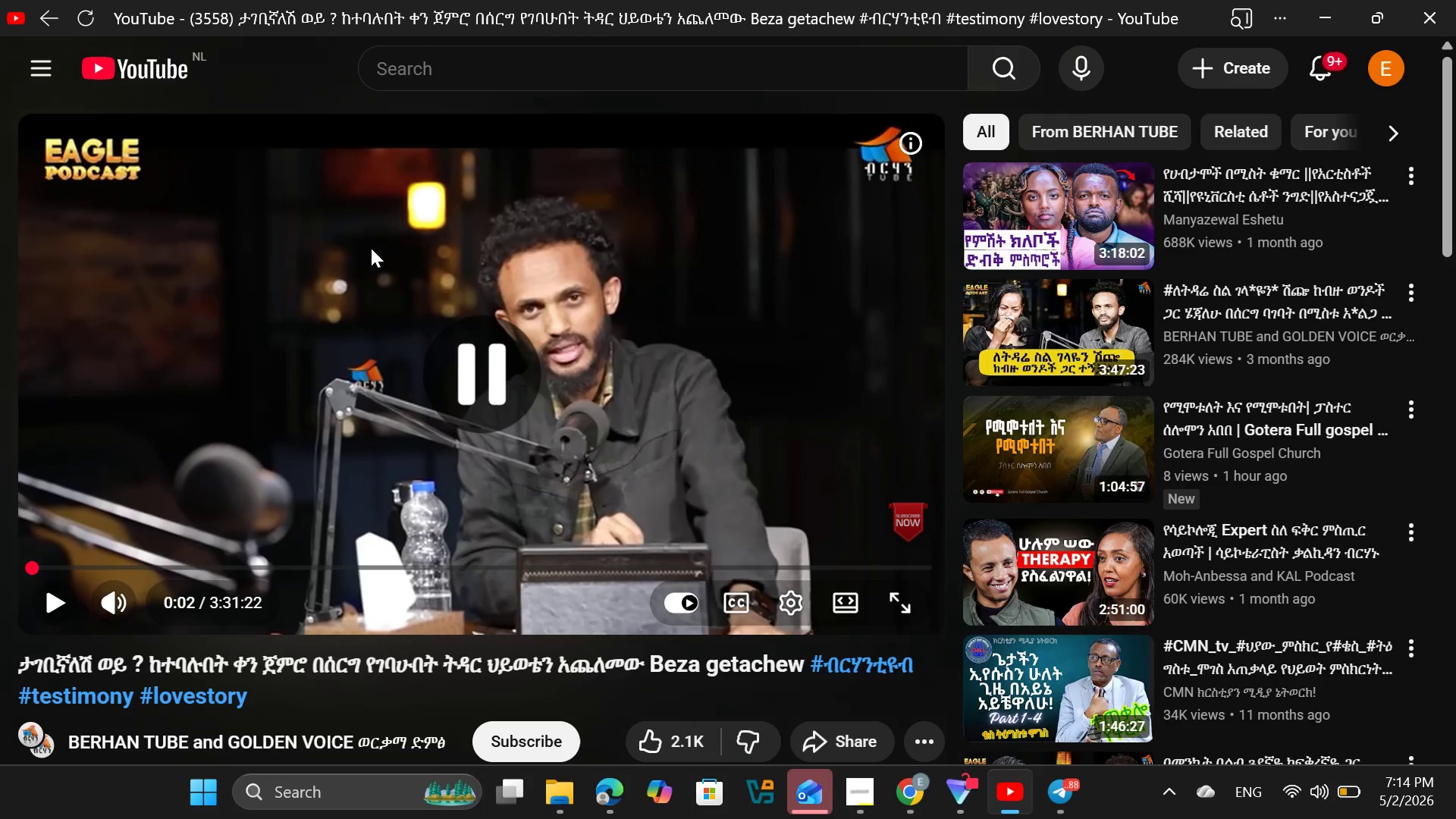 
left_click([371, 248])
 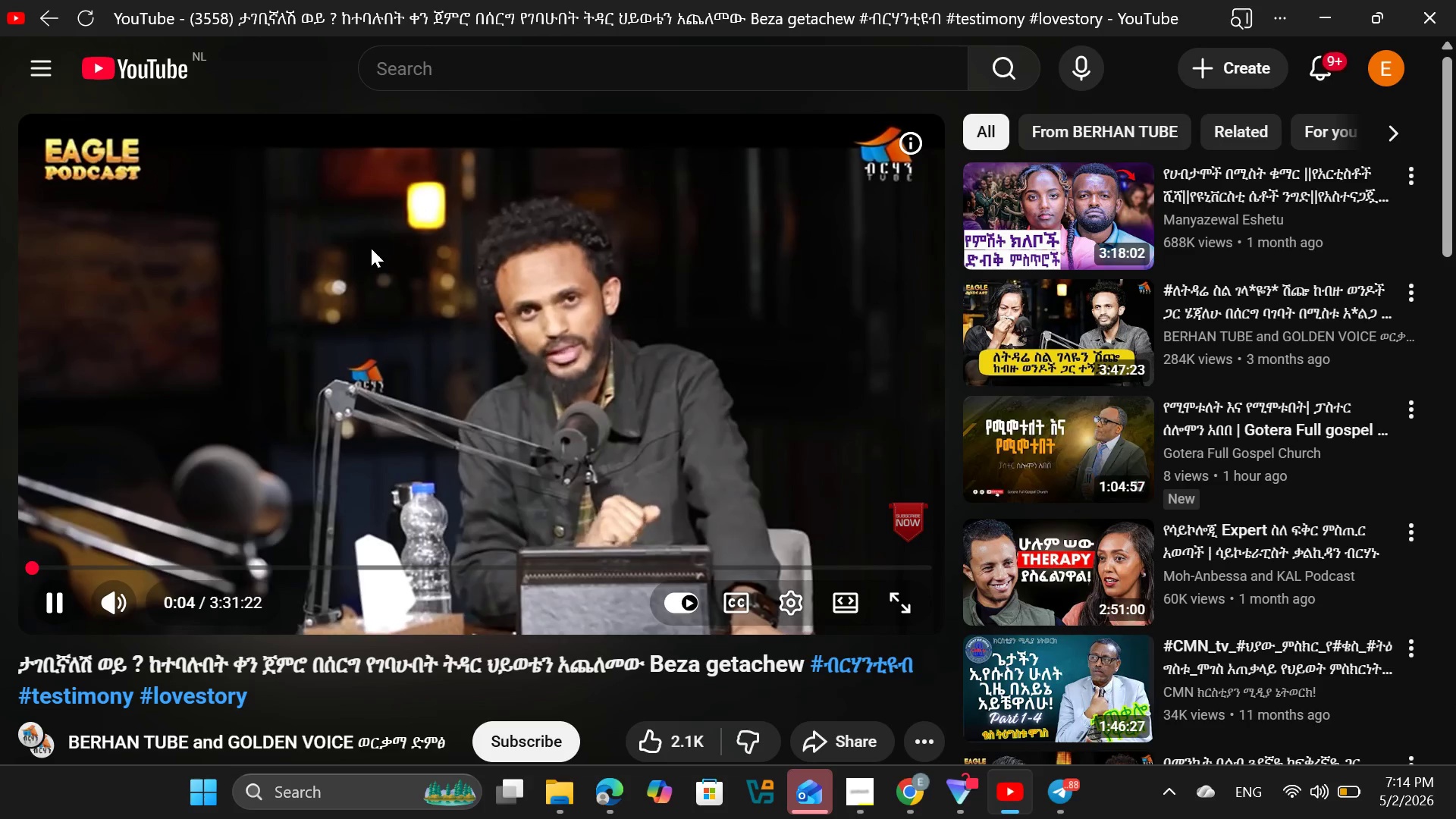 
left_click([371, 248])
 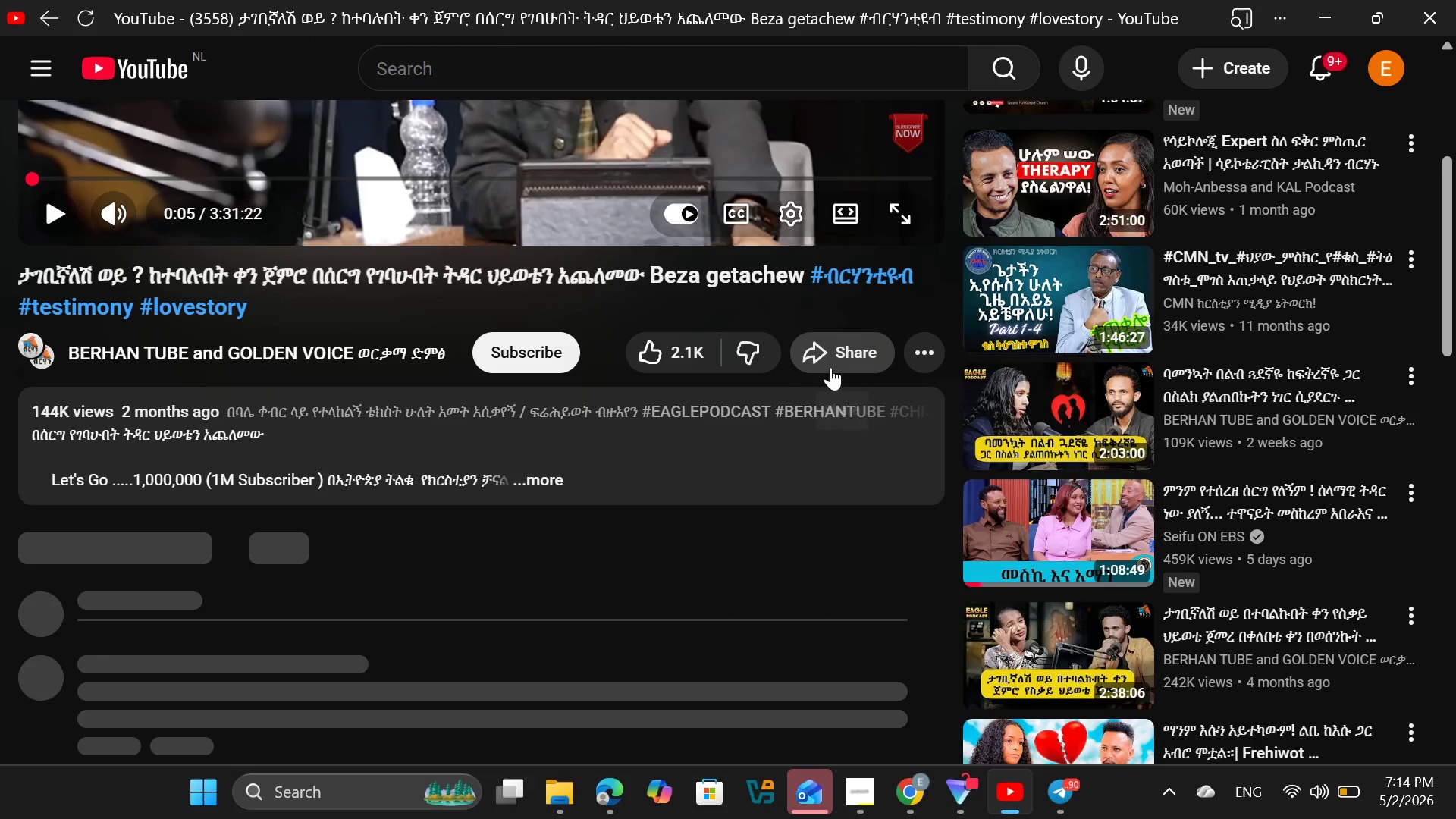 
left_click([830, 367])
 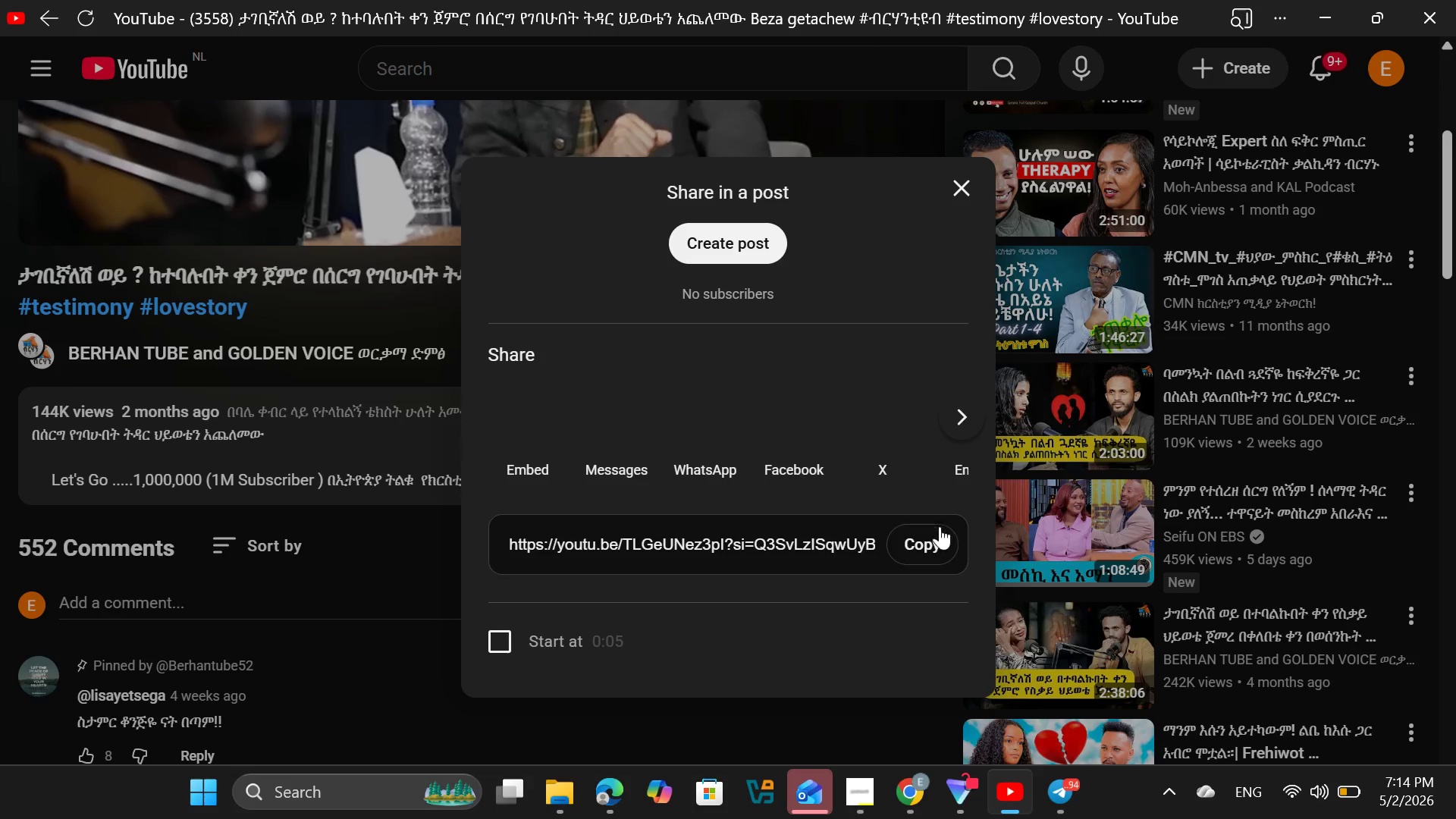 
left_click([926, 538])
 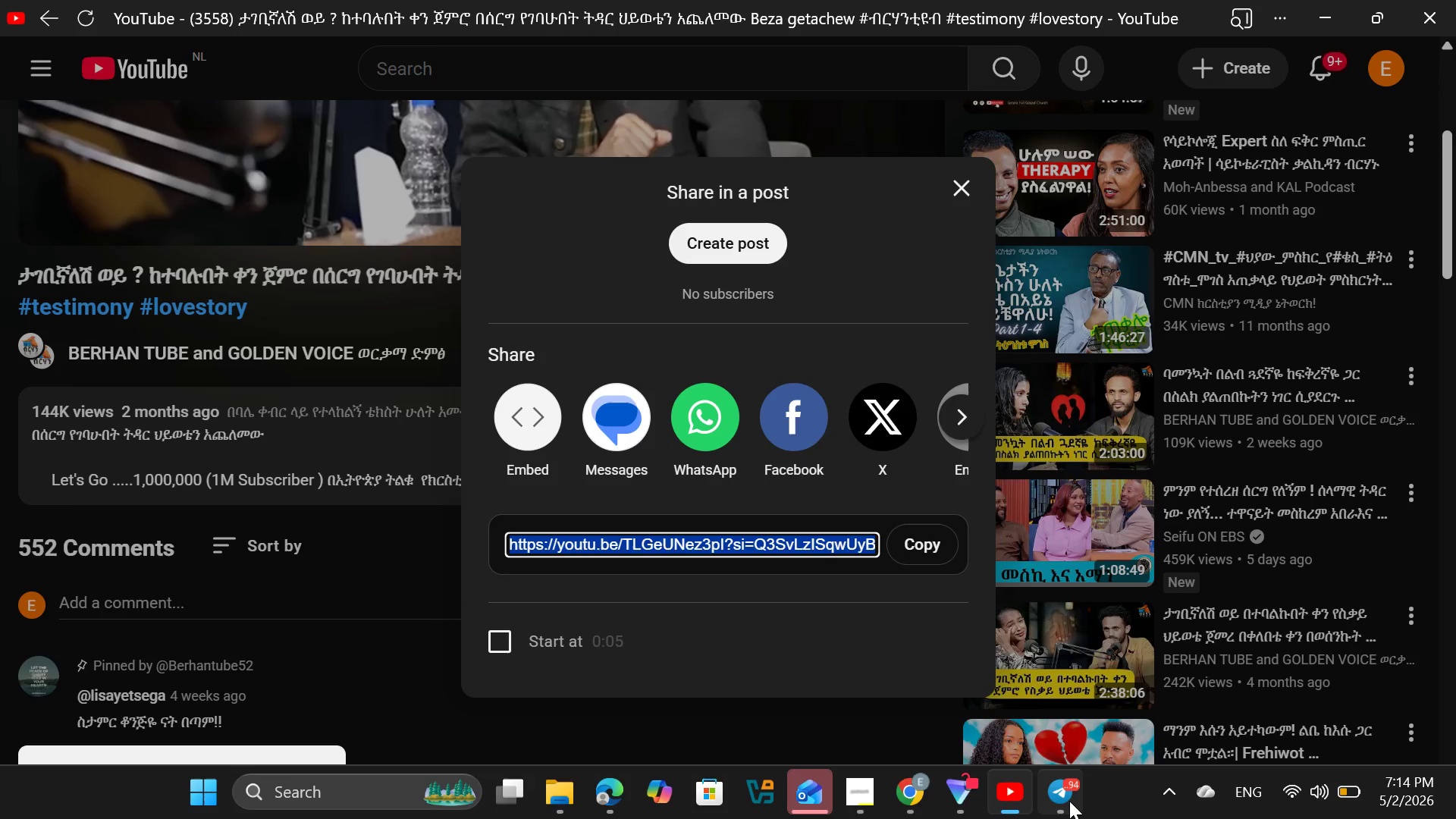 
left_click([1070, 801])
 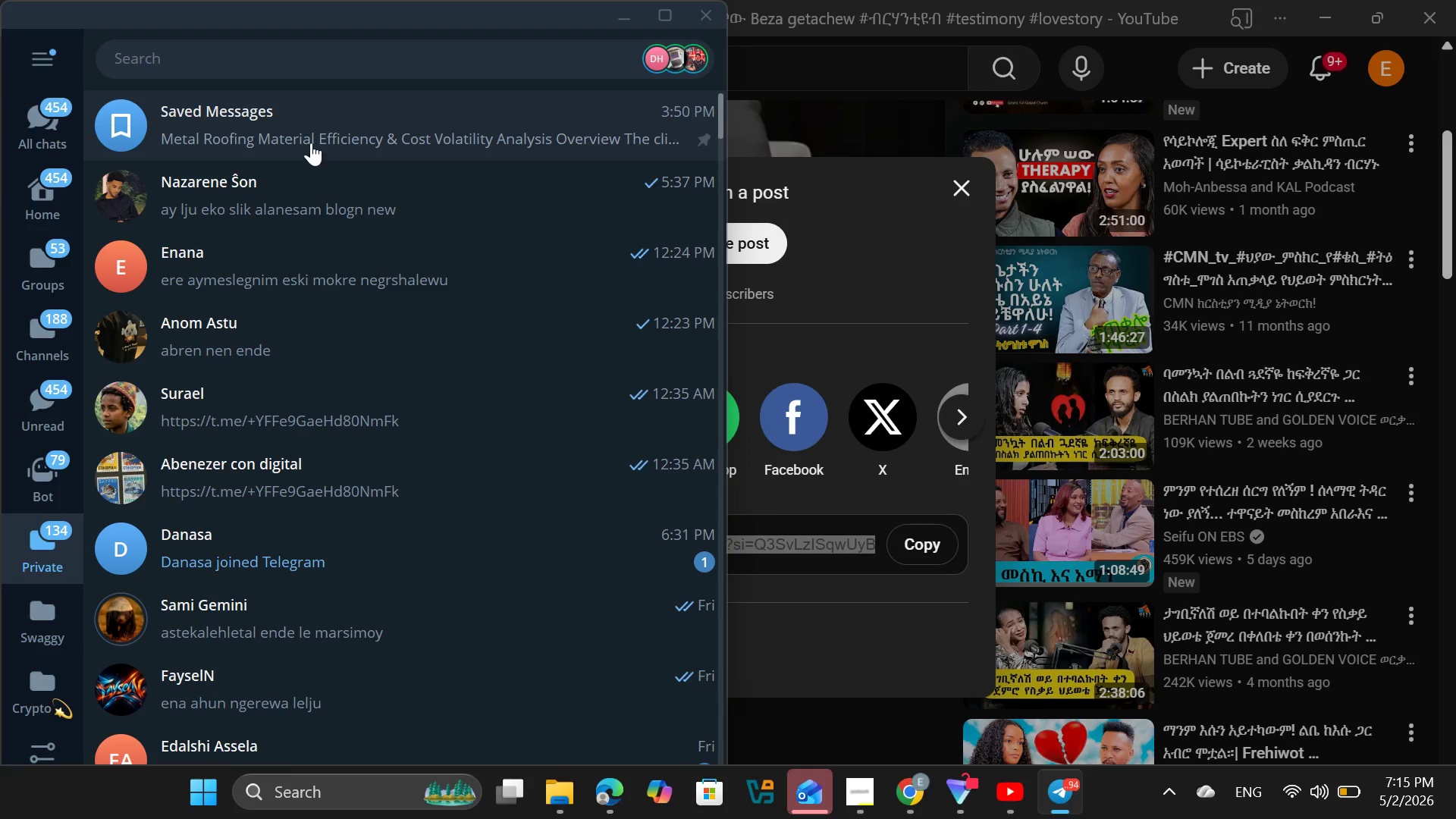 
left_click([310, 143])
 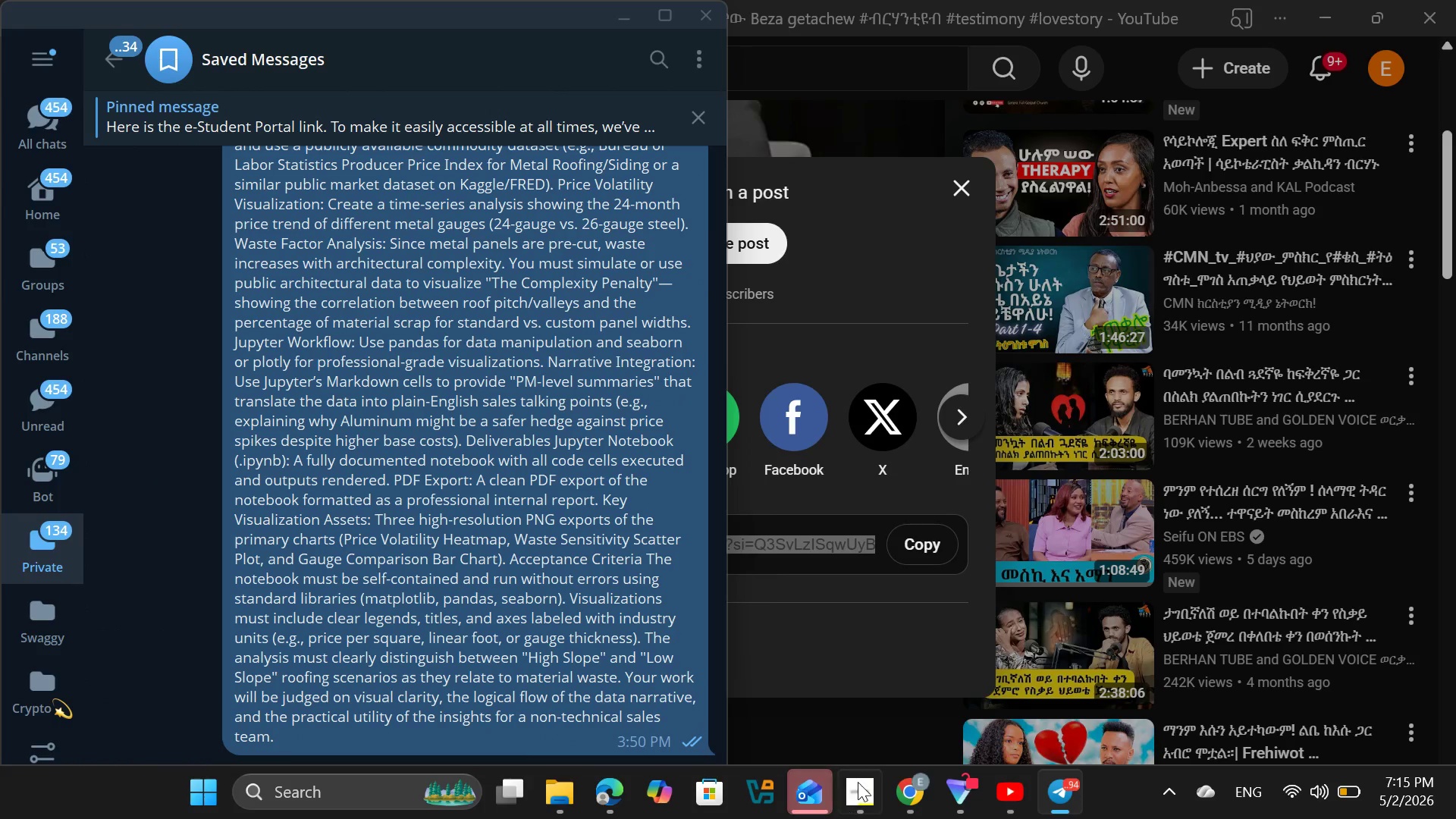 
left_click([826, 777])
 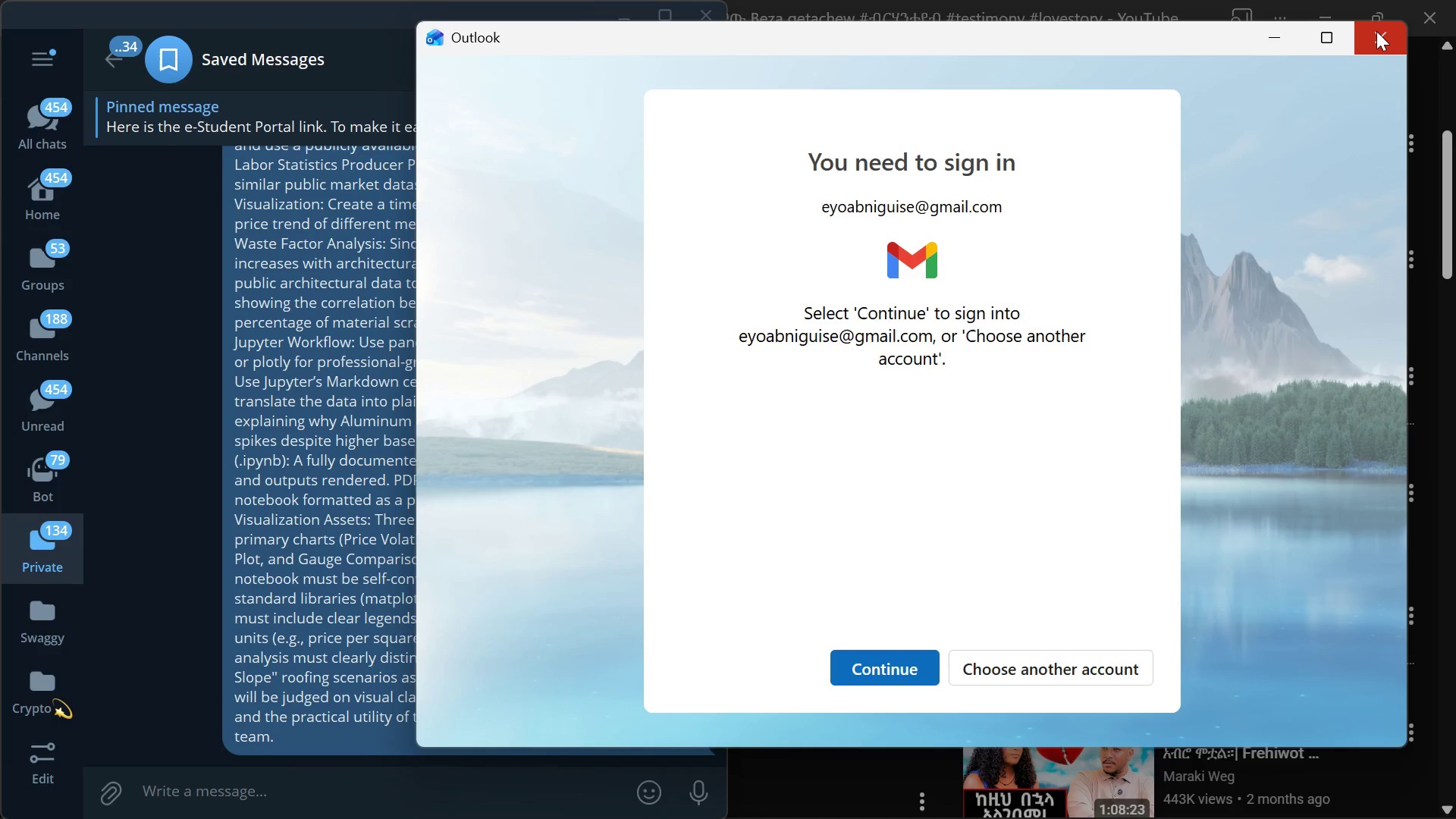 
left_click([1376, 33])
 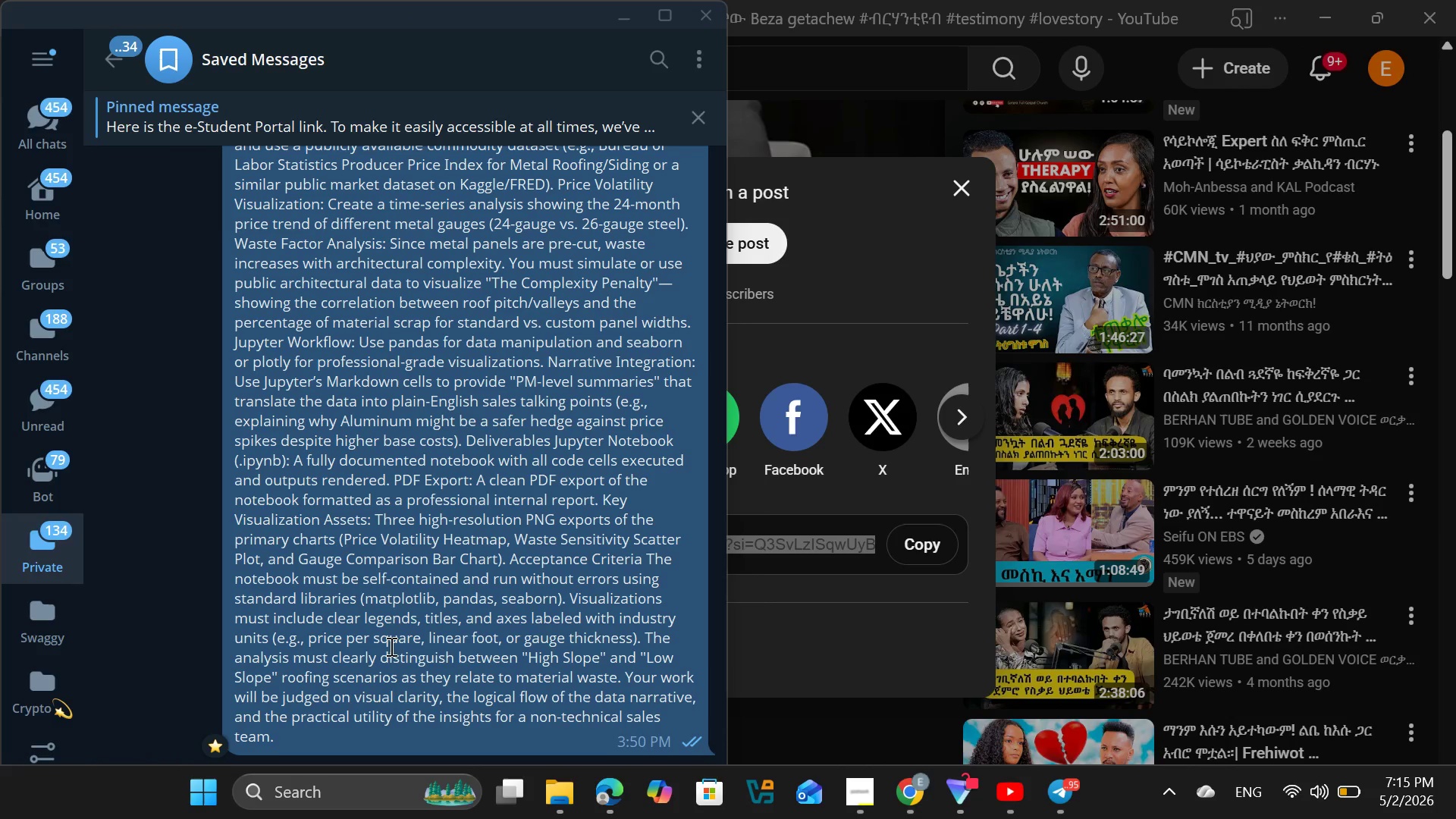 
left_click([566, 551])
 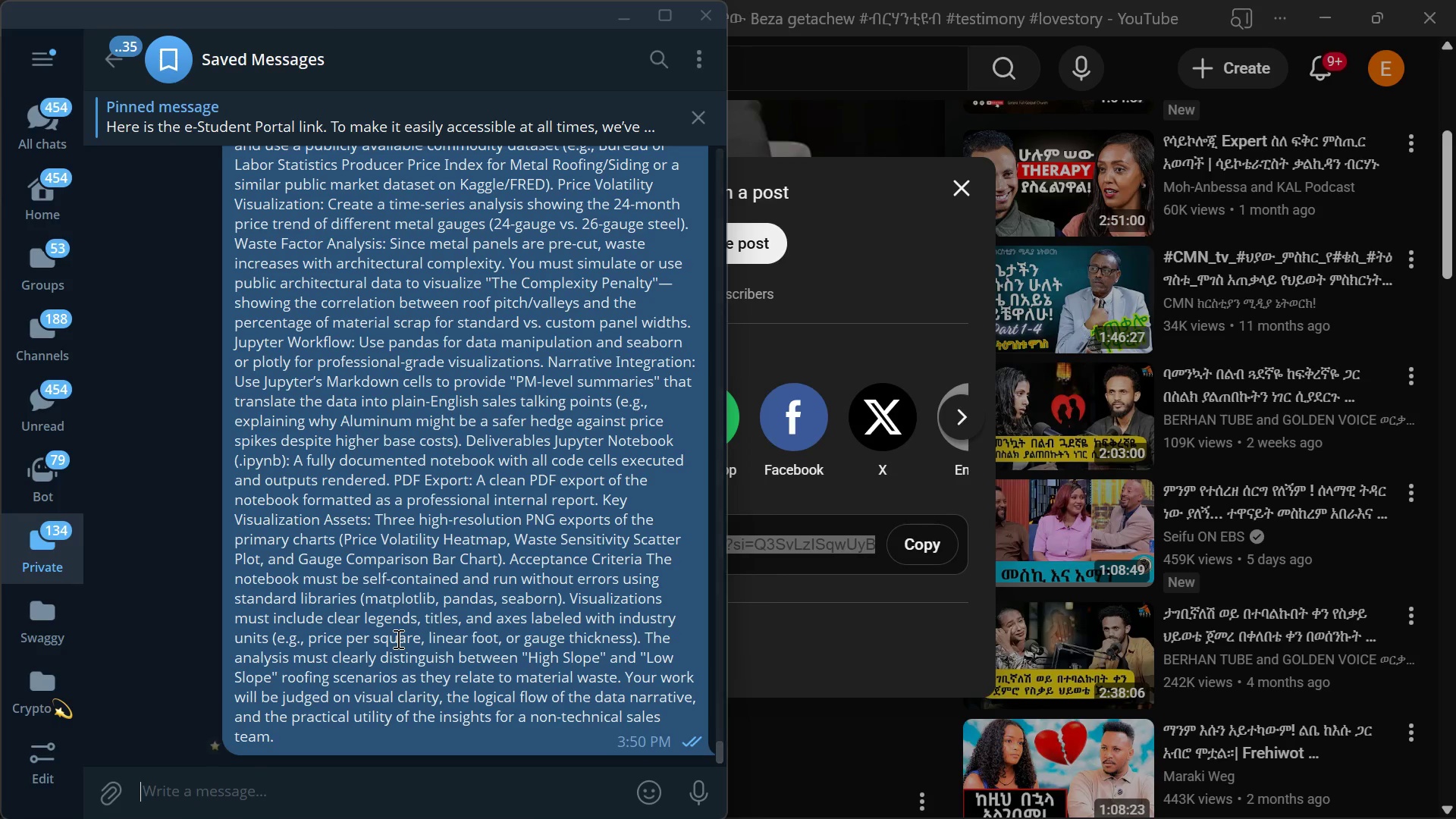 
key(Control+V)
 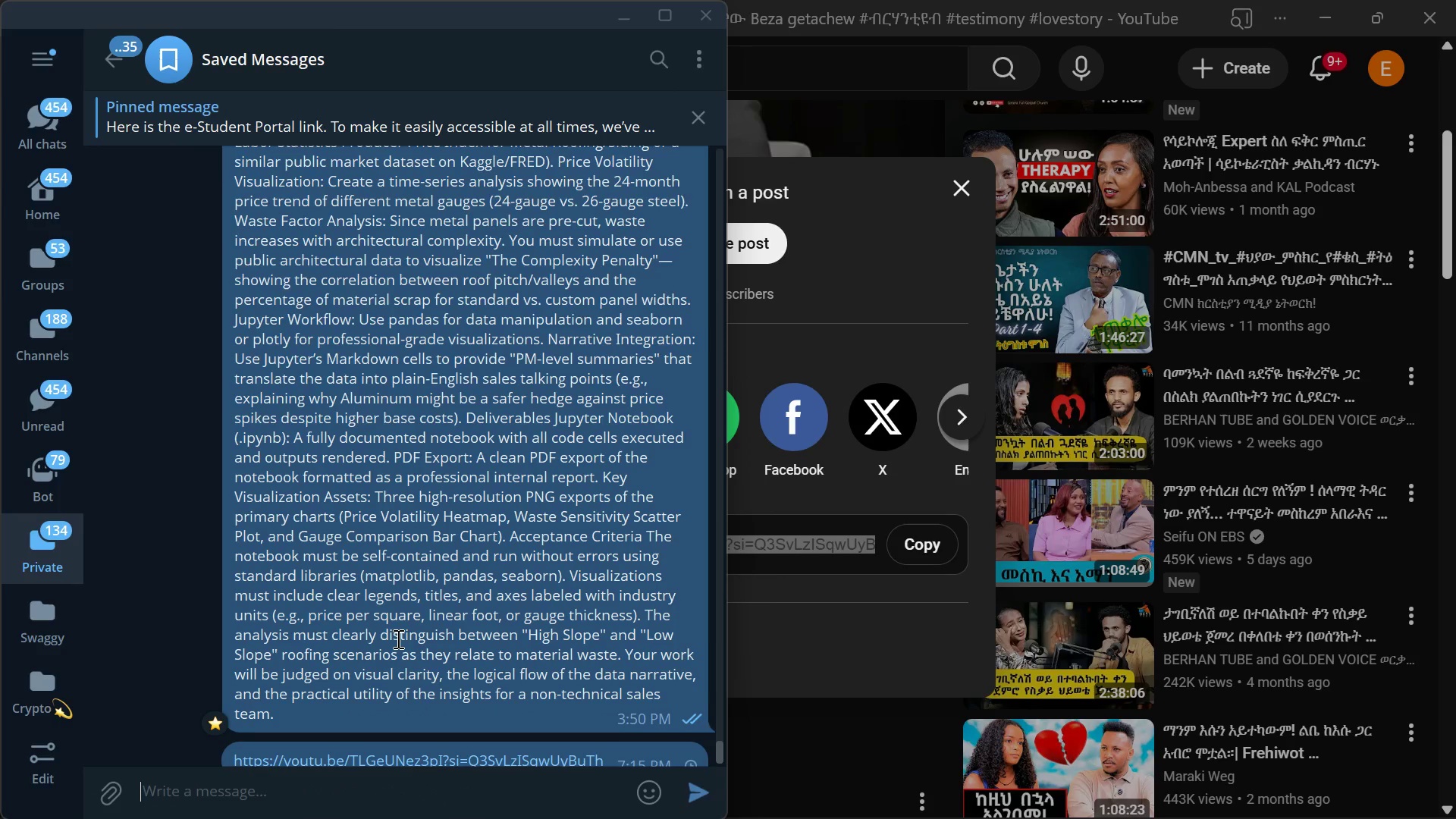 
key(Enter)
 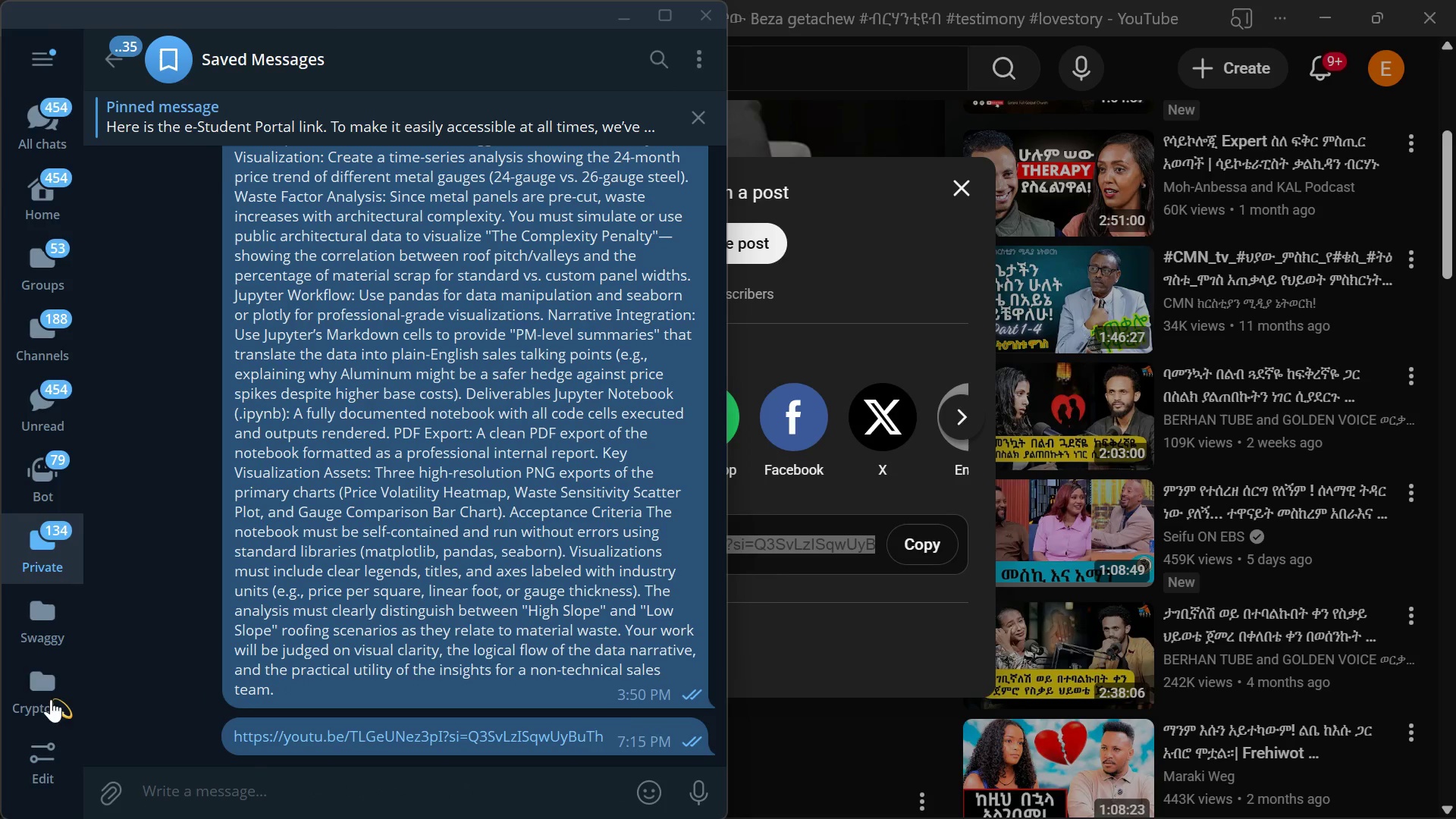 
left_click([18, 490])
 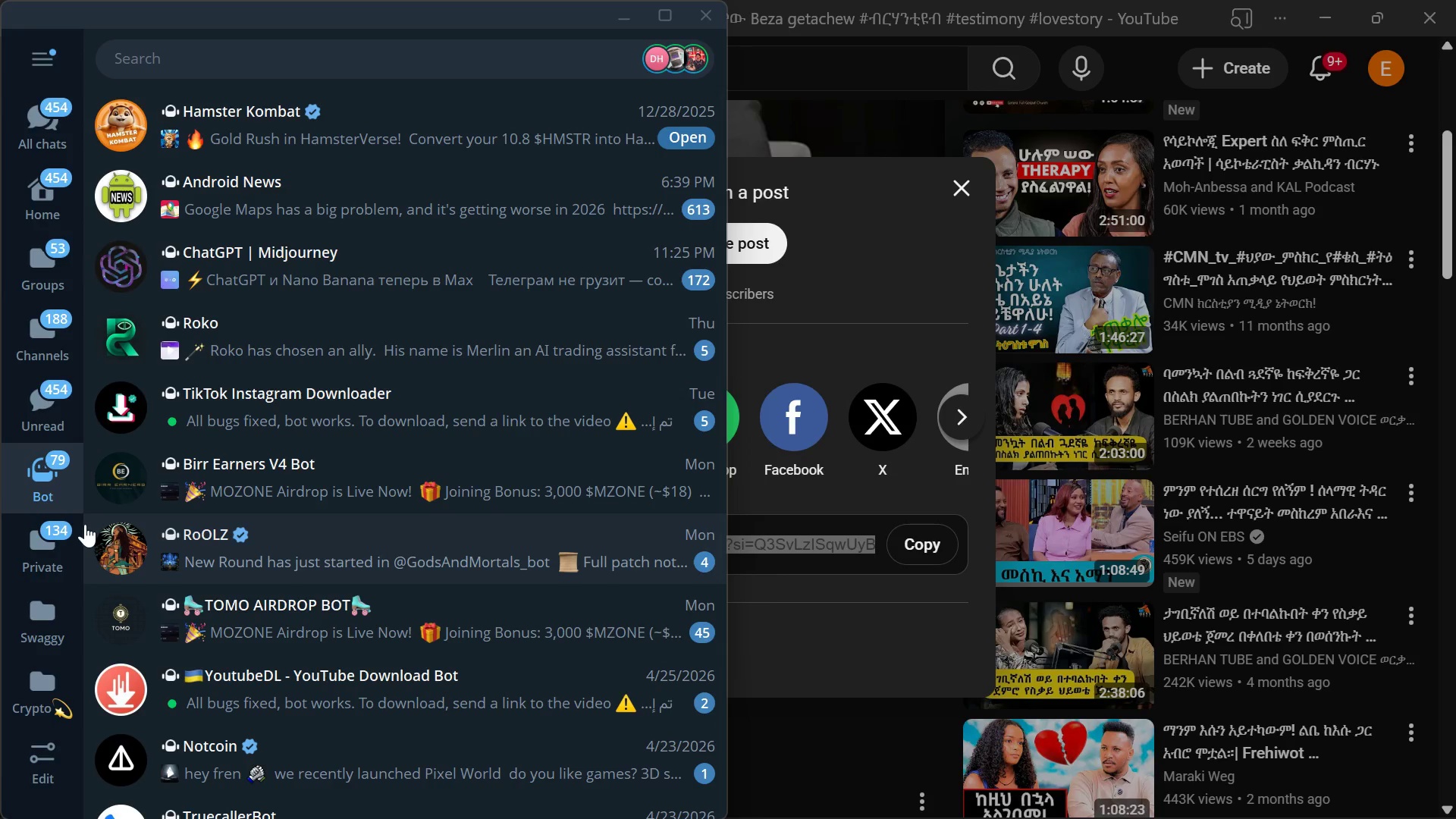 
left_click([64, 546])
 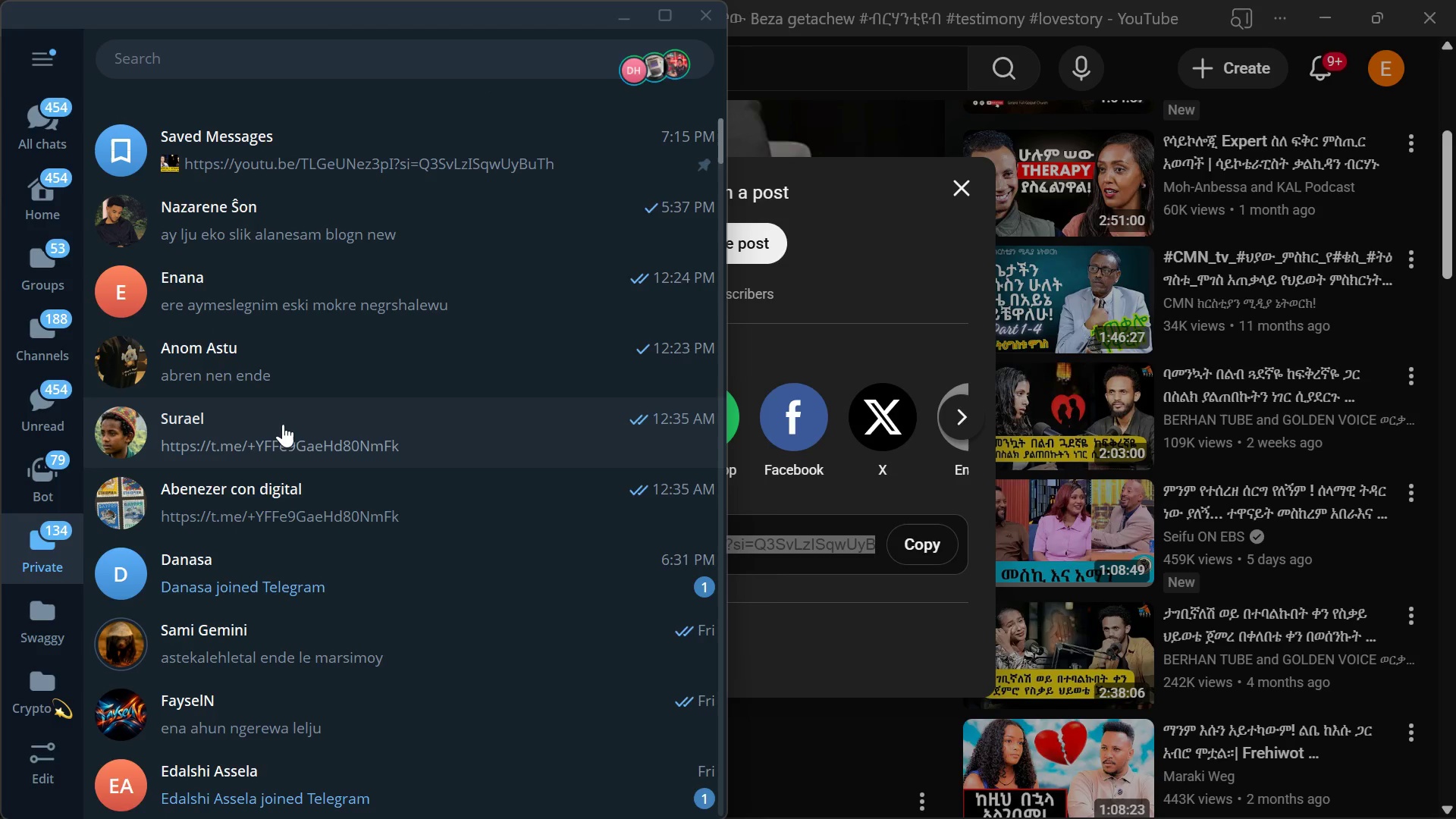 
wait(6.69)
 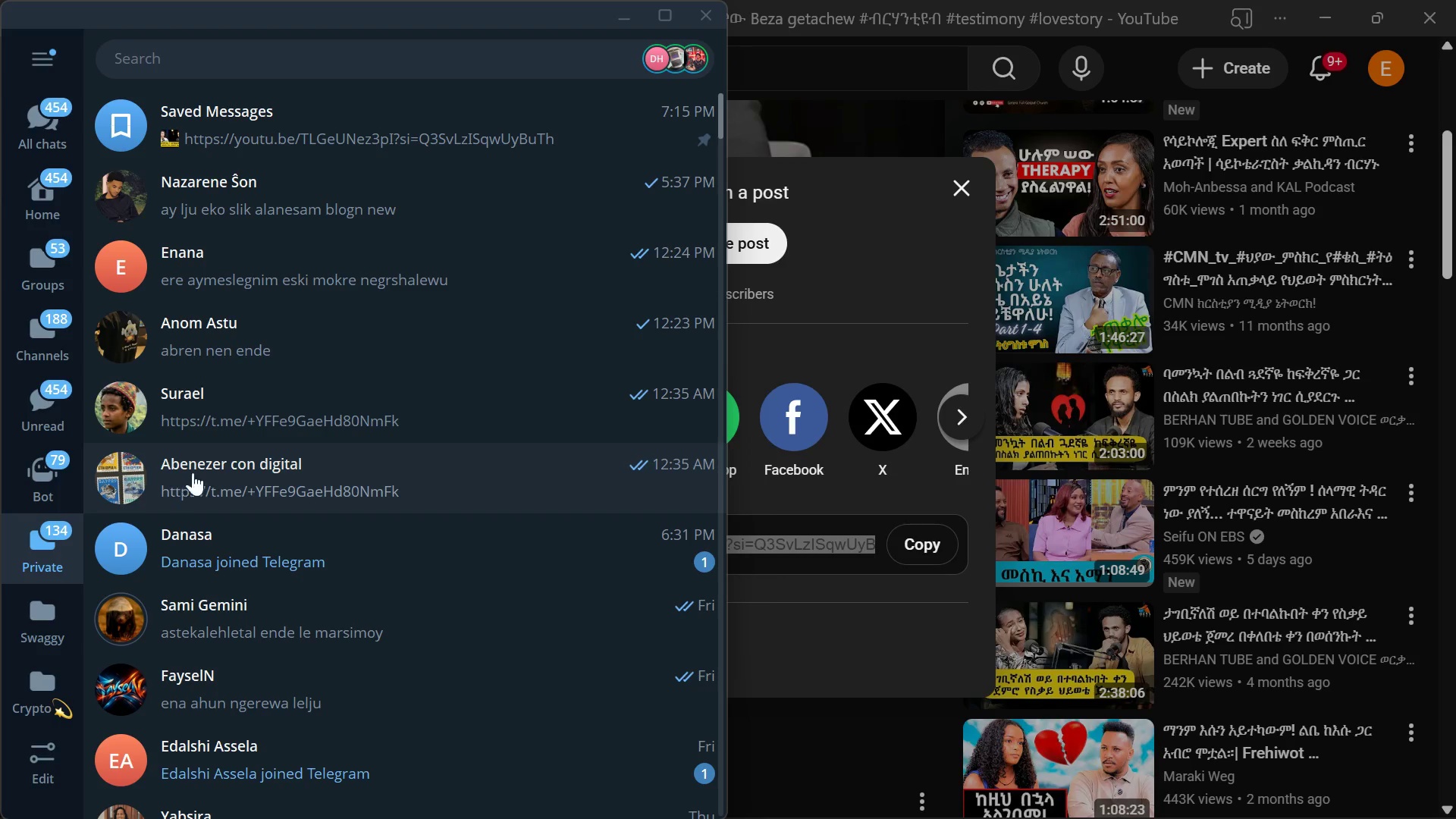 
left_click([20, 326])
 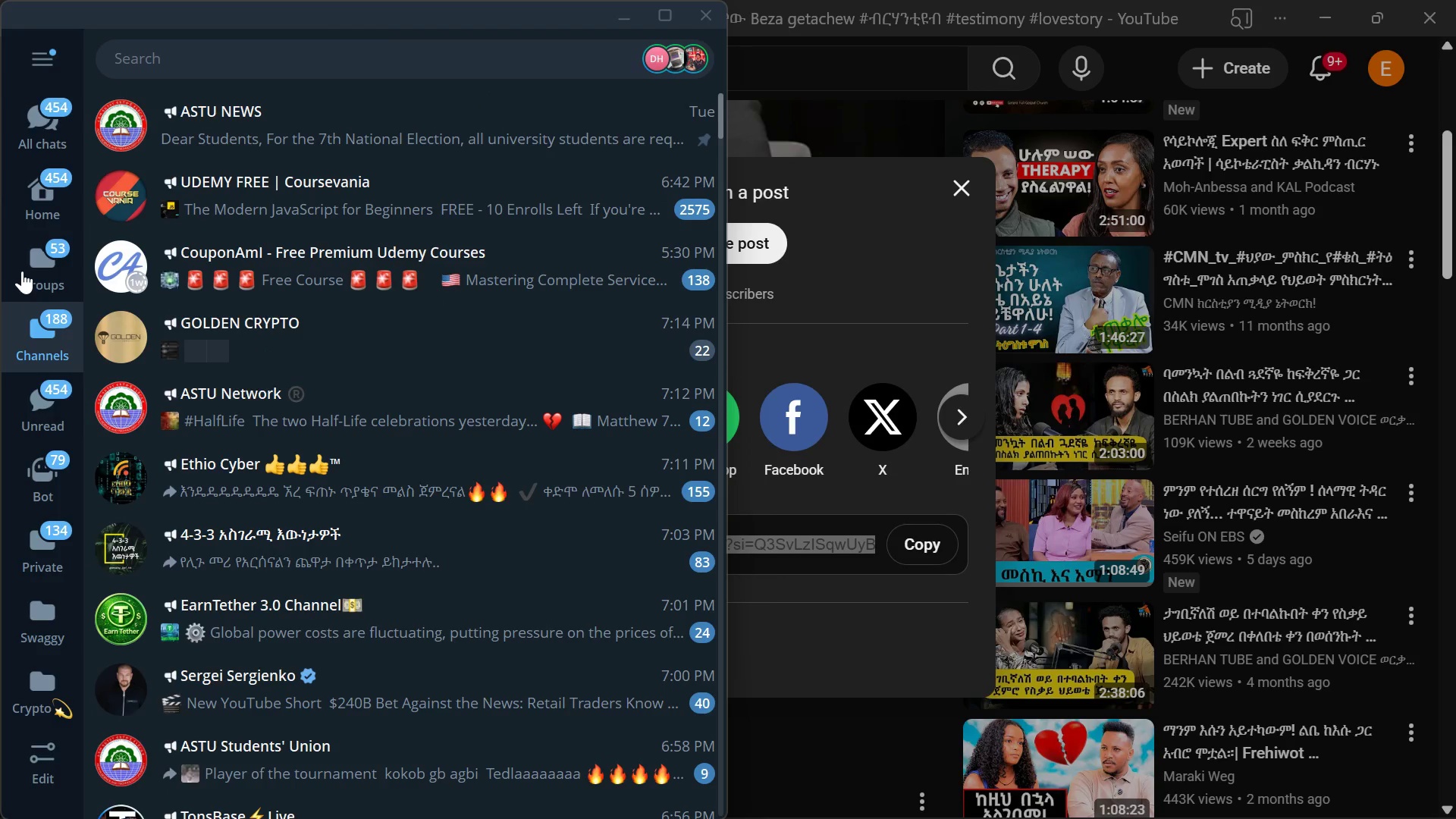 
left_click([22, 271])
 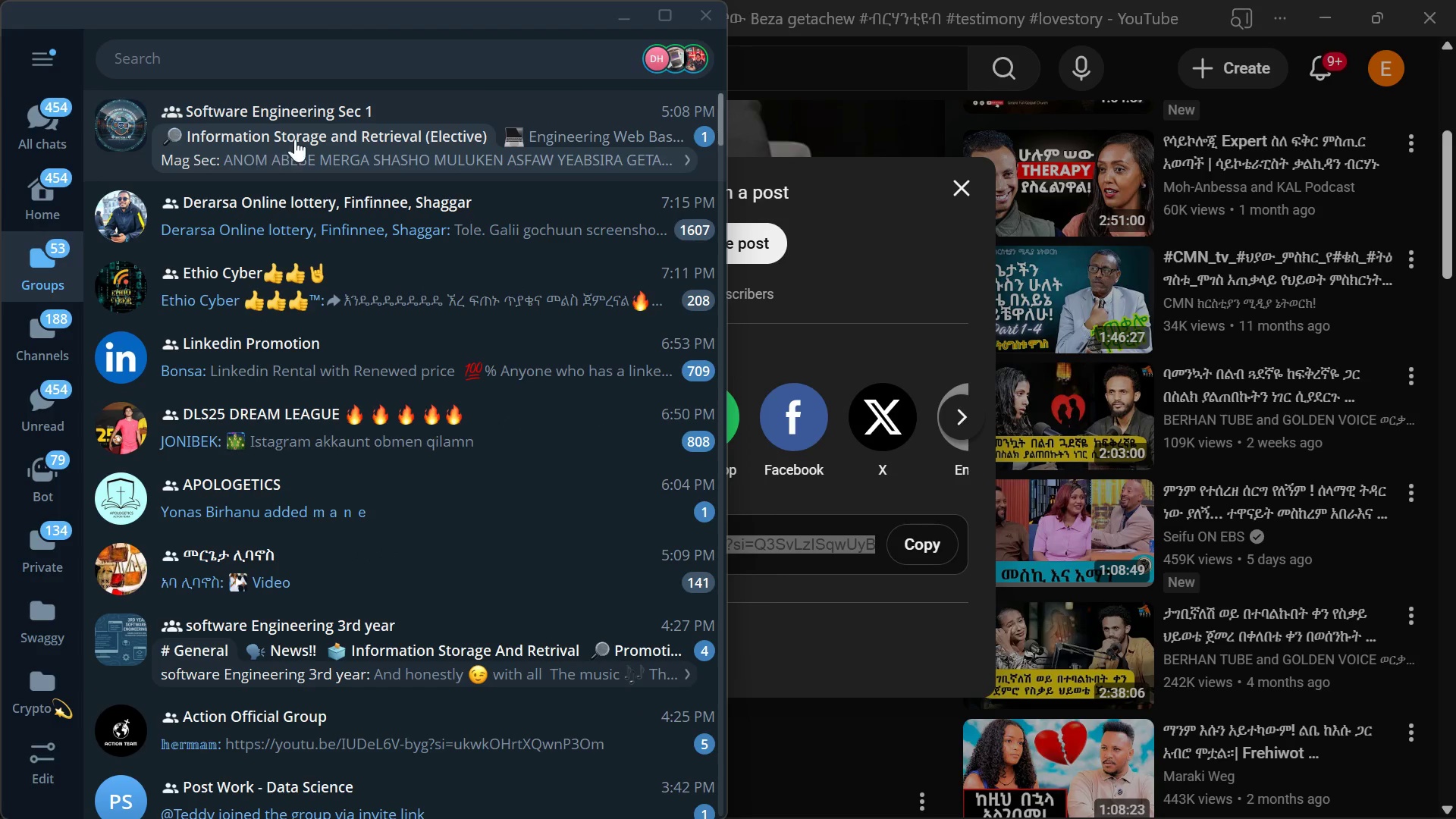 
left_click([308, 131])
 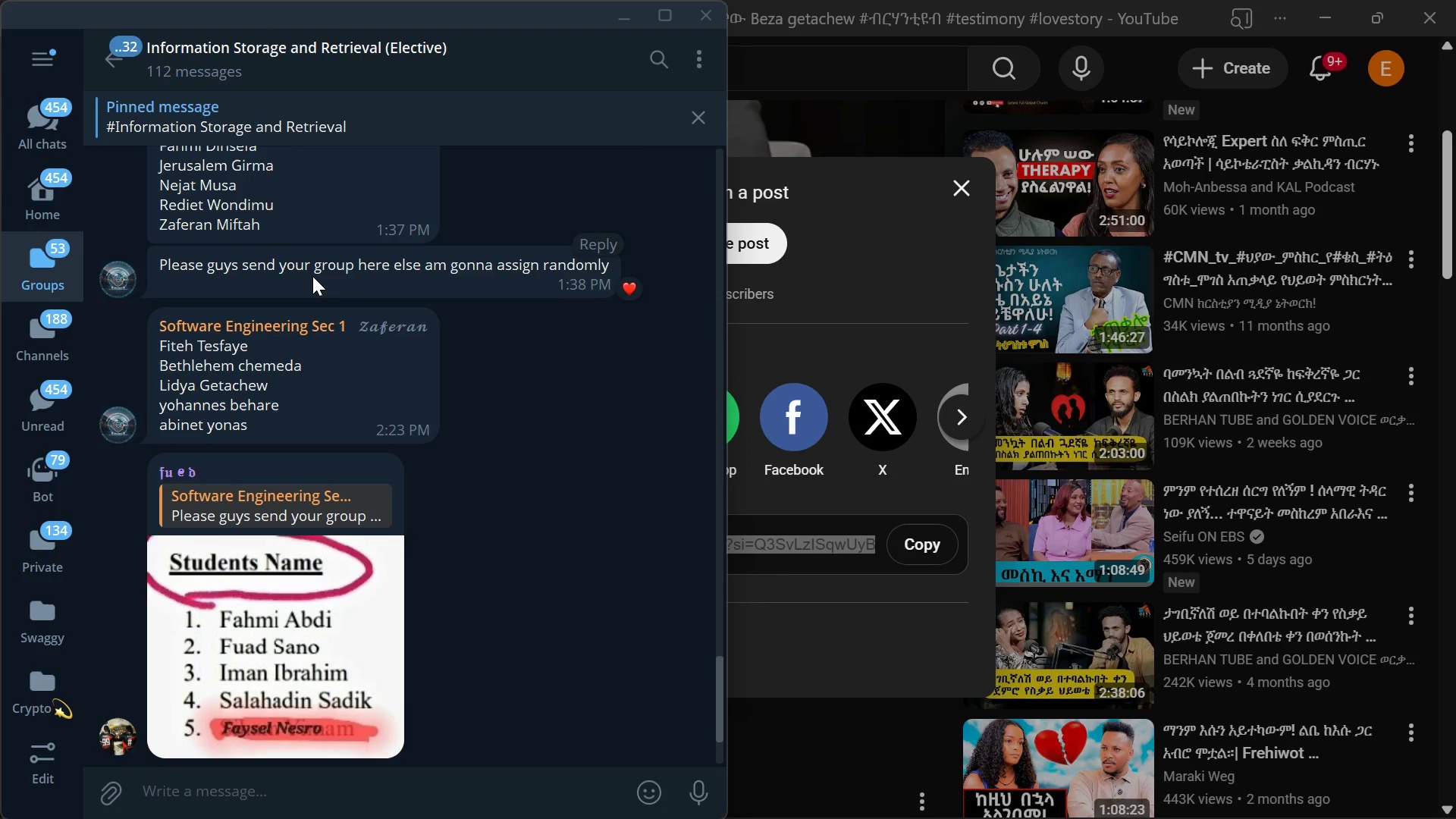 
wait(8.59)
 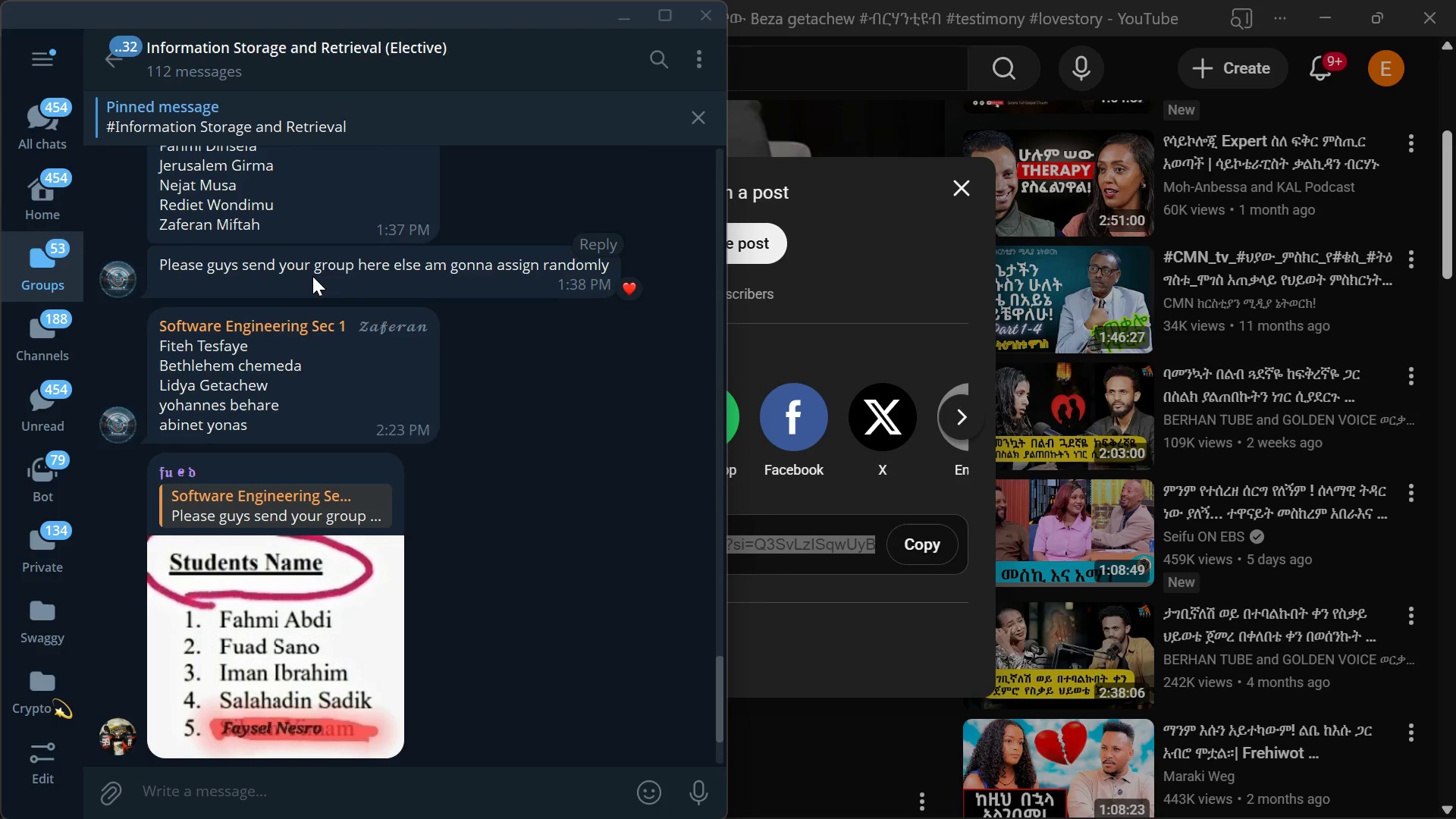 
left_click([305, 496])
 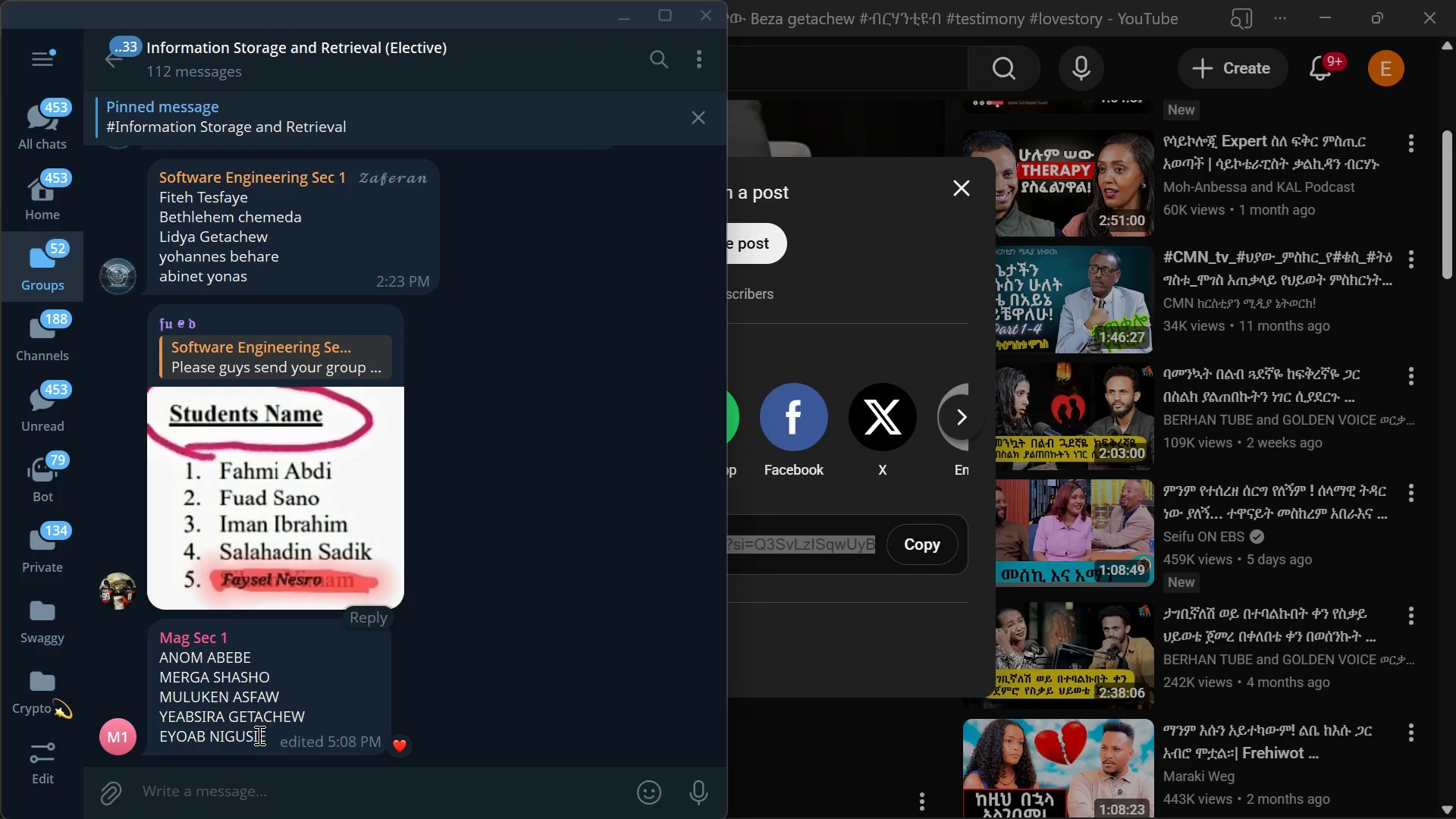 
wait(28.64)
 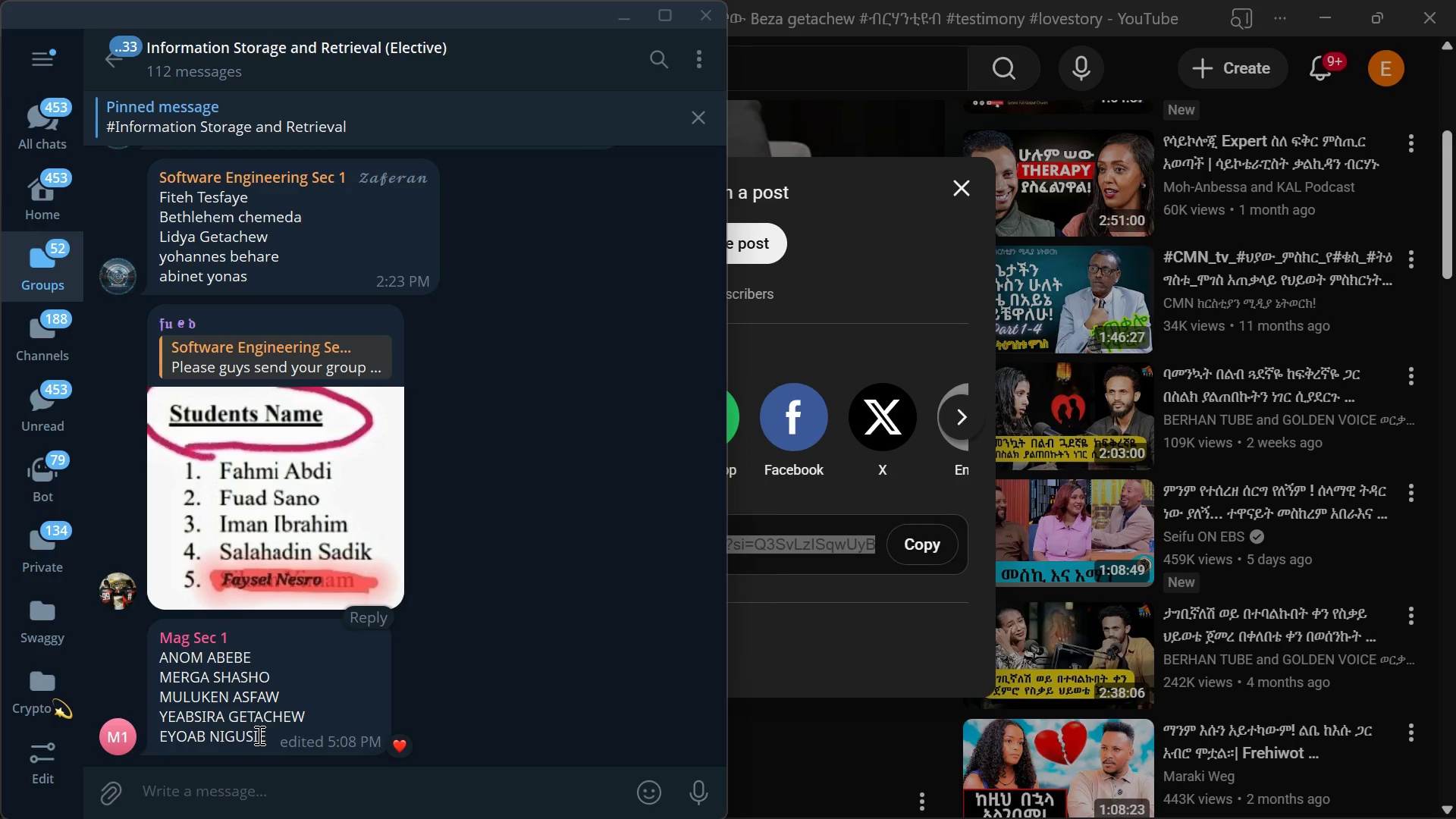 
left_click([42, 541])
 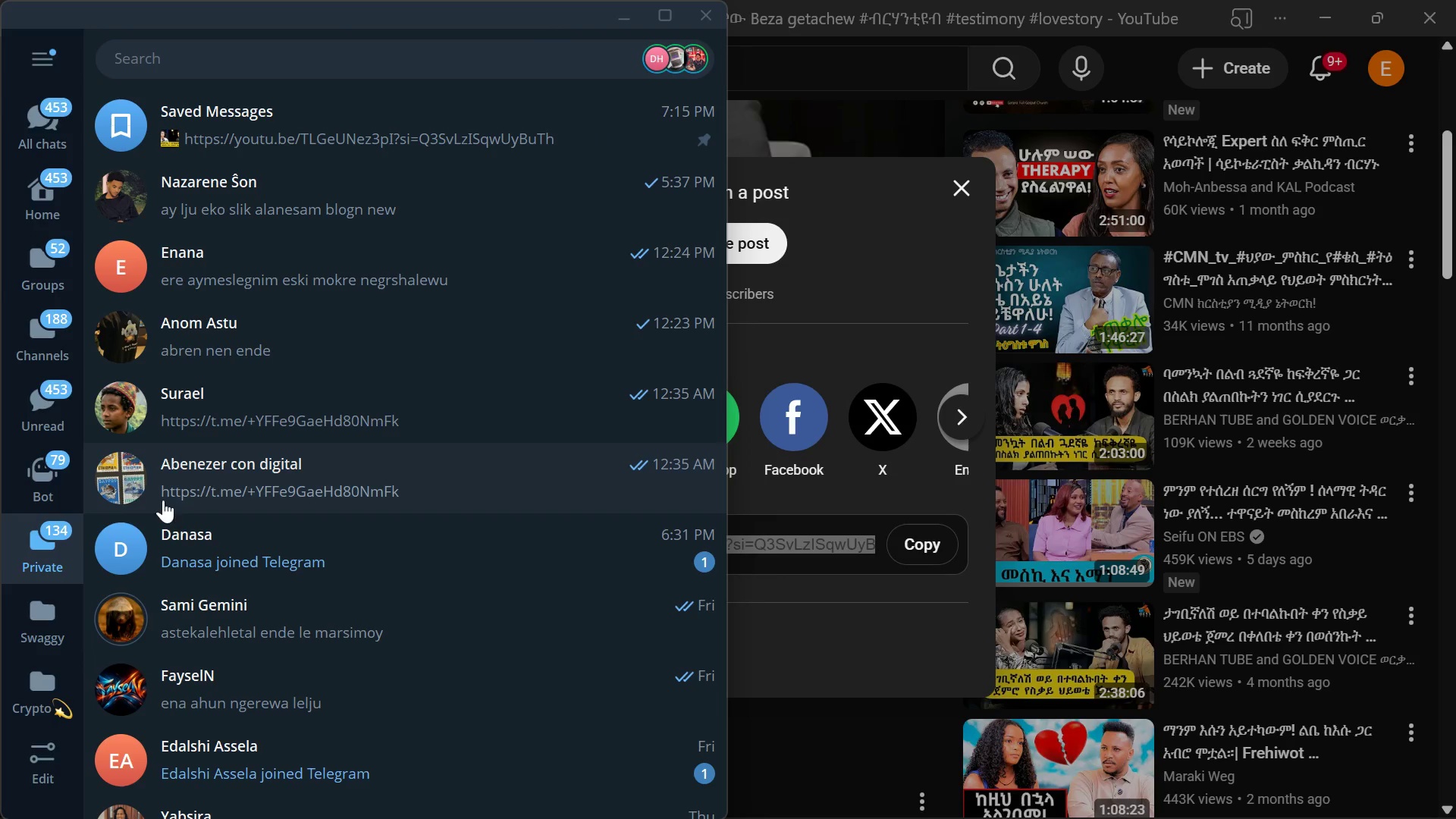 
left_click([43, 523])
 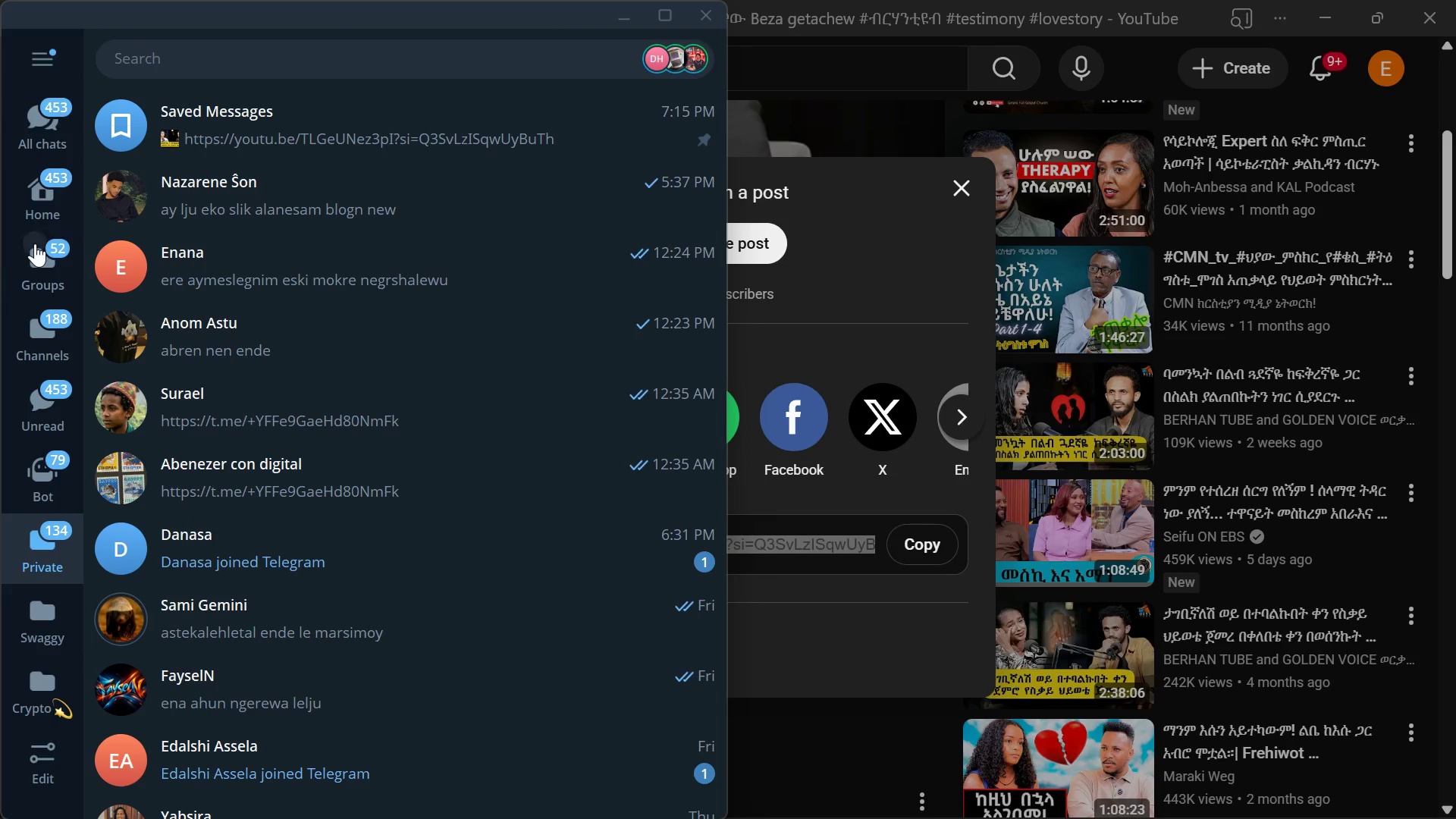 
left_click([35, 243])
 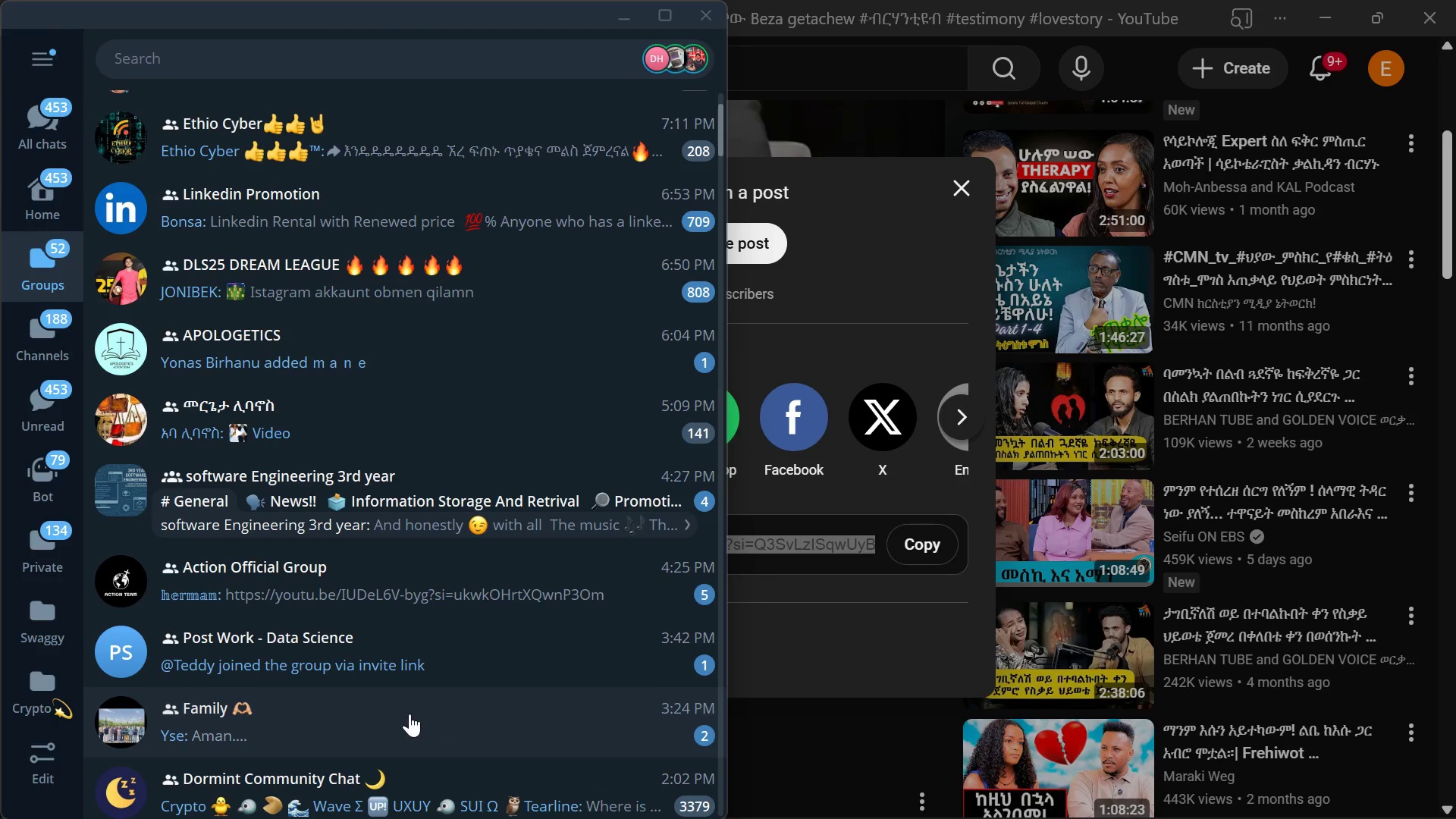 
wait(6.7)
 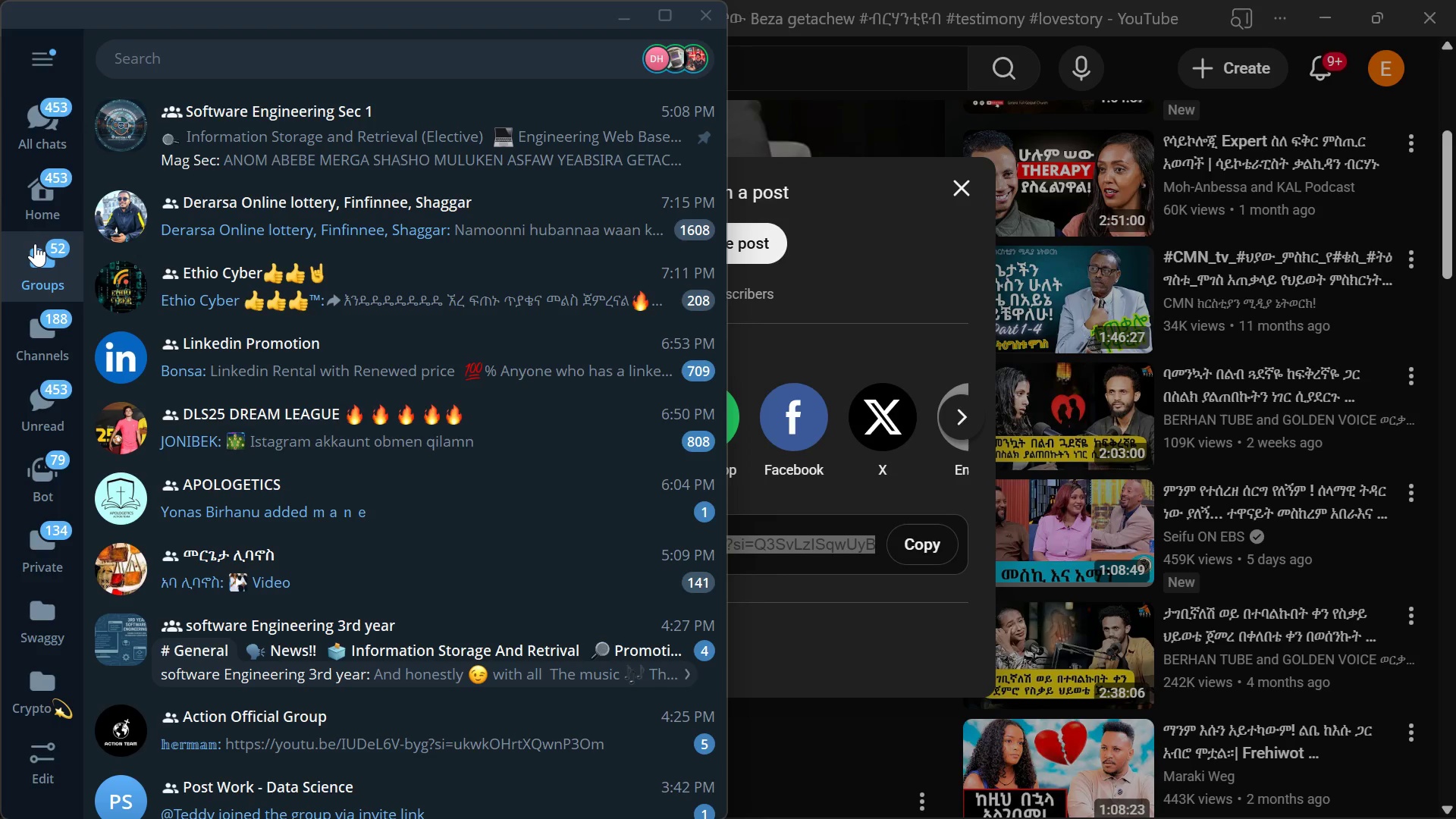 
left_click([306, 721])
 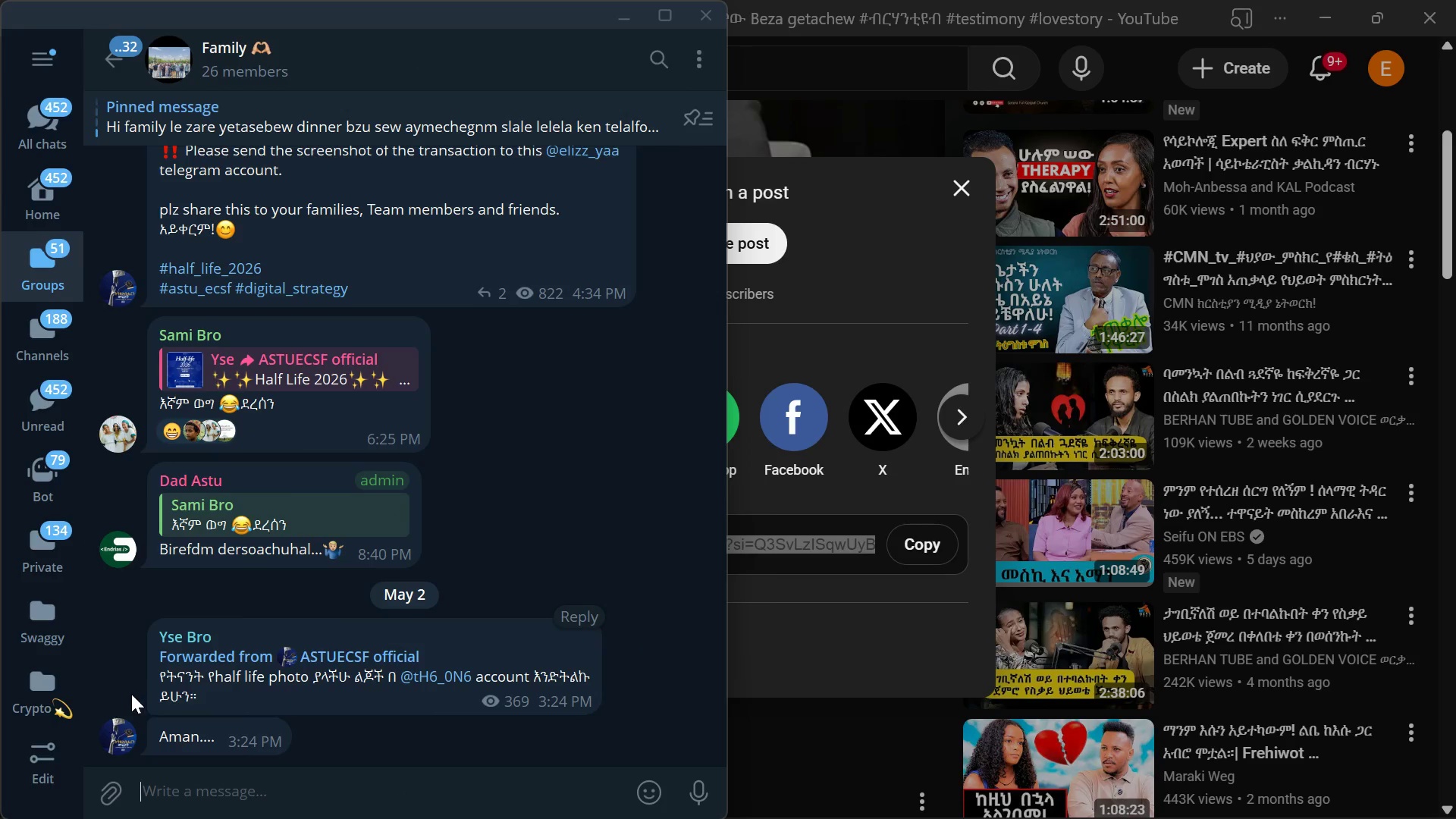 
wait(6.3)
 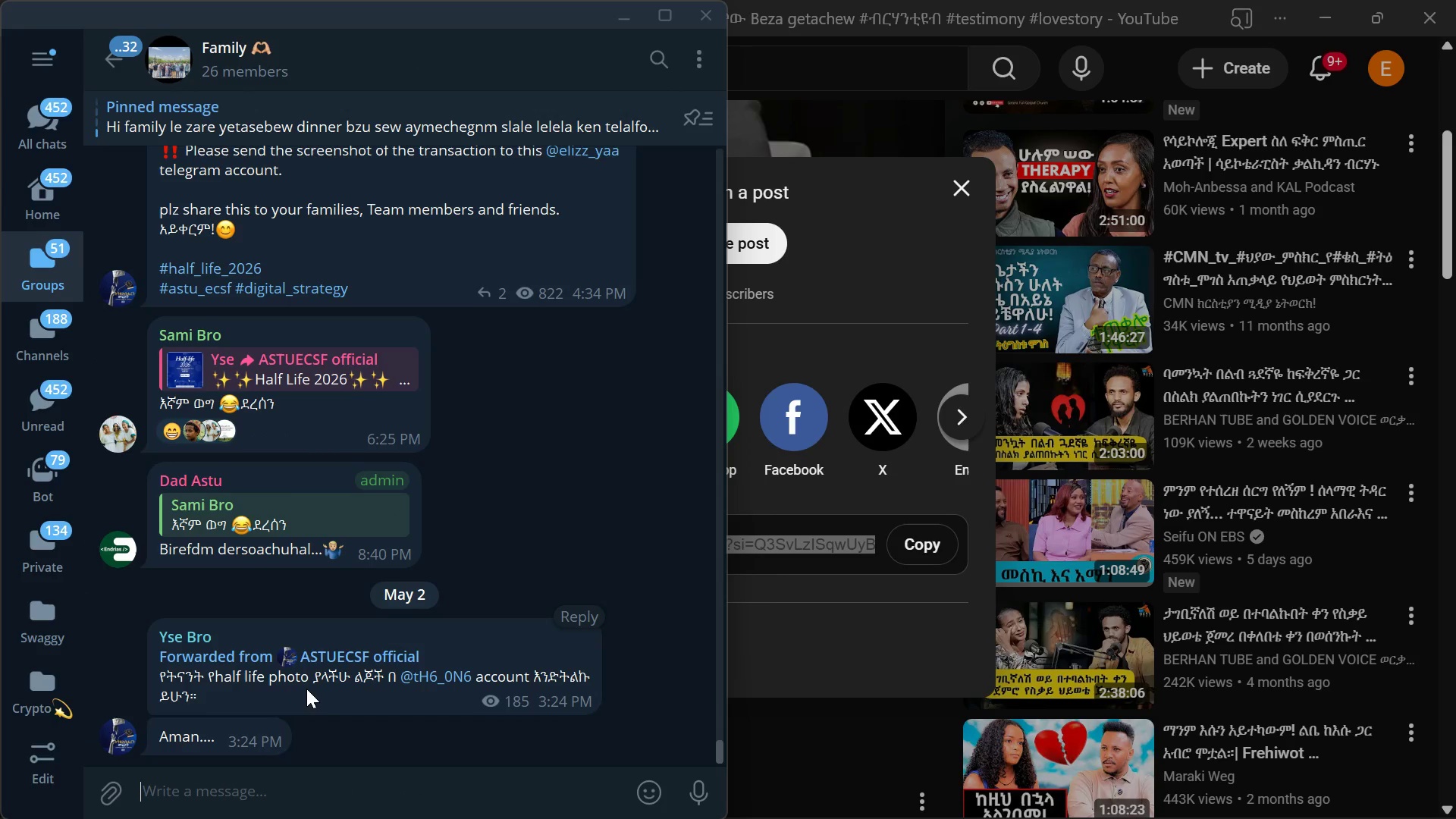 
left_click([447, 670])
 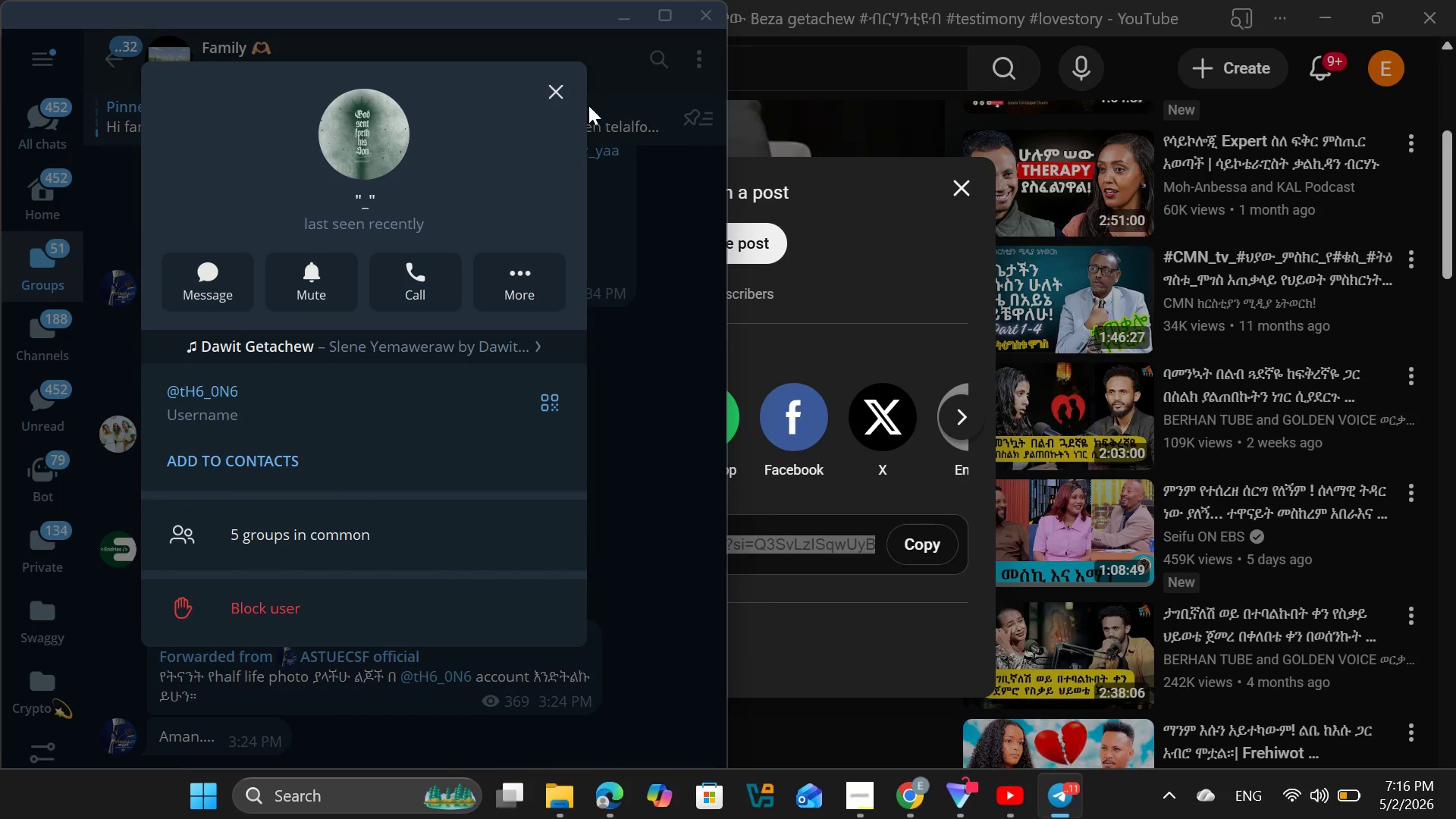 
left_click([563, 92])
 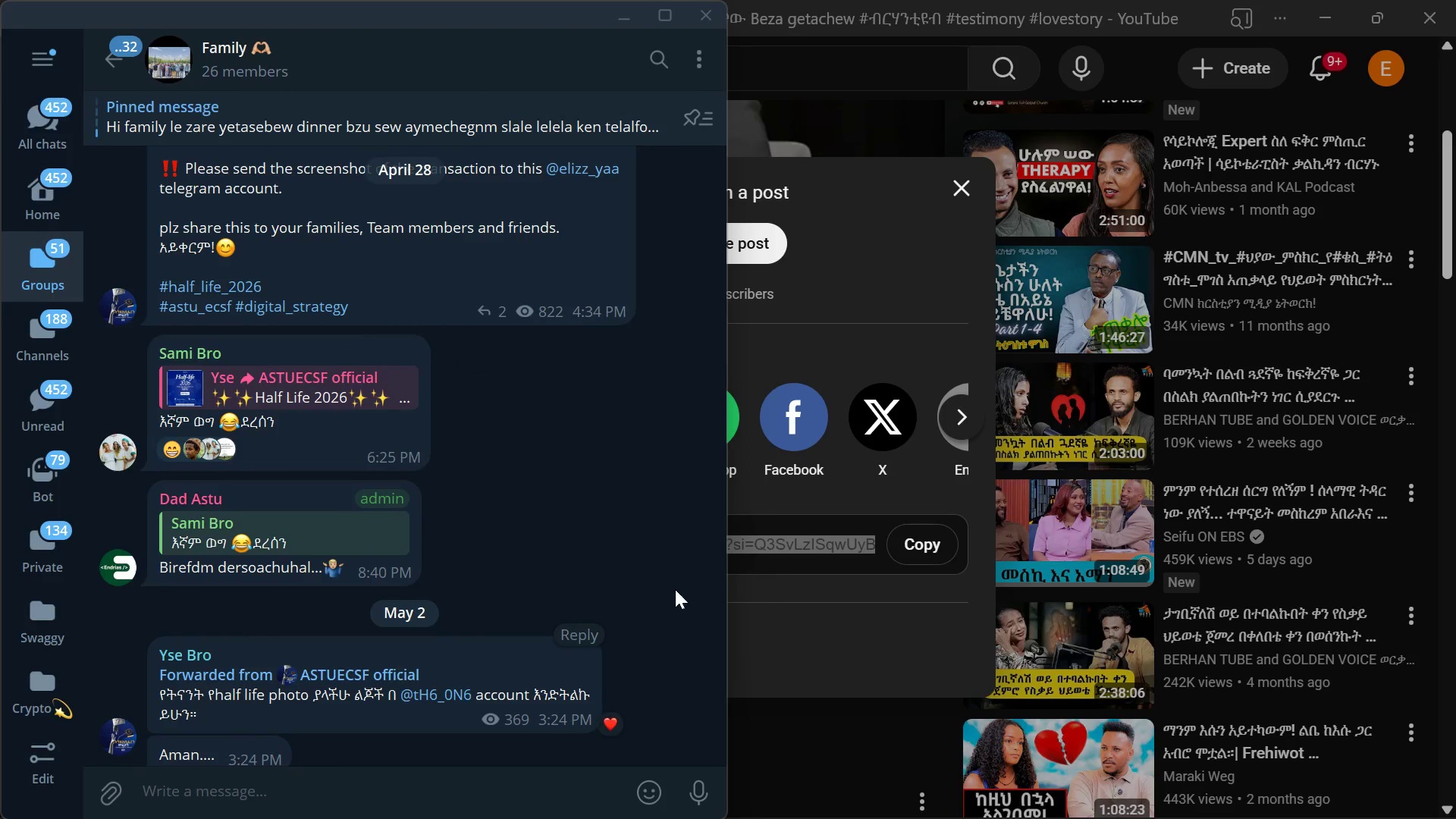 
left_click([612, 21])
 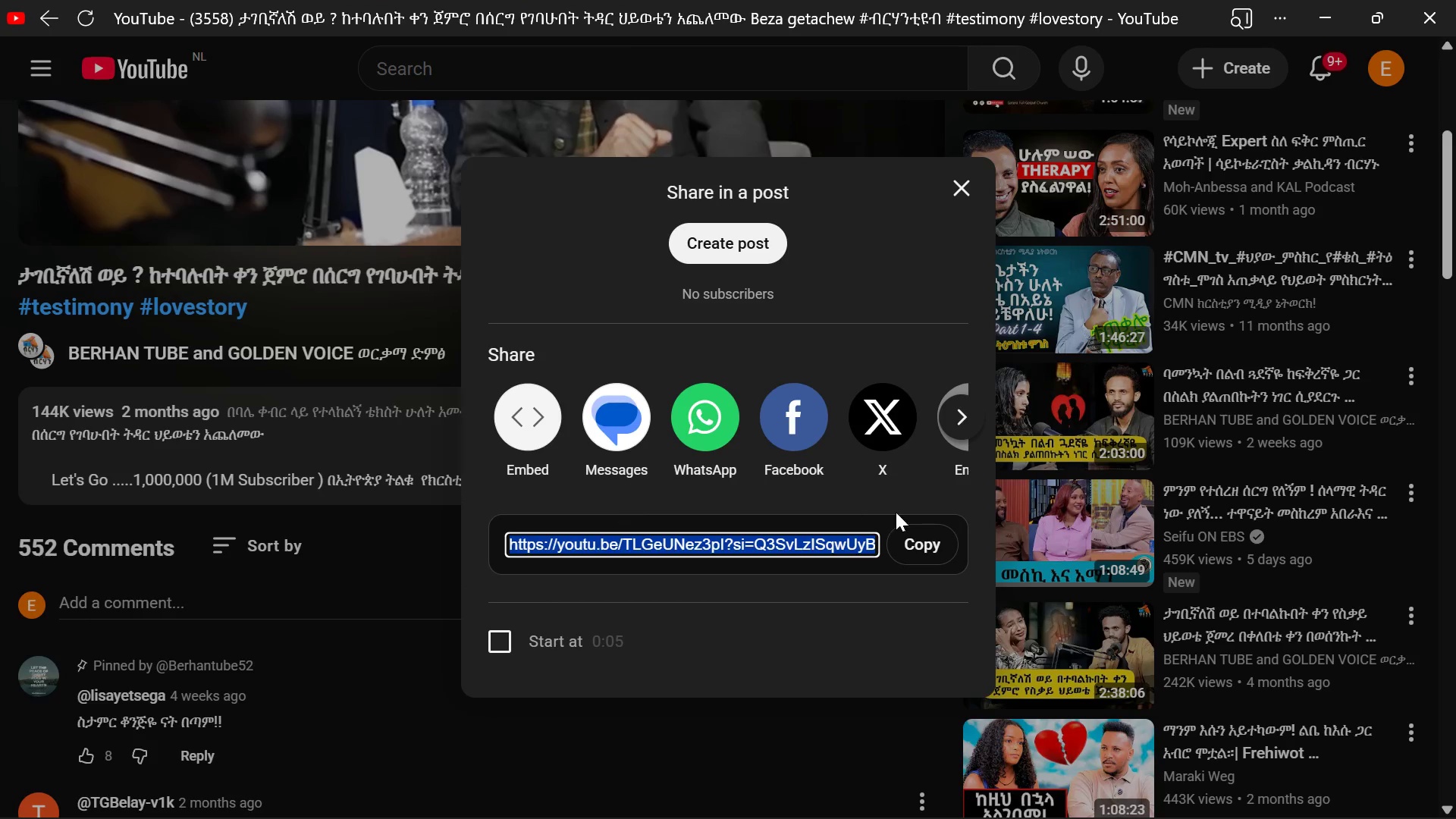 
left_click([905, 548])
 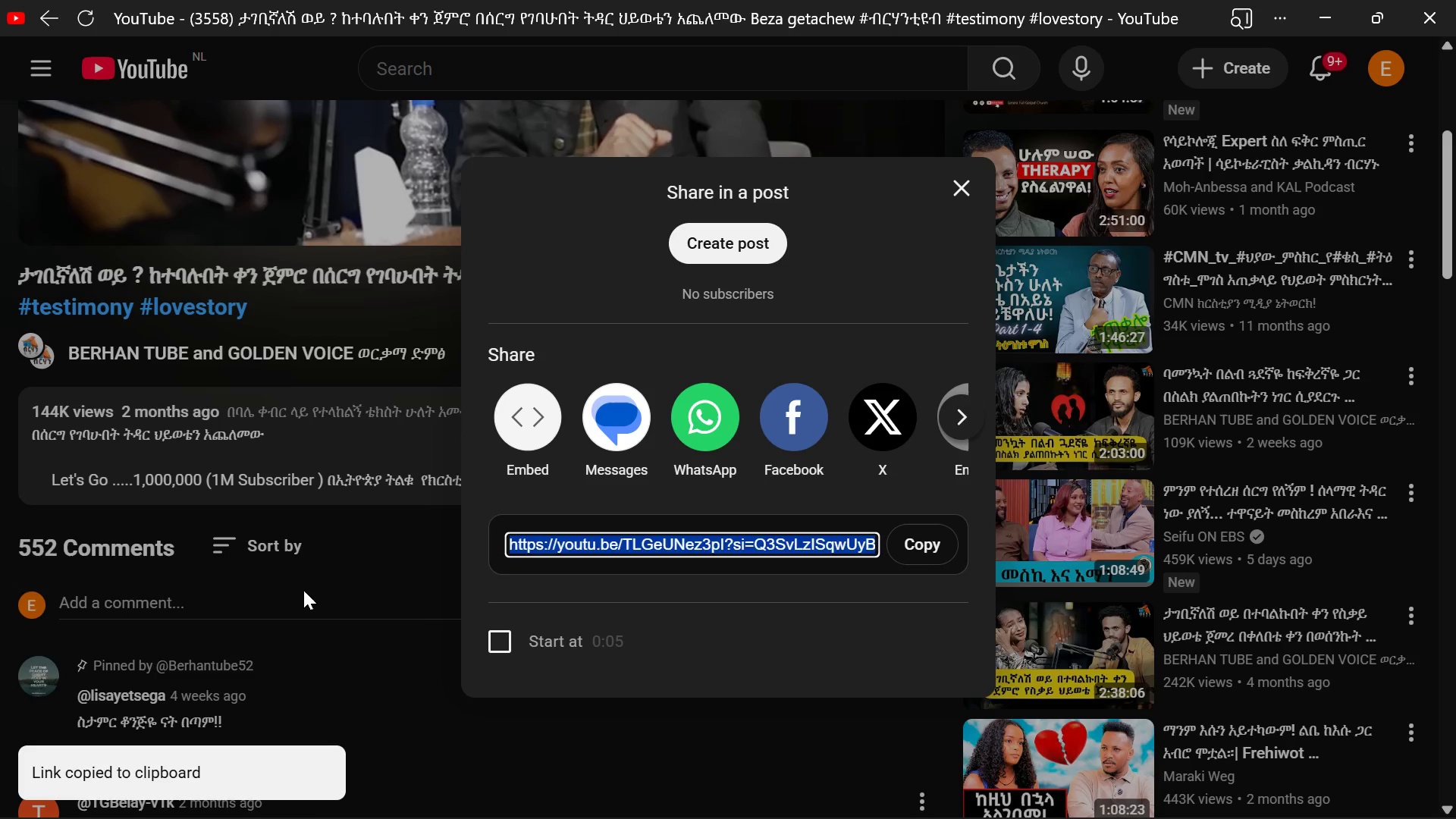 
left_click([303, 590])
 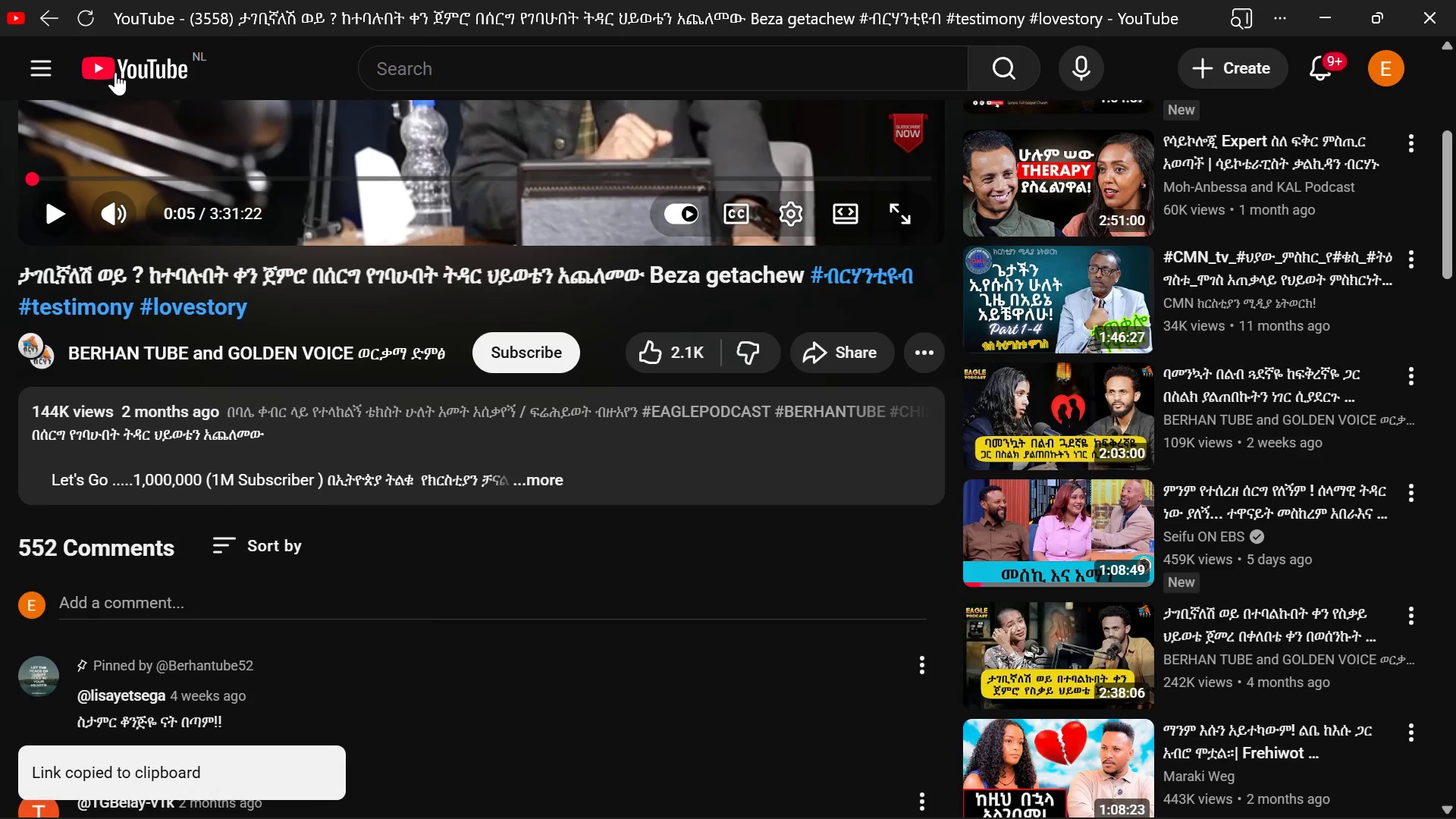 
left_click([115, 72])
 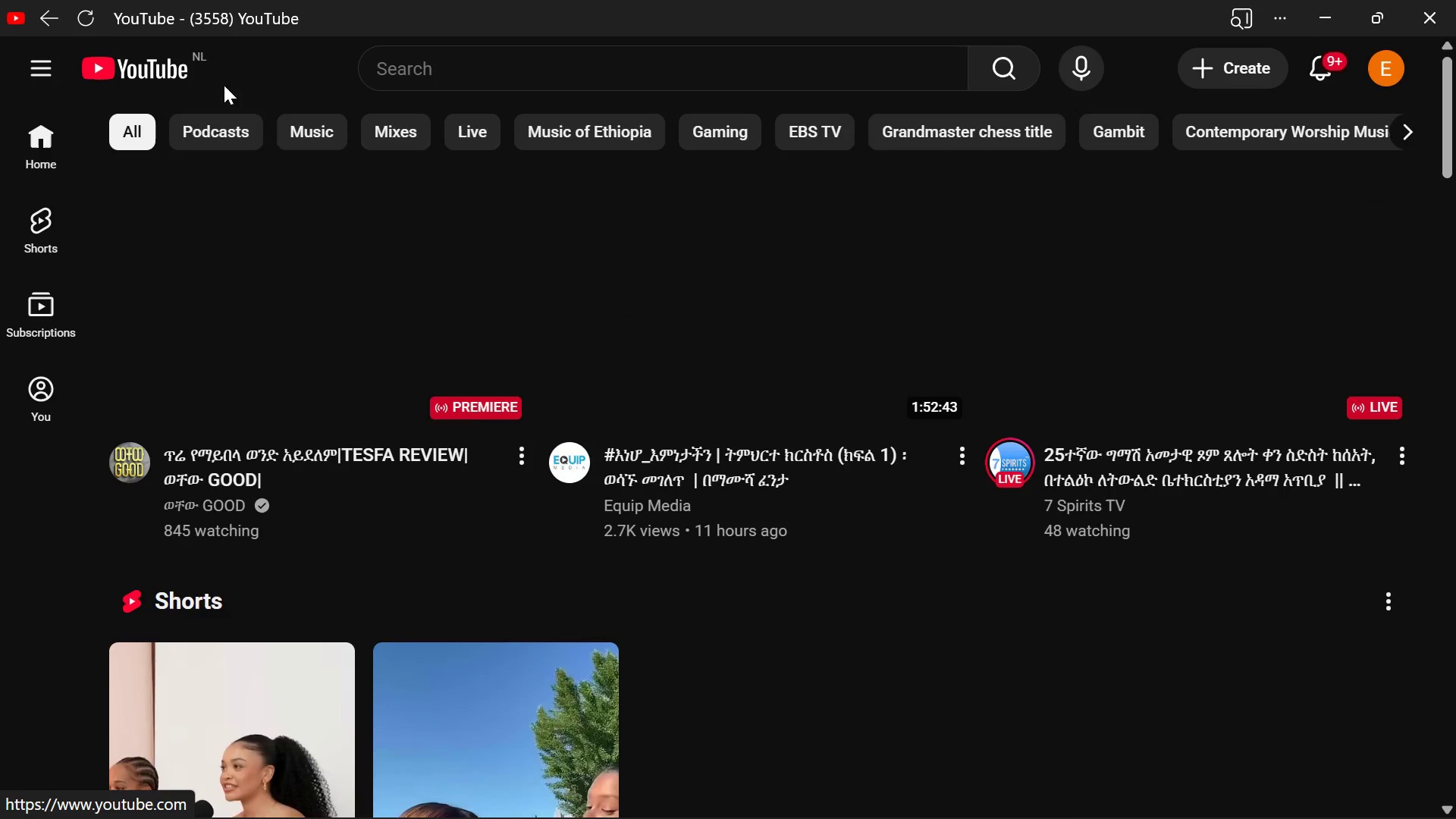 
wait(9.23)
 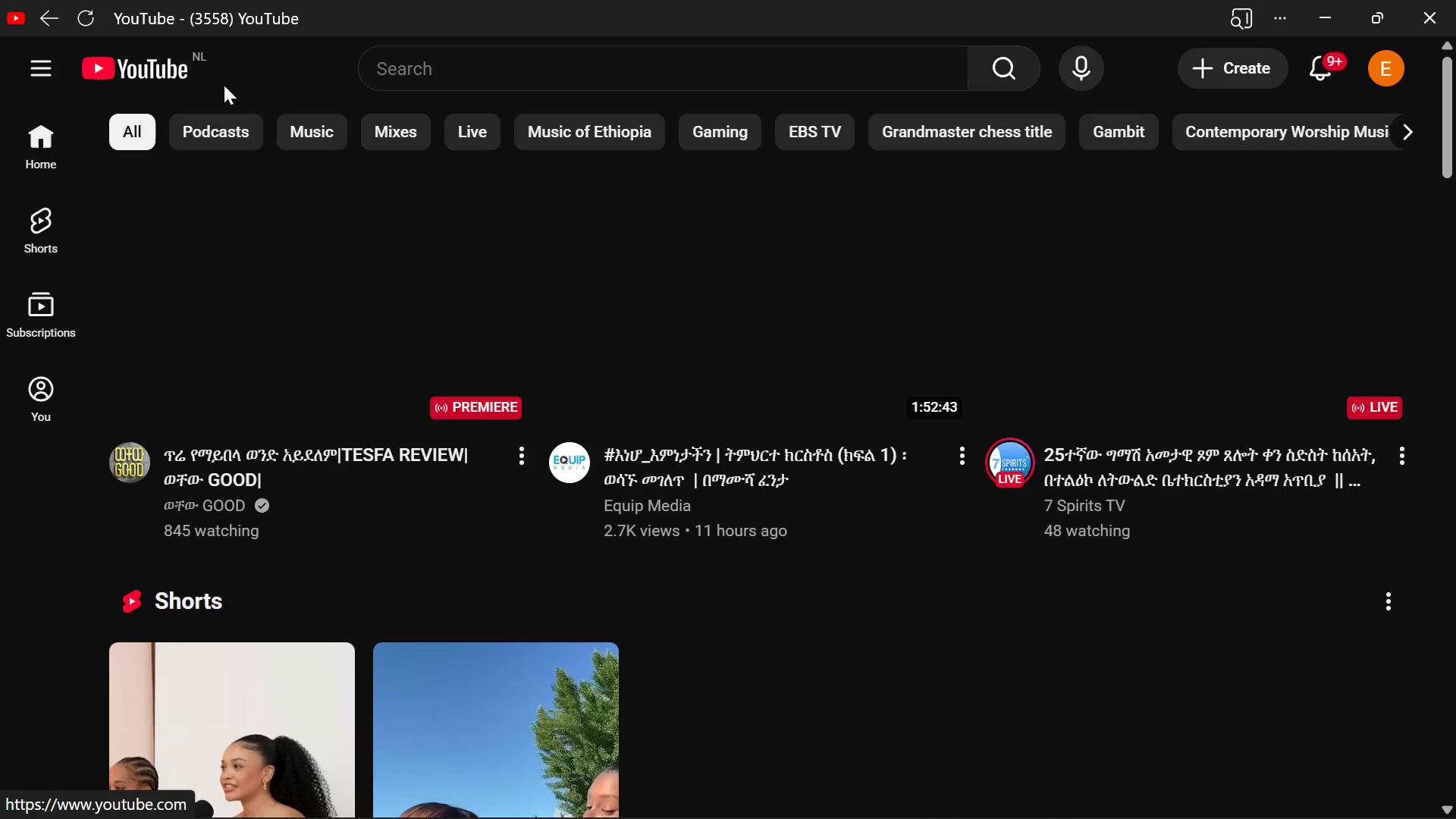 
left_click([660, 85])
 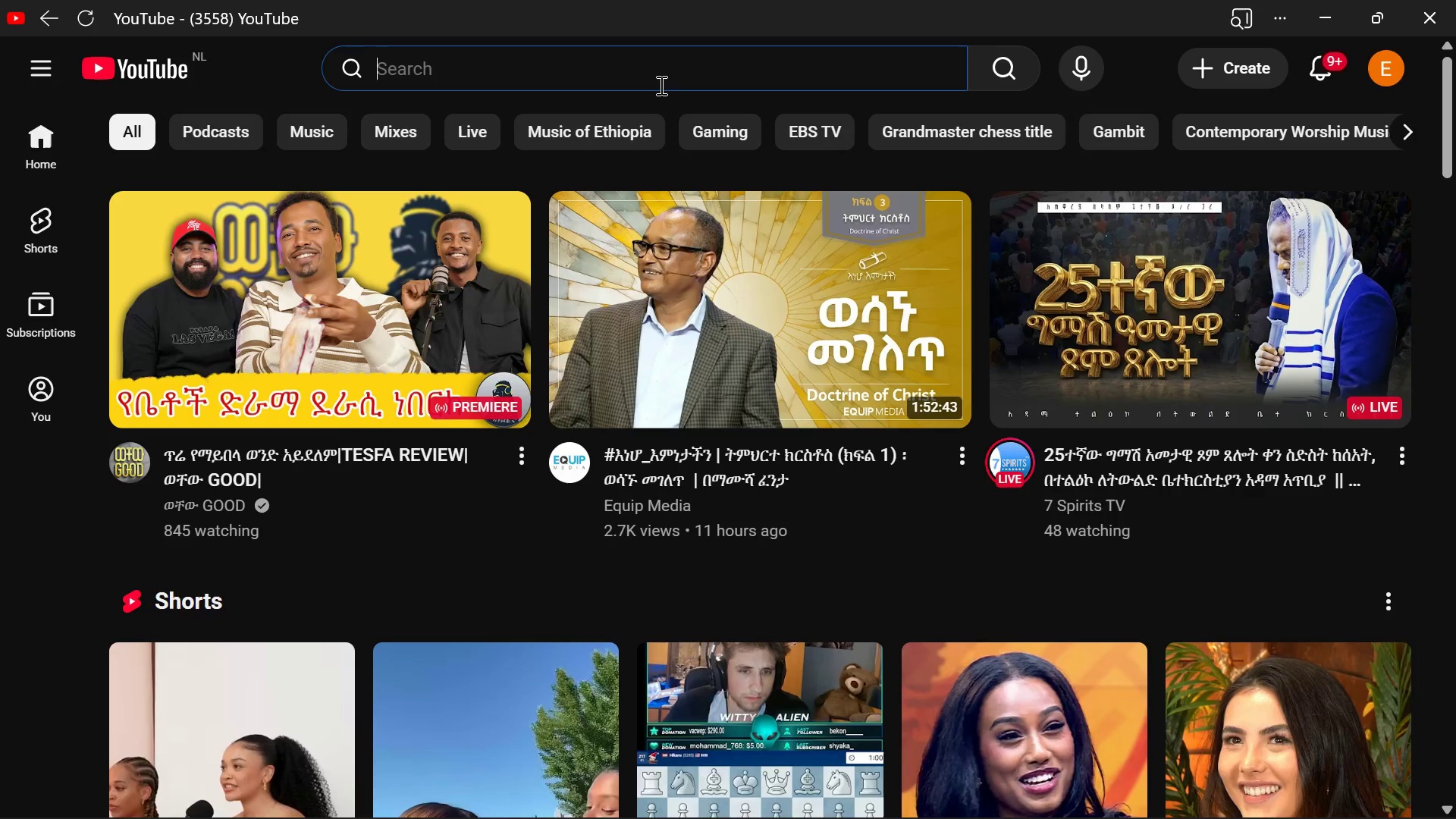 
type(wereket beren agenagewuna)
 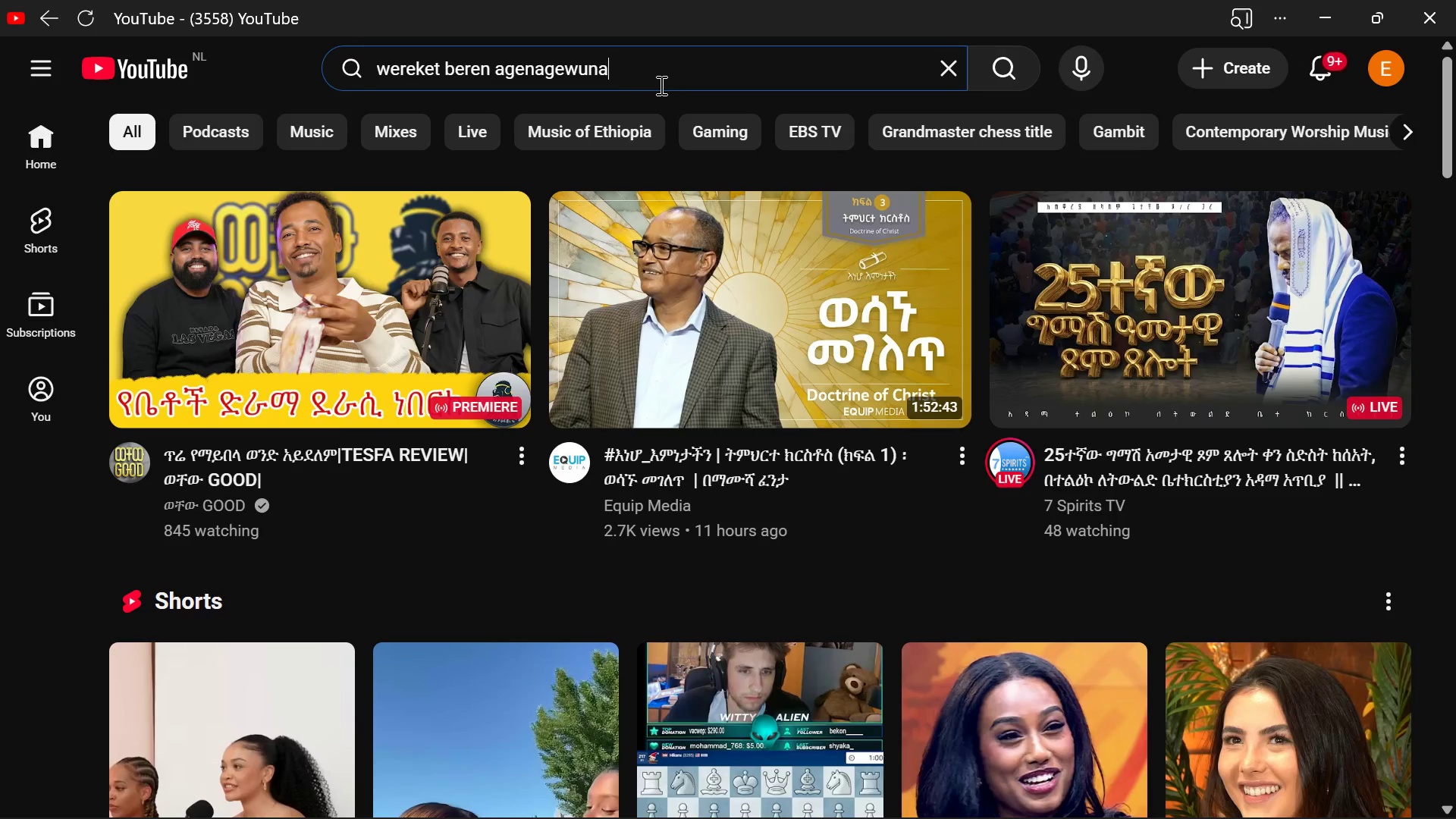 
key(Enter)
 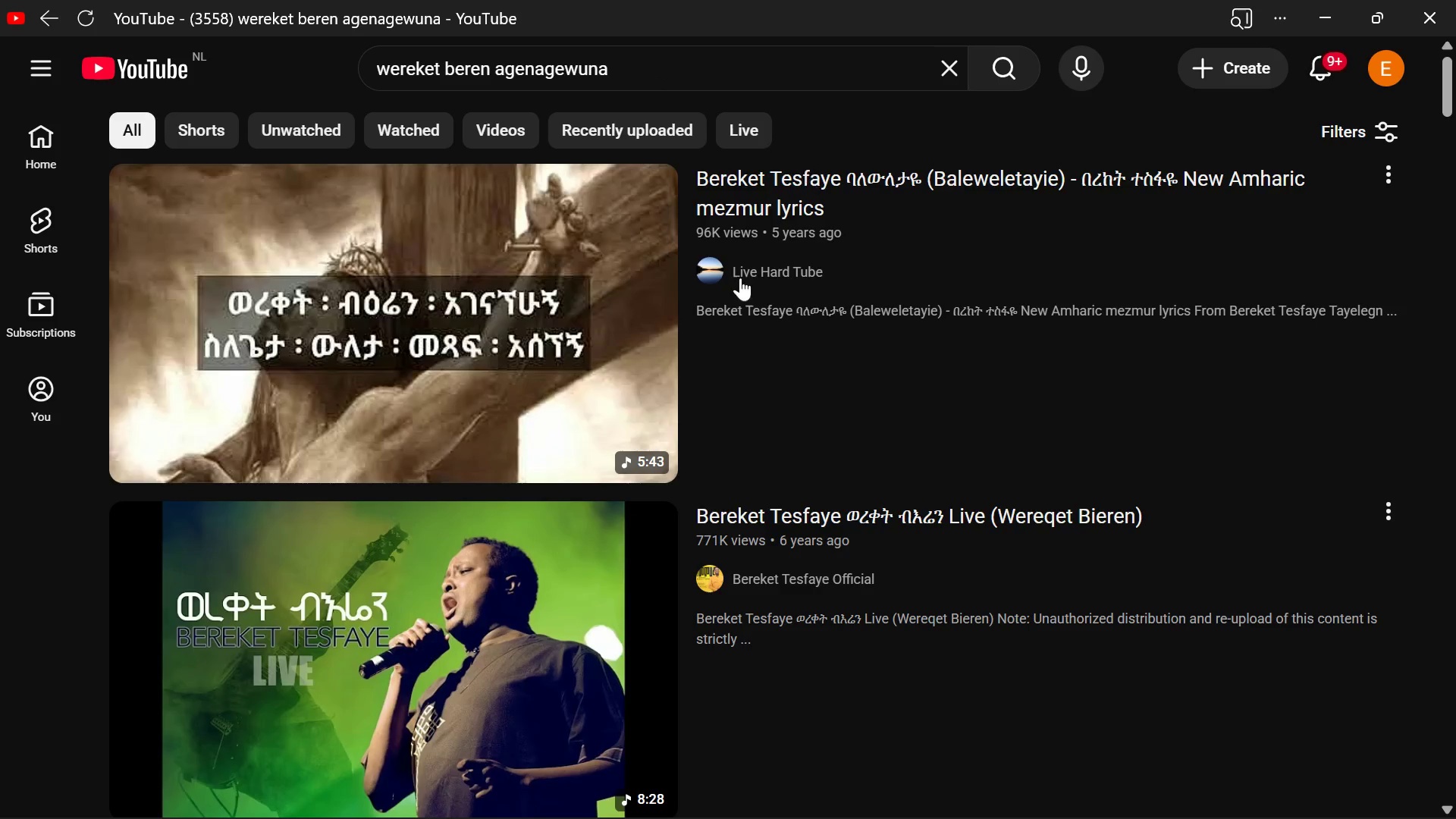 
wait(7.33)
 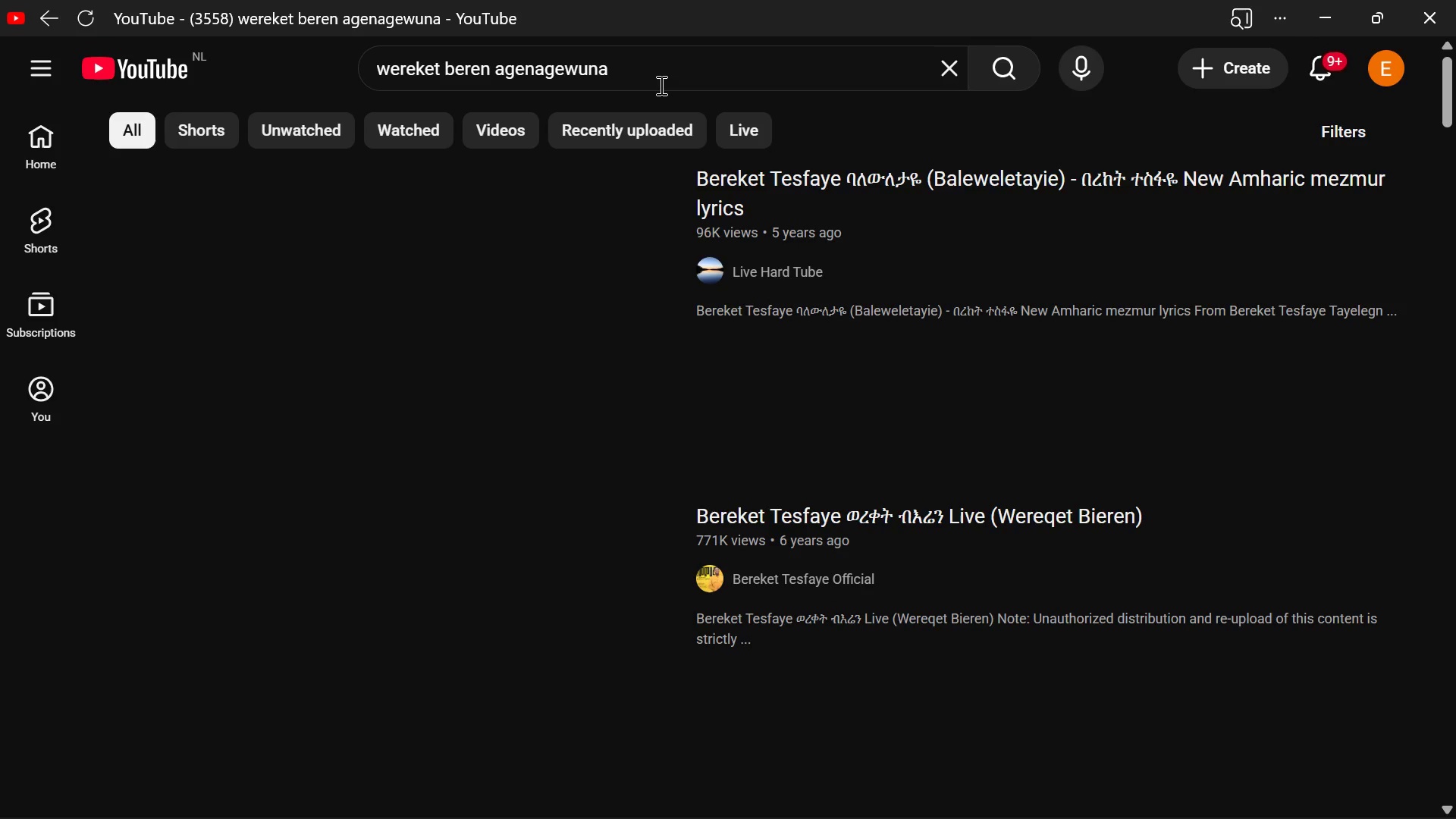 
left_click([511, 481])
 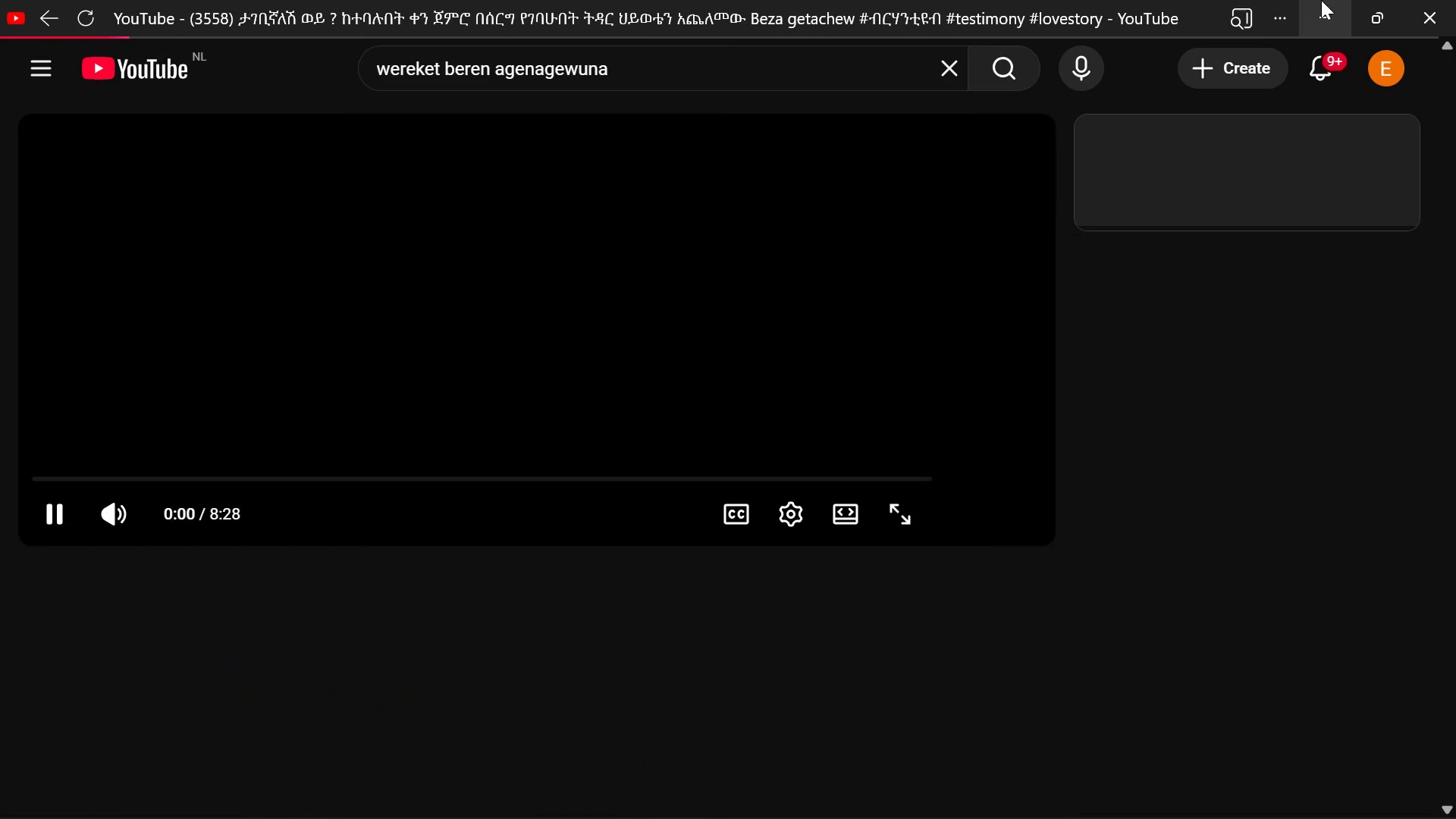 
left_click([1323, 0])
 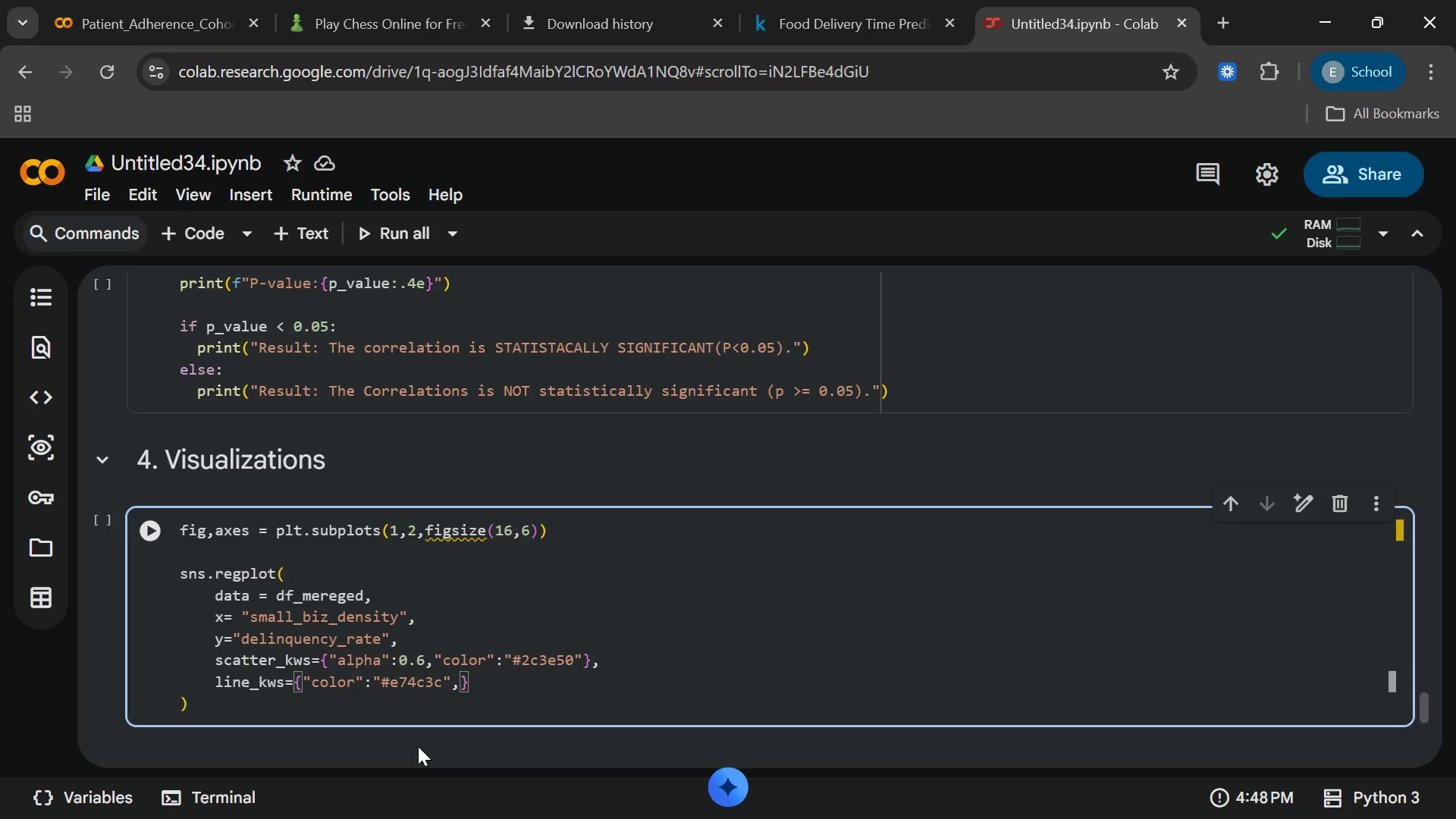 
wait(19.22)
 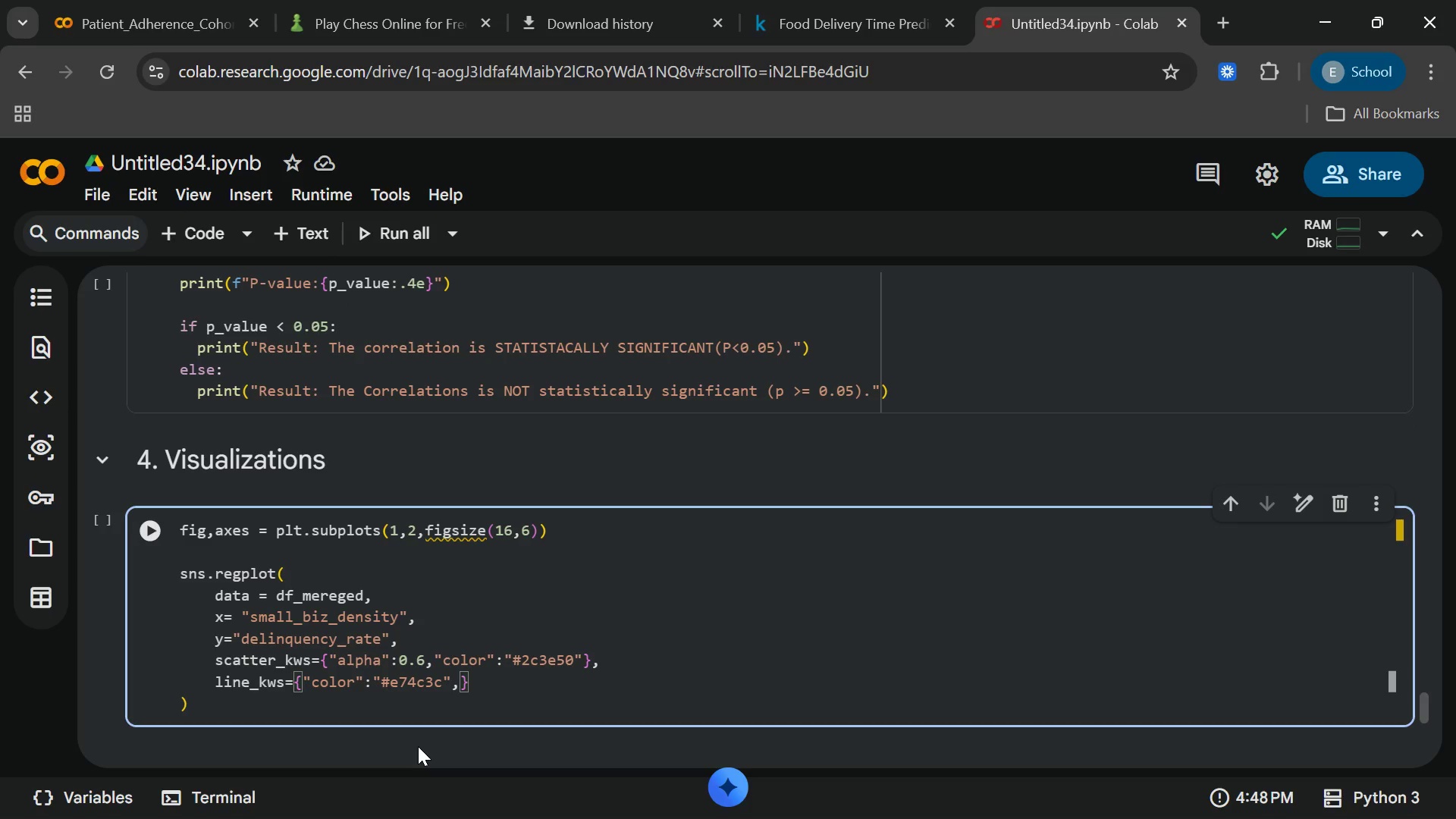 
type("linewidth)
 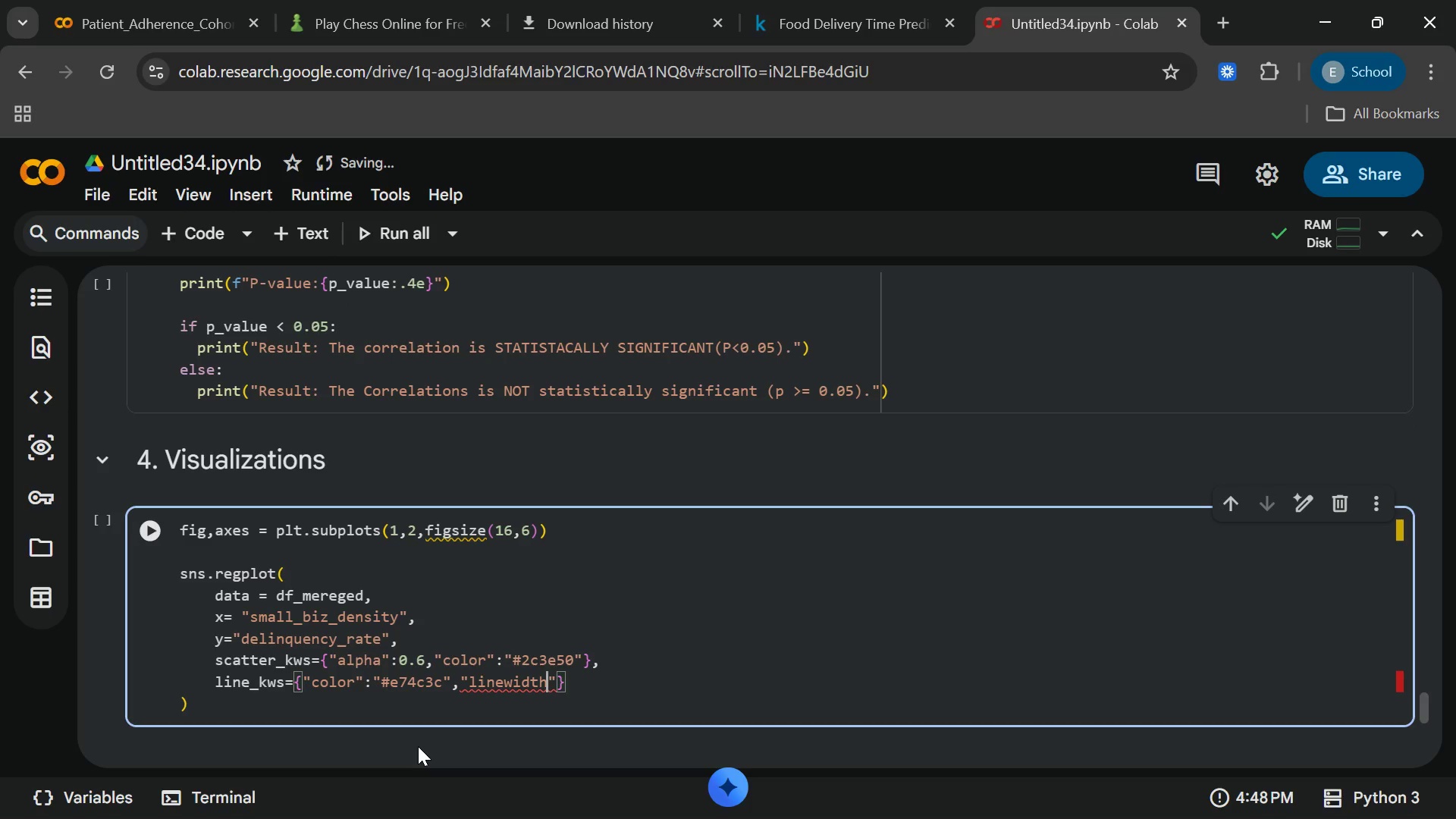 
key(ArrowRight)
 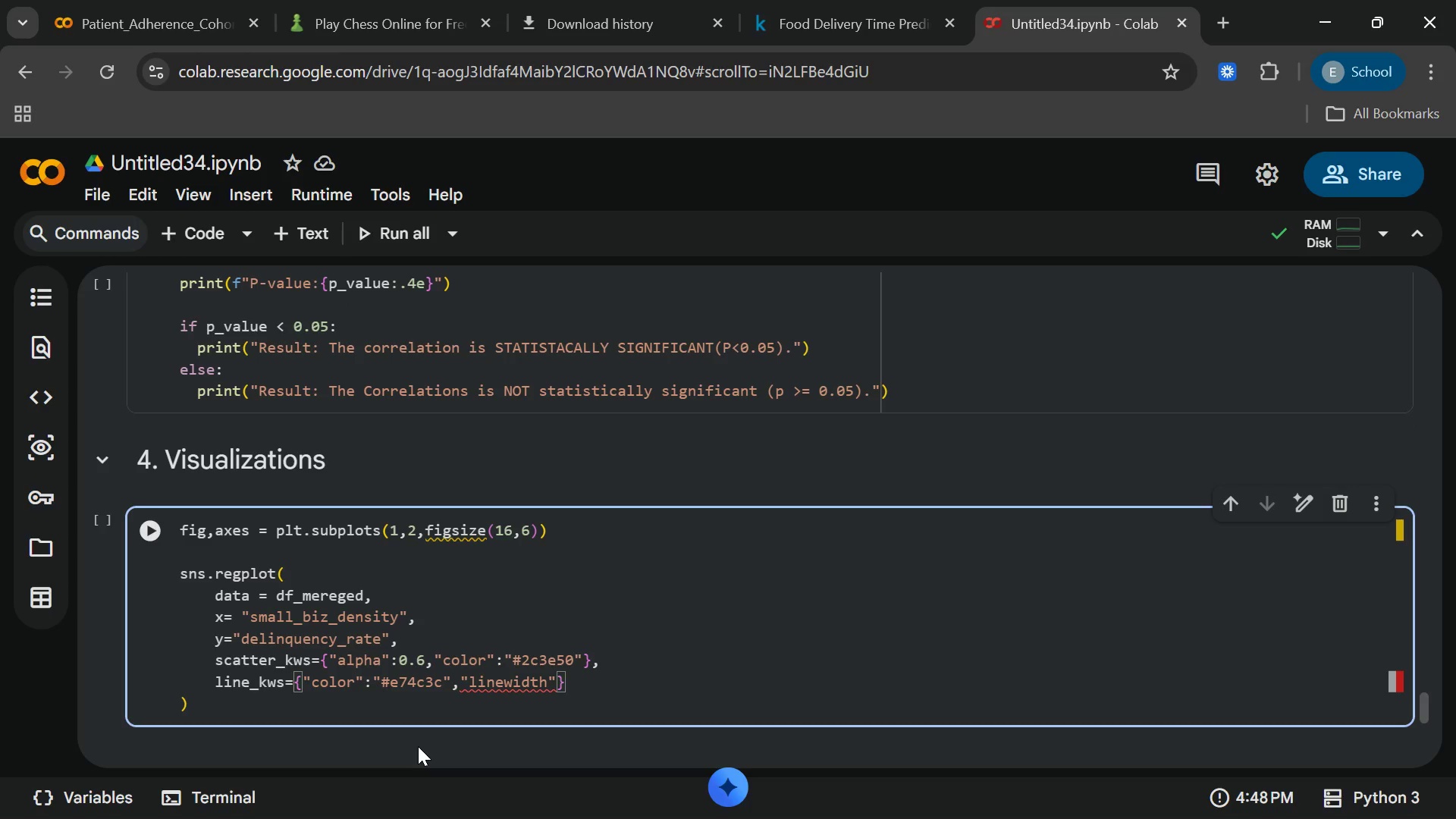 
key(Shift+Semicolon)
 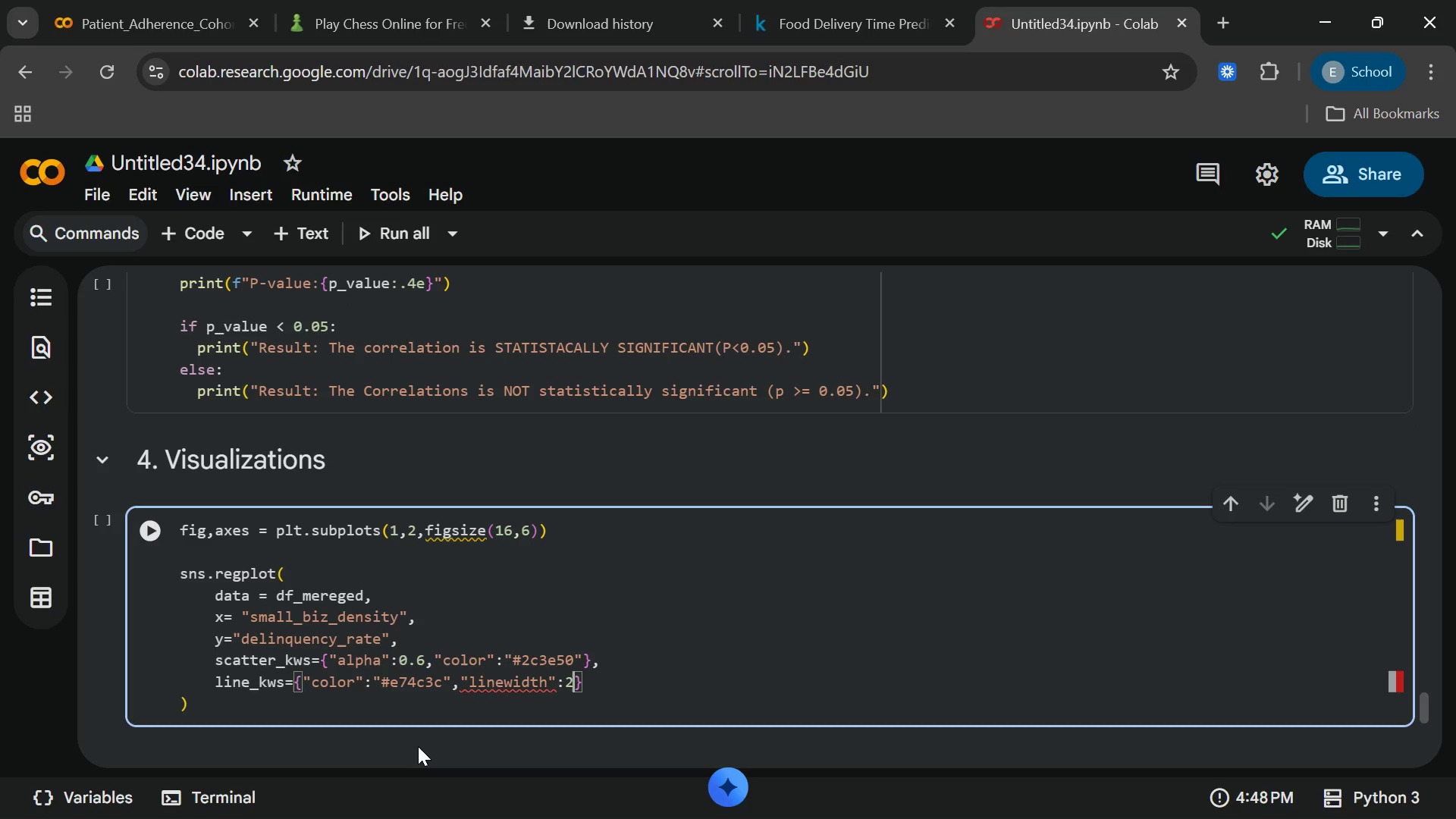 
key(2)
 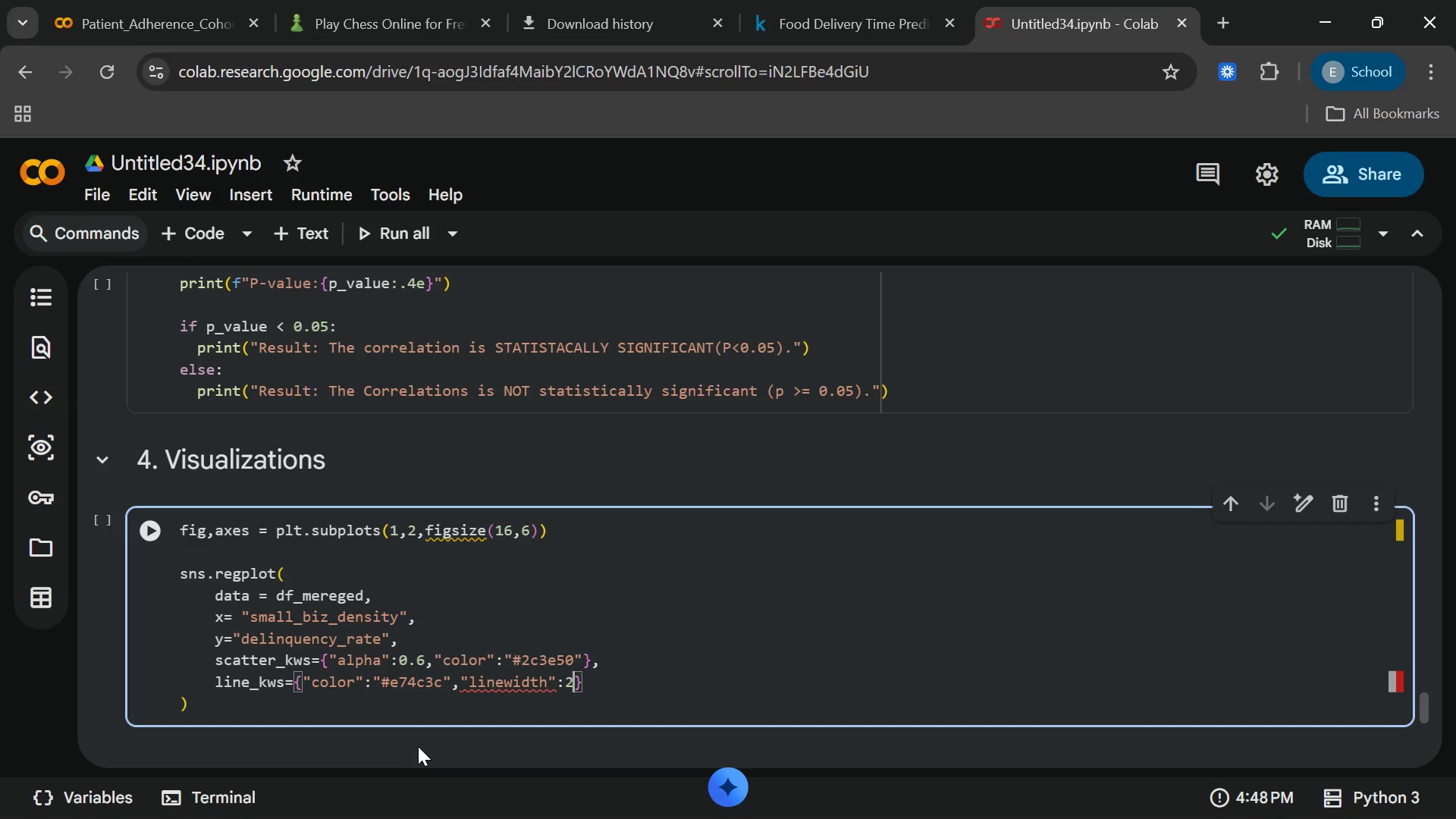 
key(End)
 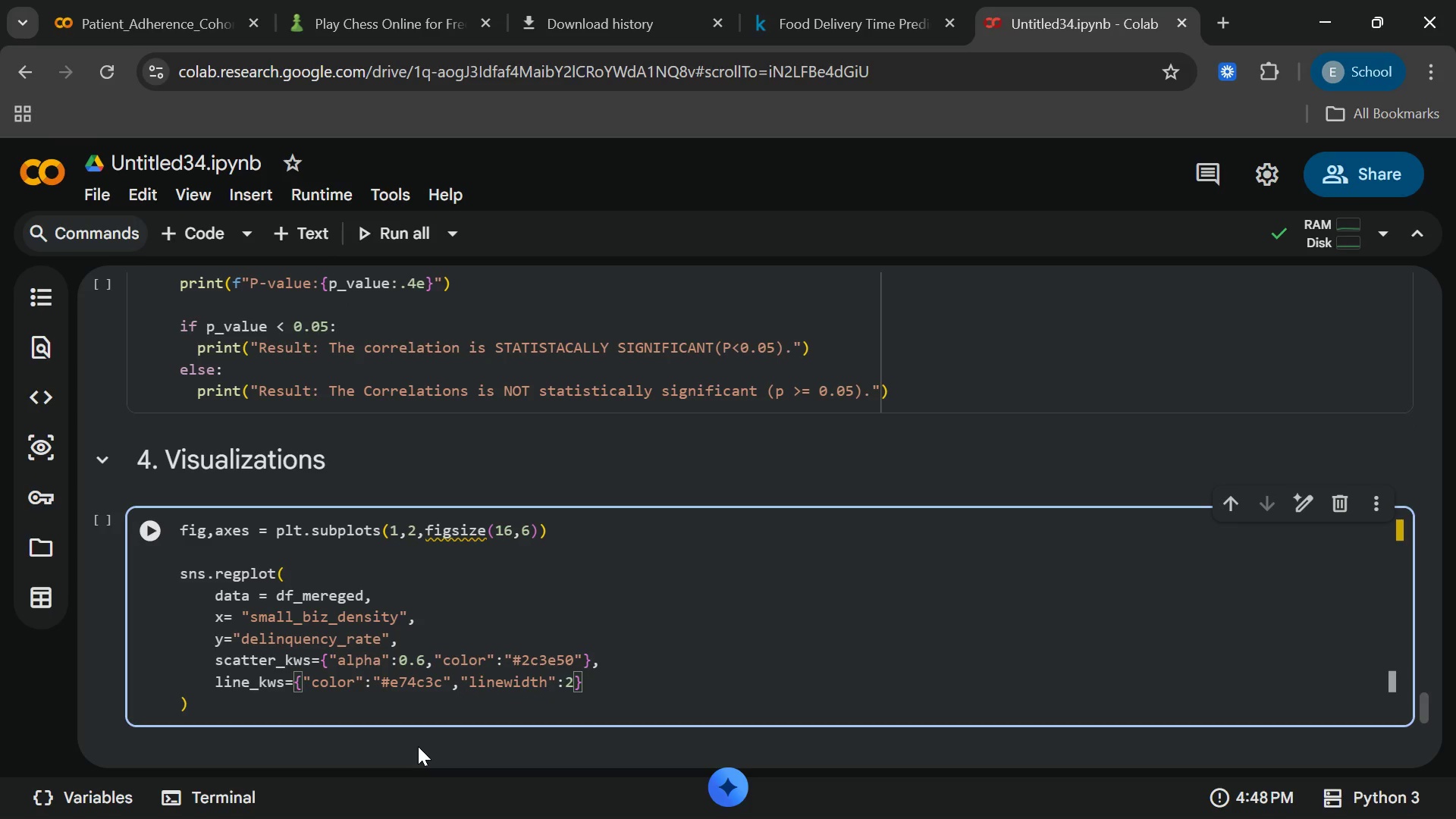 
key(Comma)
 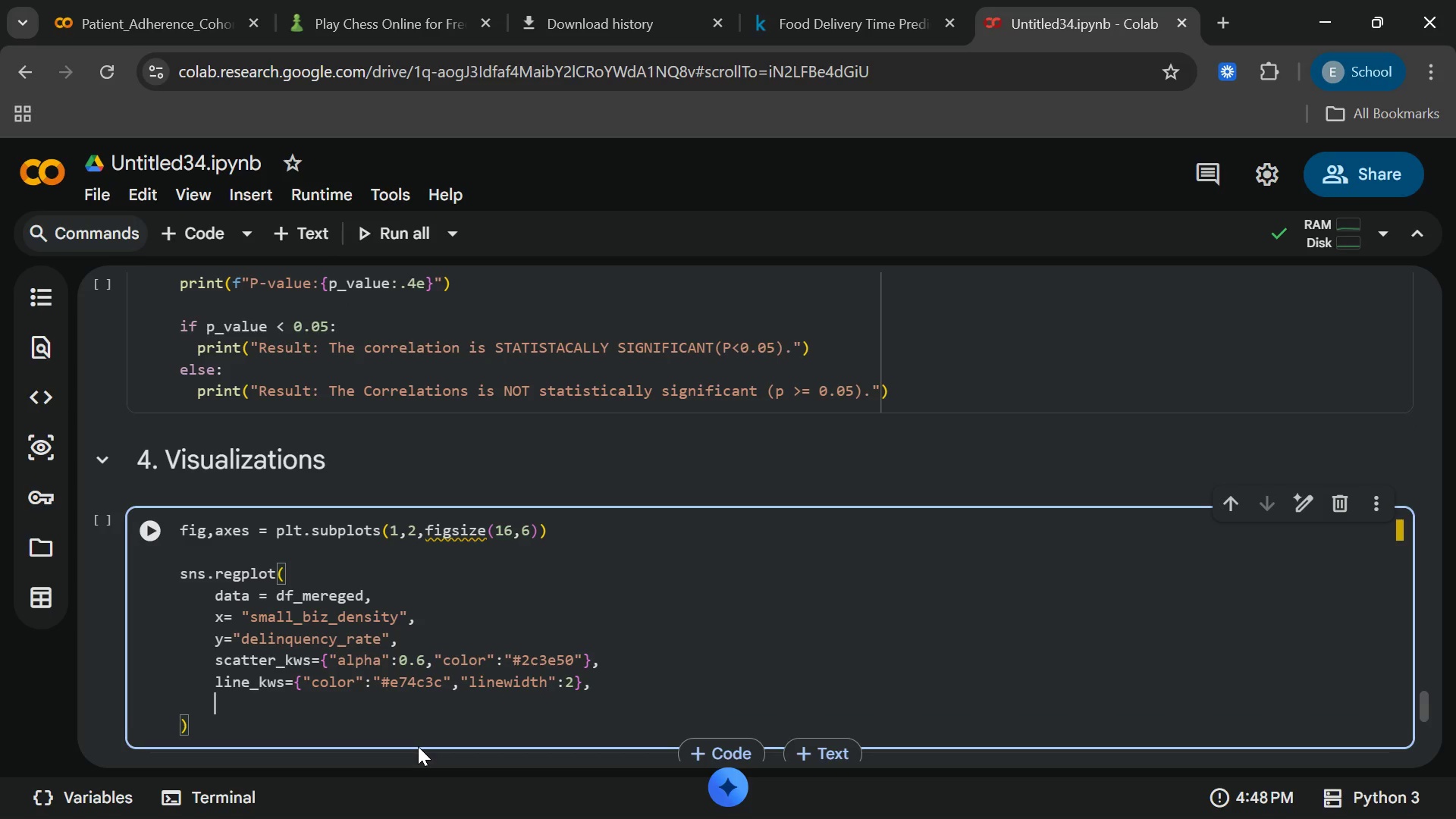 
key(Enter)
 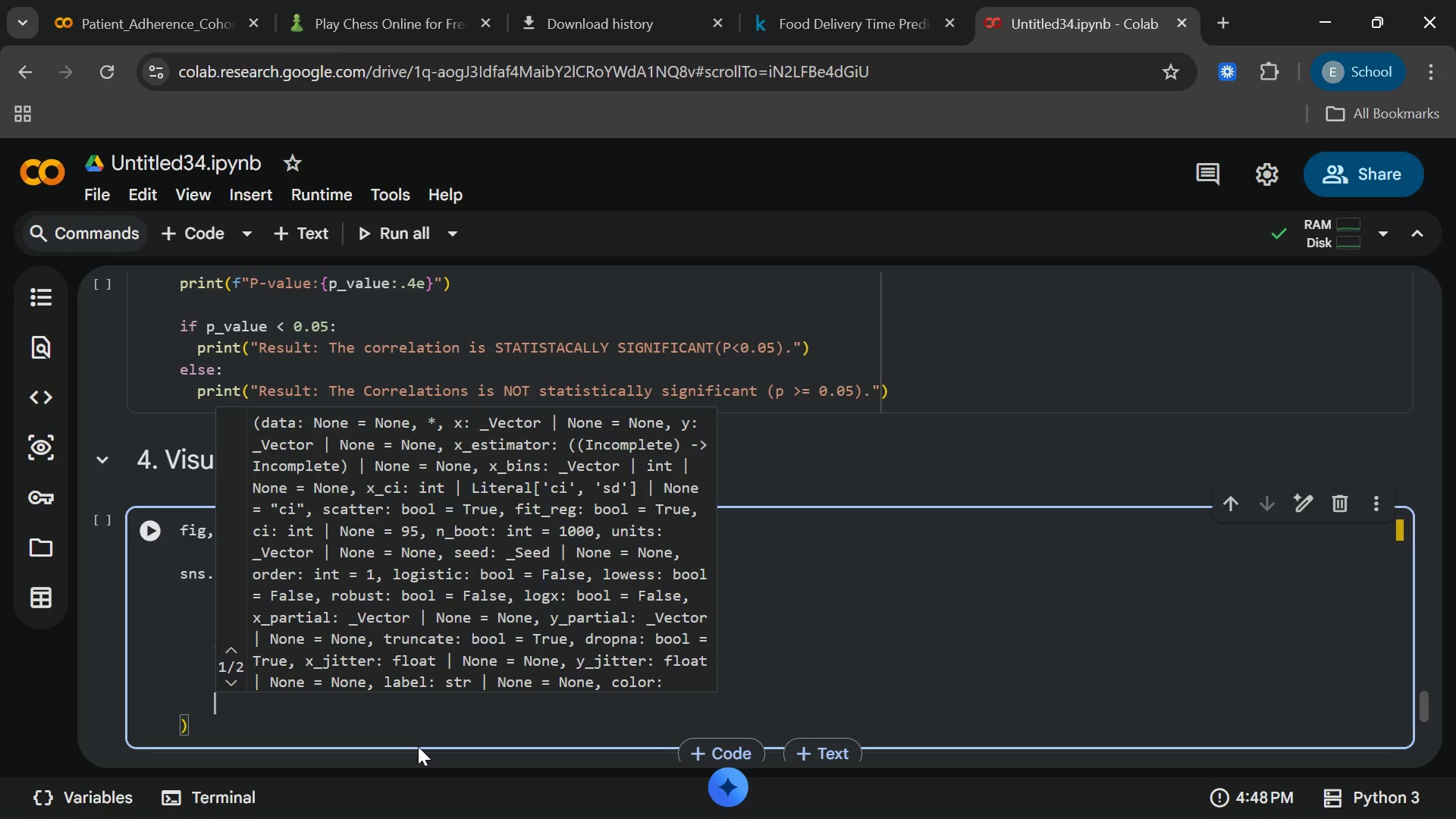 
wait(6.89)
 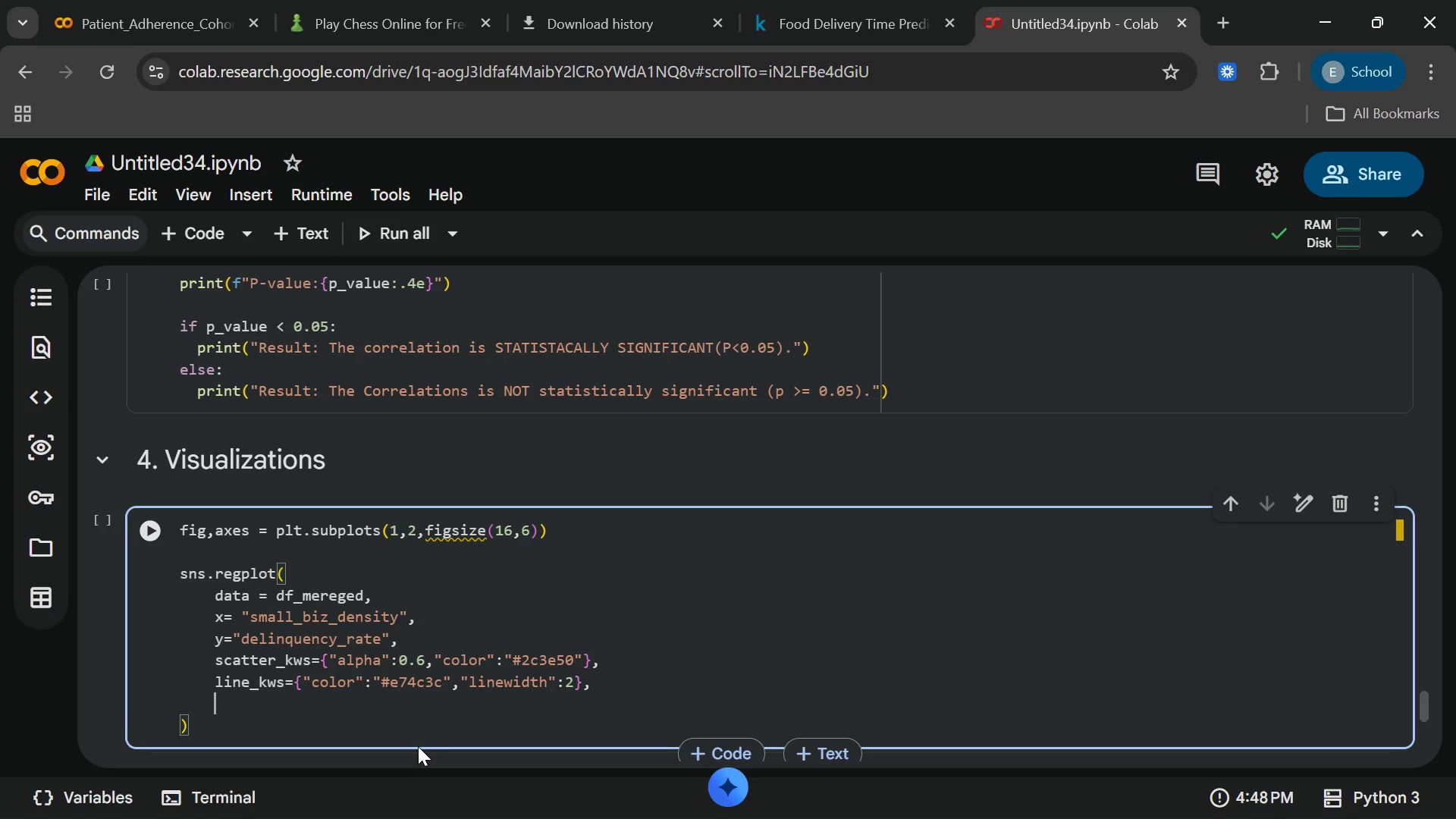 
type(ax =axes[0)
 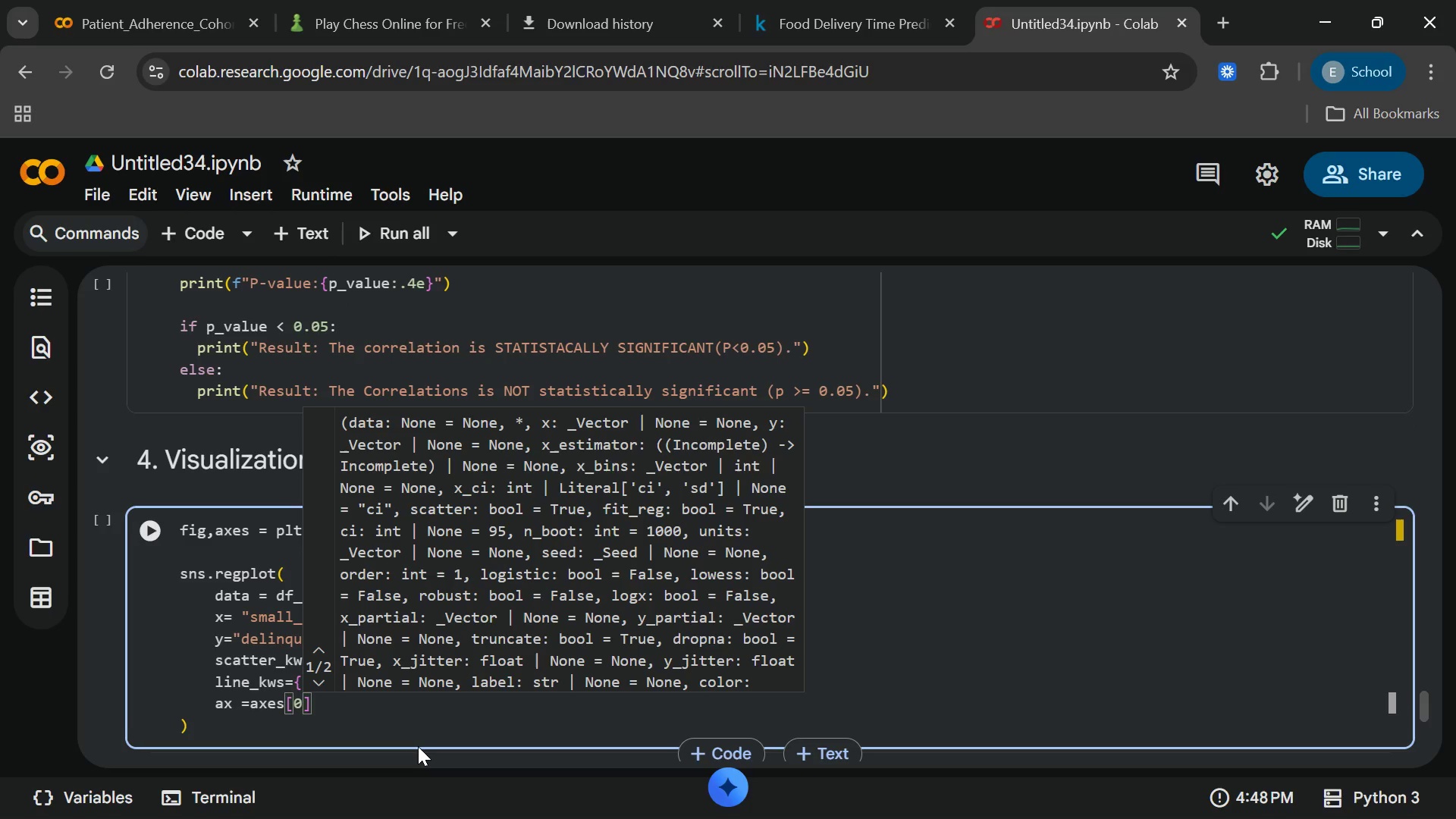 
wait(13.25)
 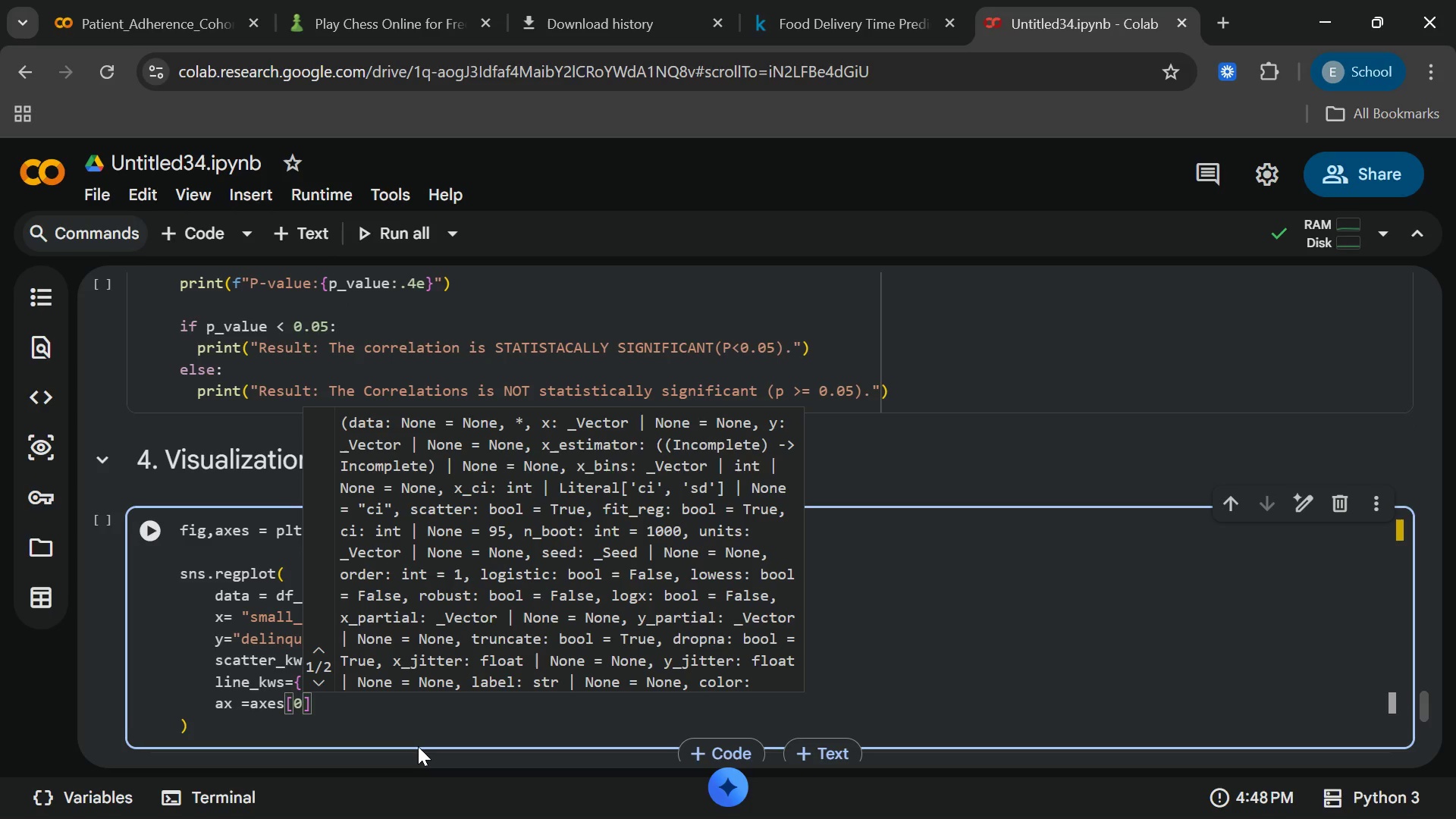 
key(End)
 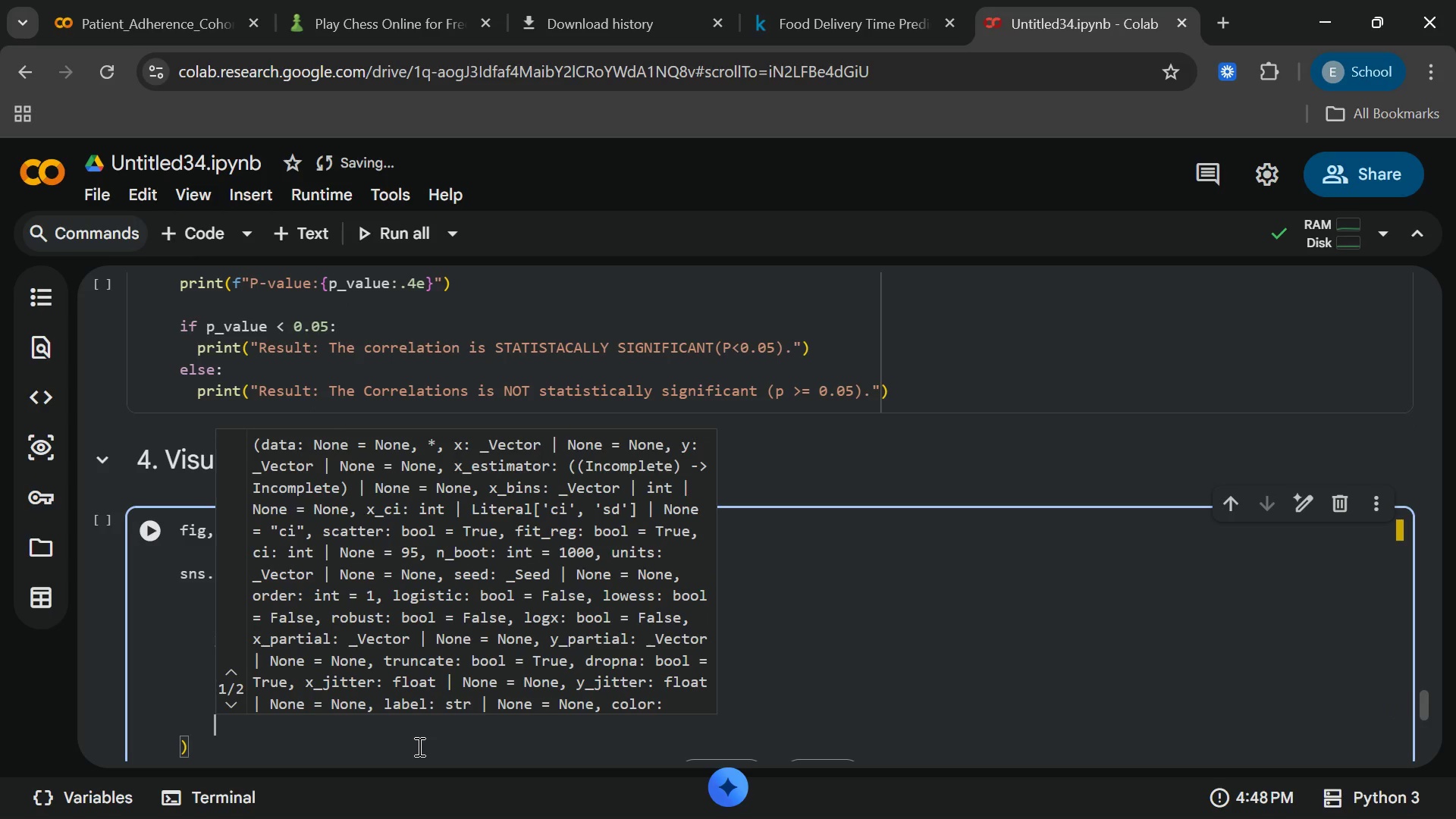 
key(Enter)
 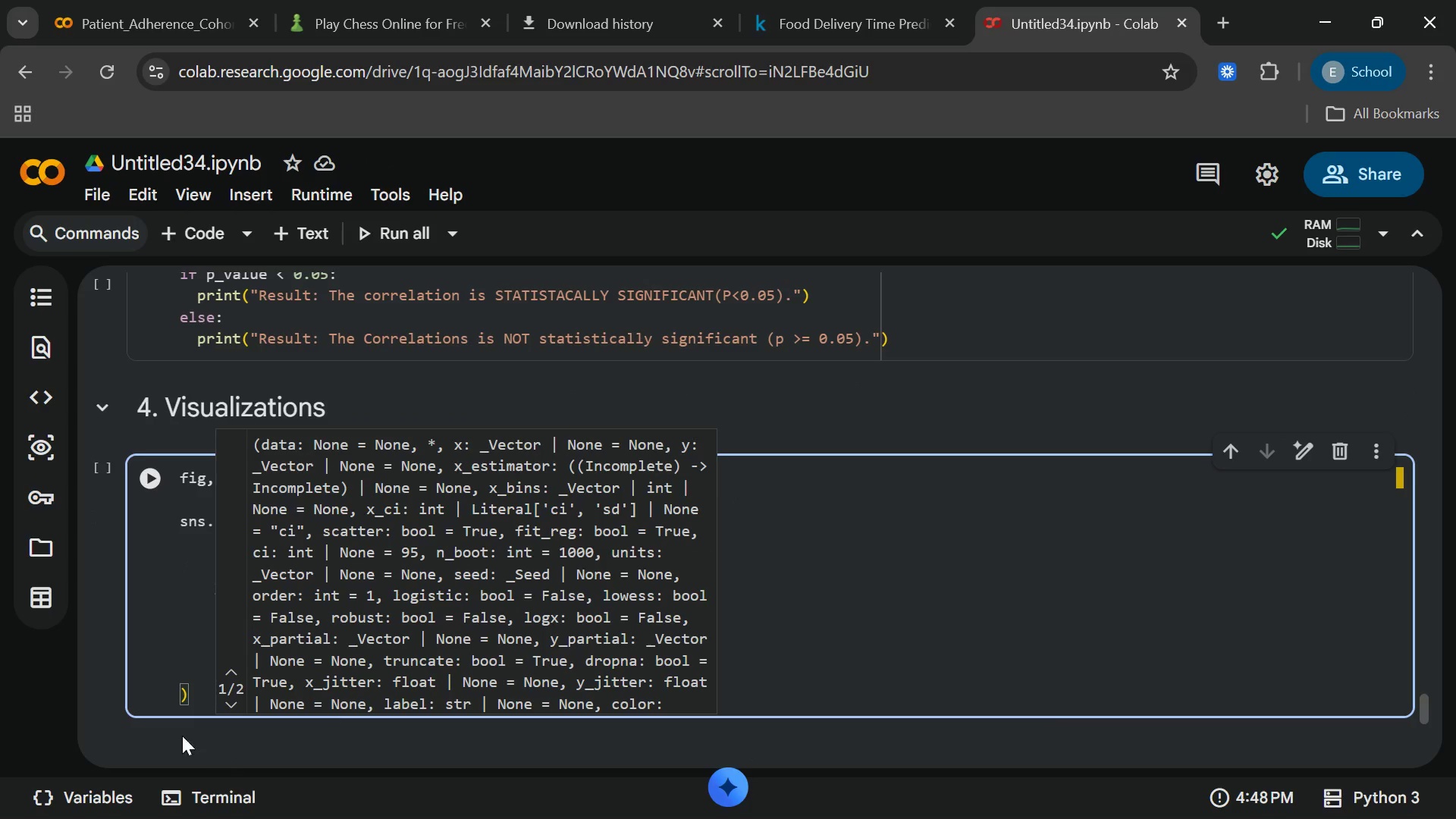 
left_click([193, 698])
 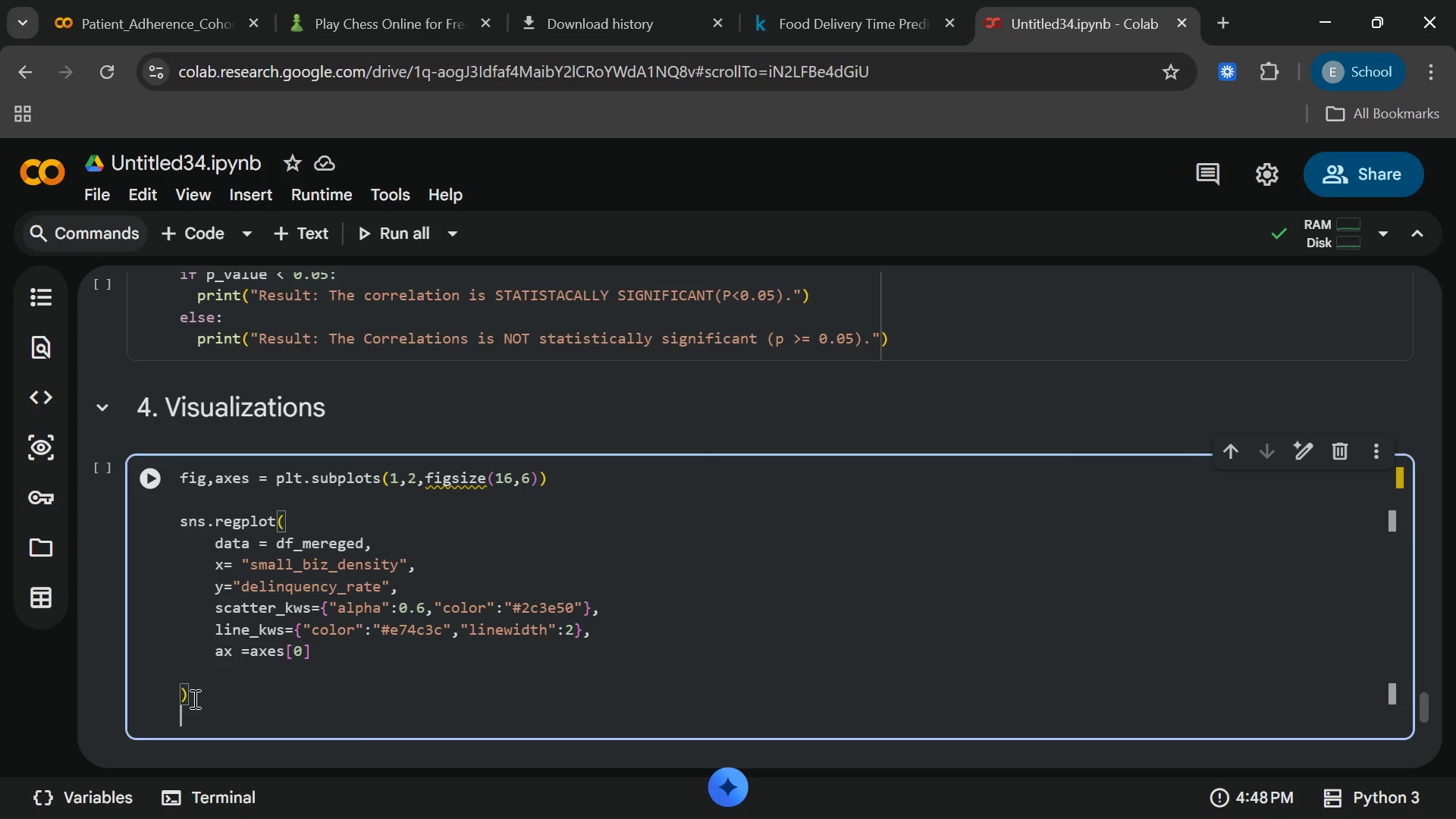 
key(Enter)
 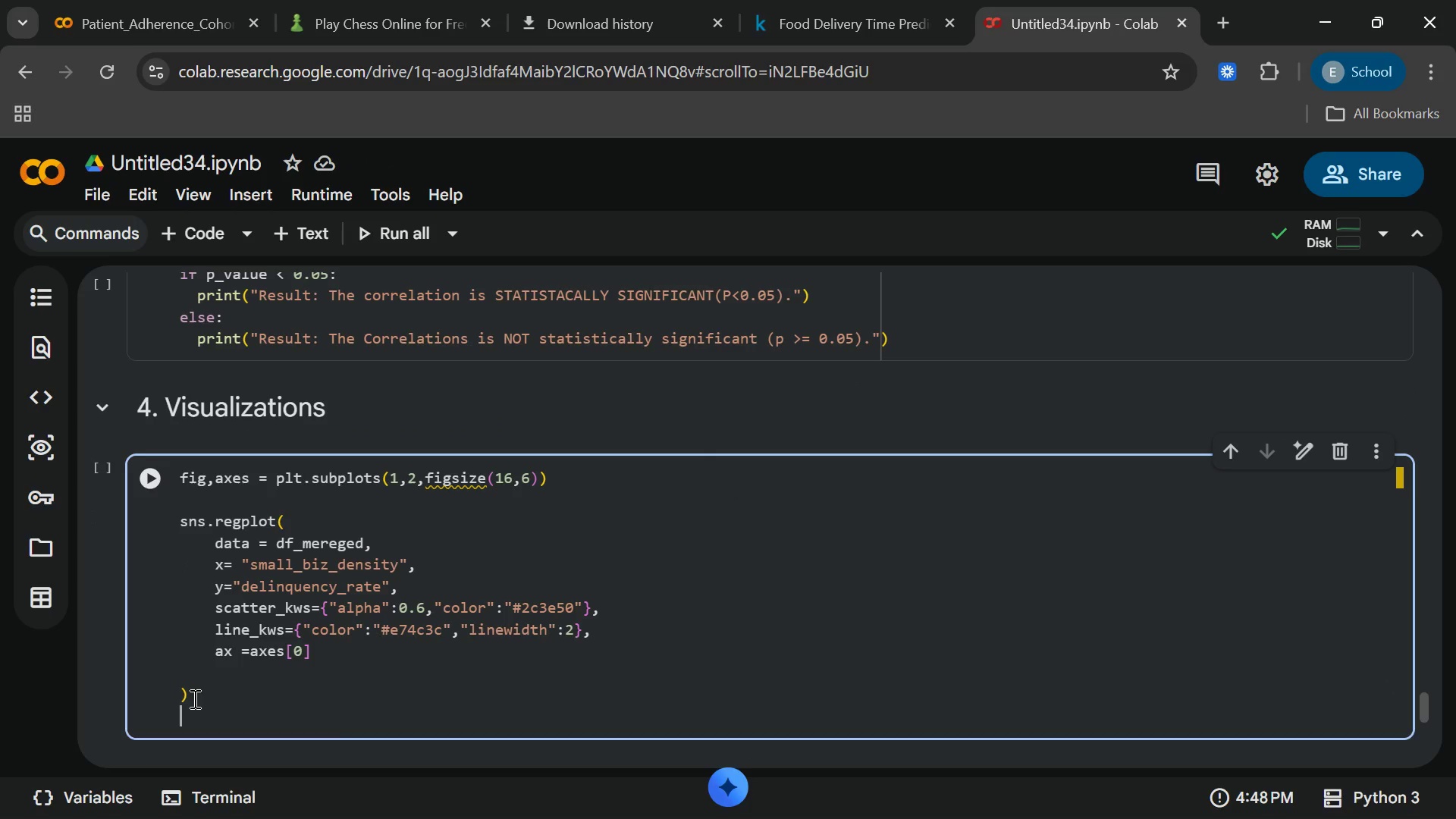 
key(Enter)
 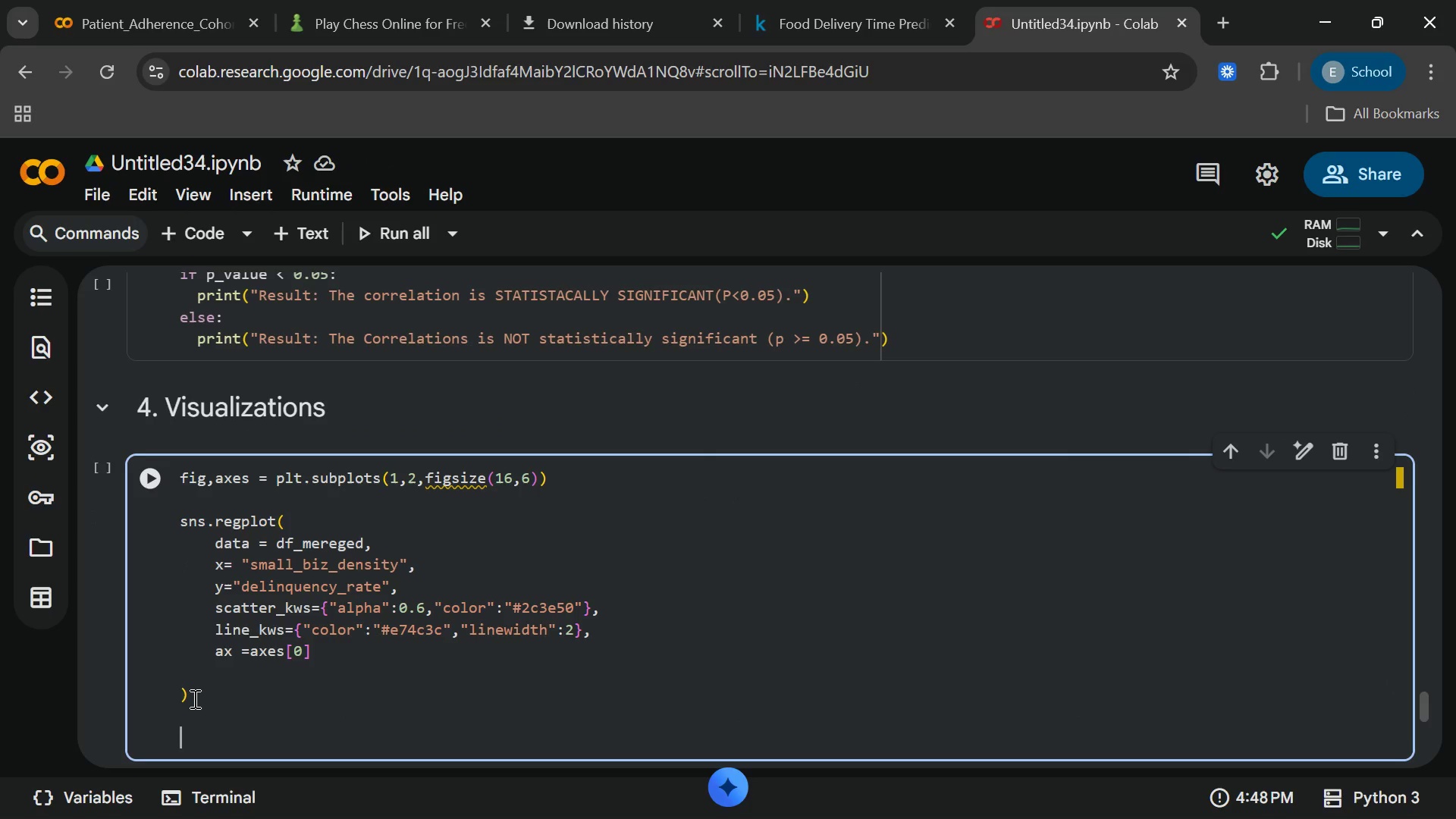 
type(axes[0,st)
key(Backspace)
key(Backspace)
key(Backspace)
key(Backspace)
 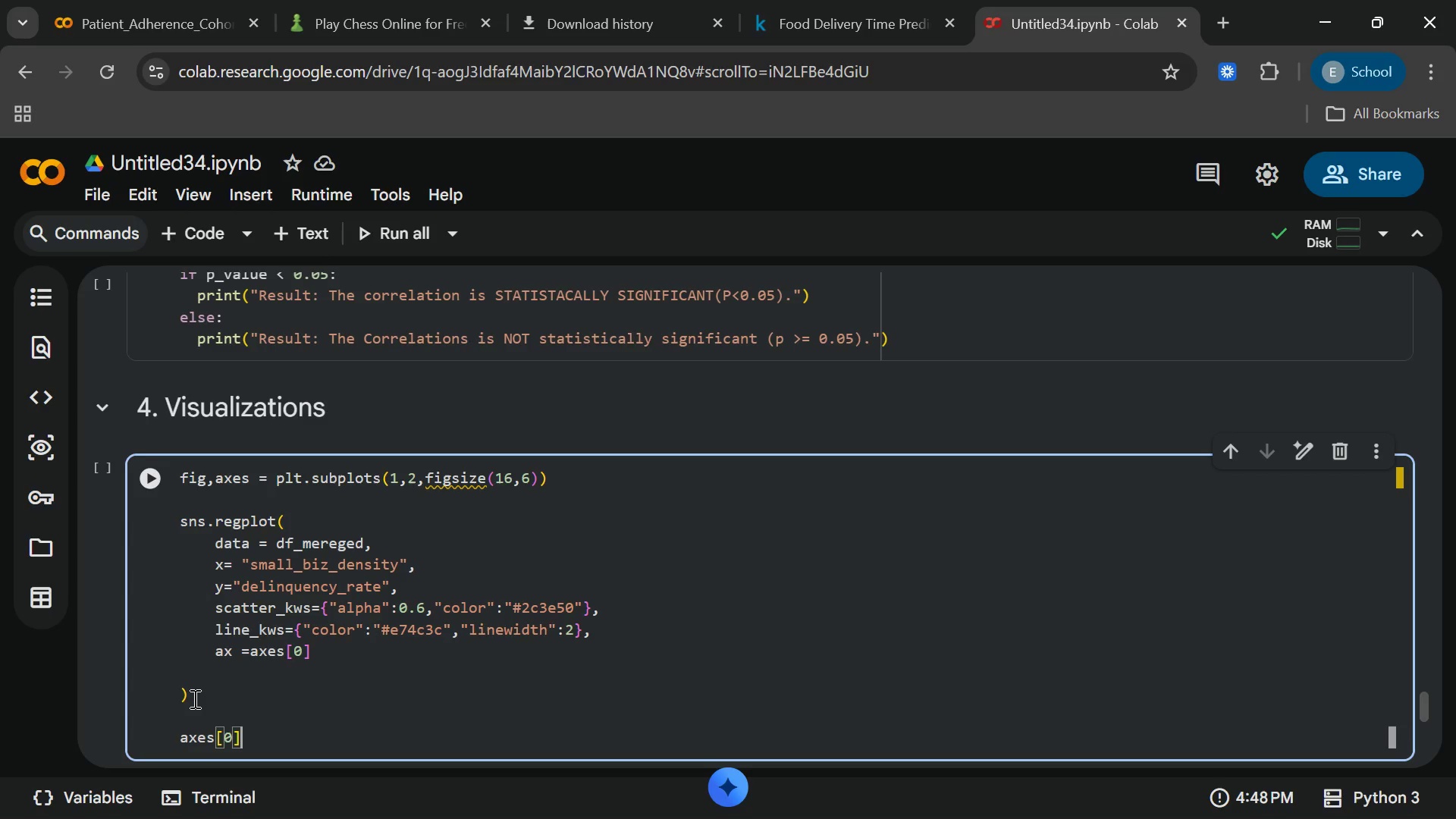 
key(ArrowRight)
 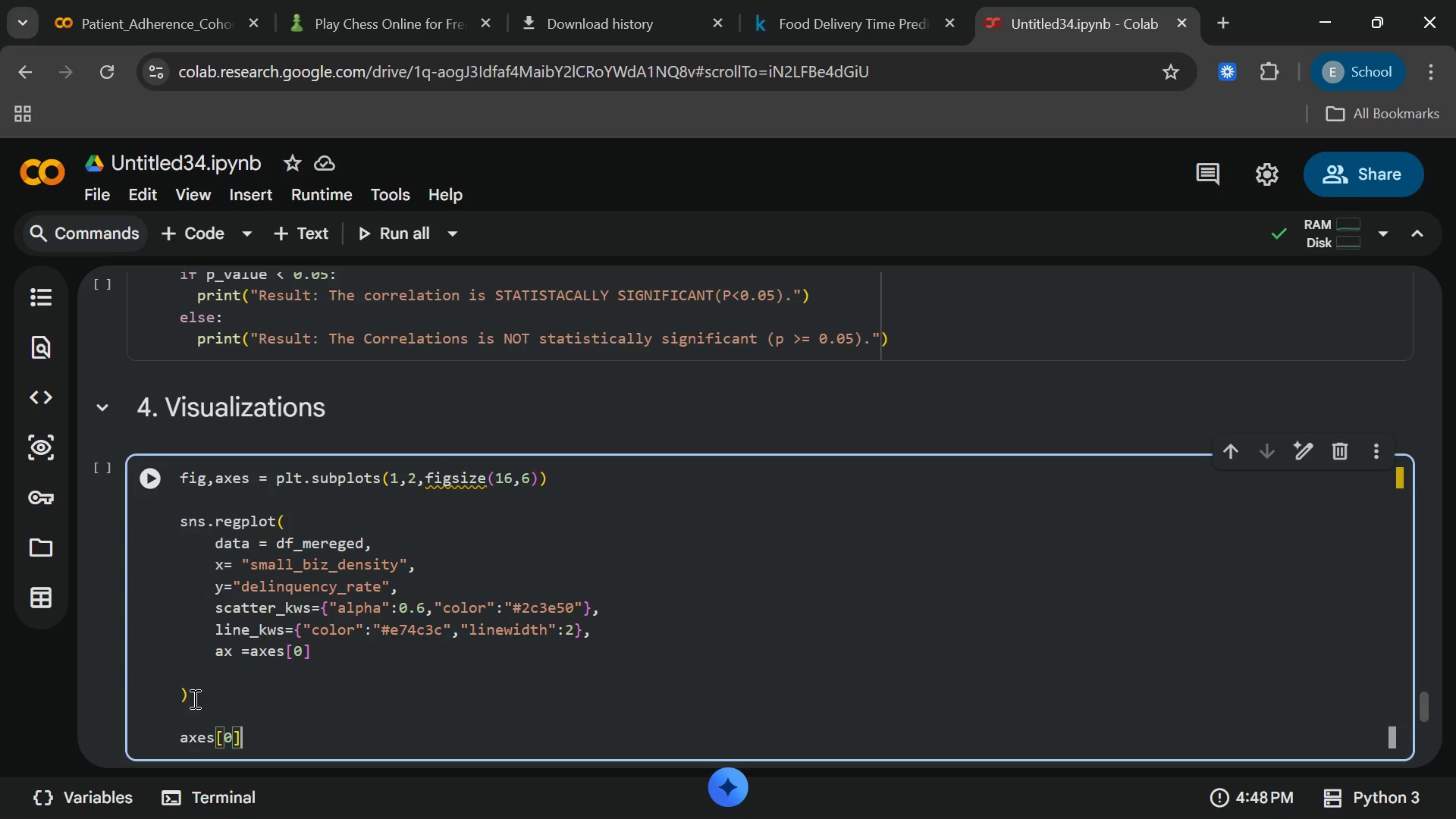 
type(.set_title)
 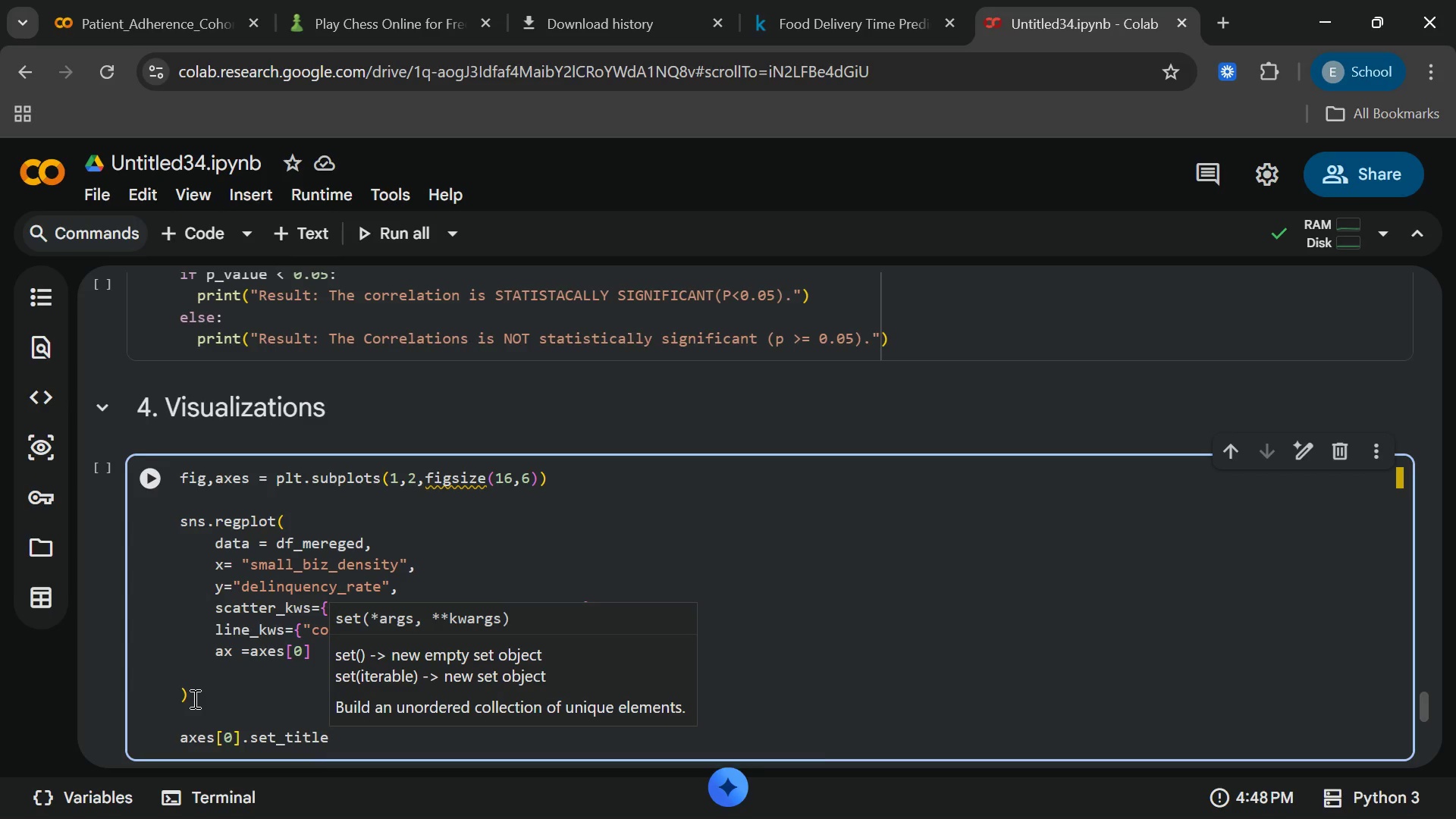 
key(Enter)
 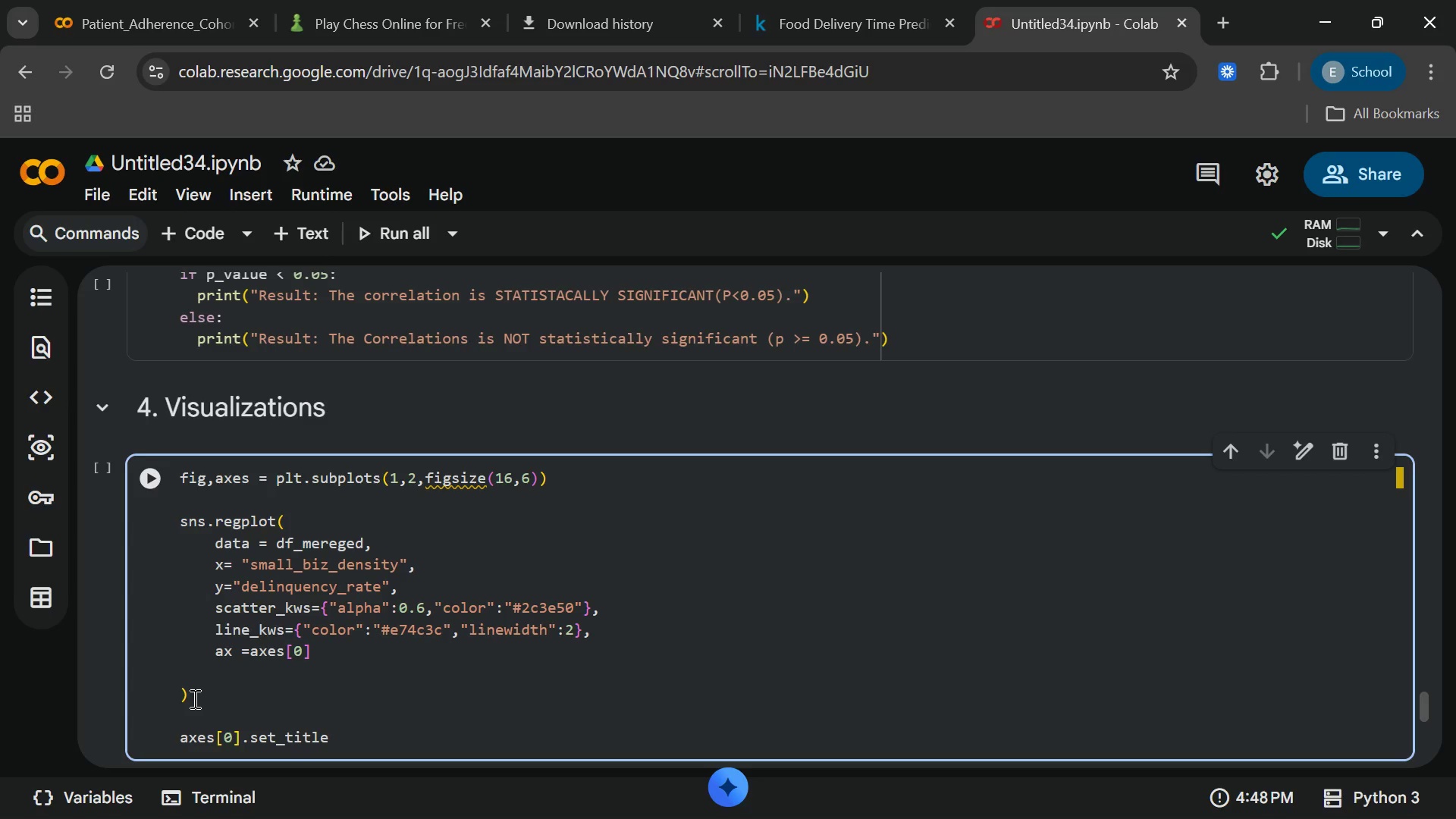 
type(("Small)
 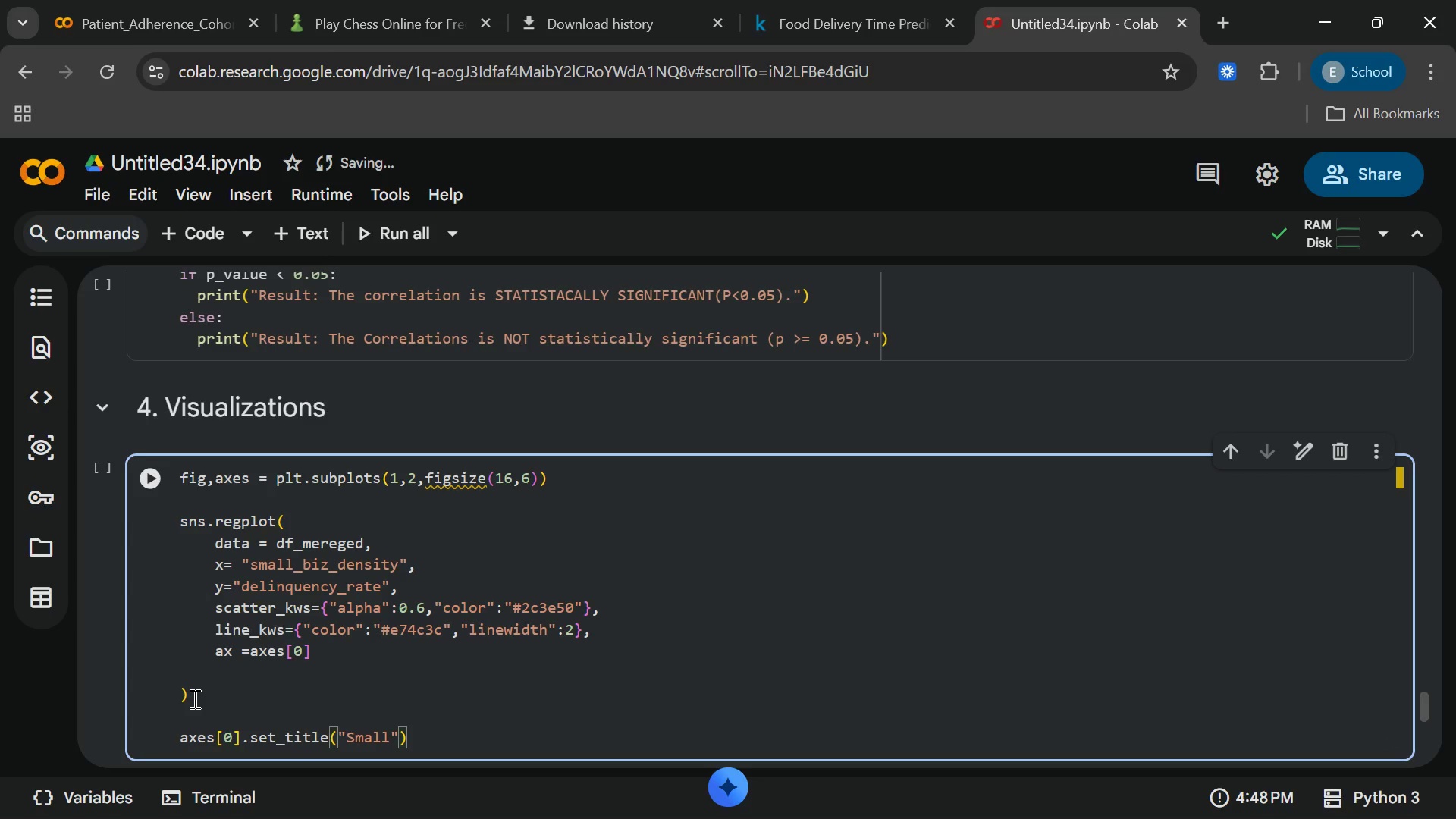 
wait(24.69)
 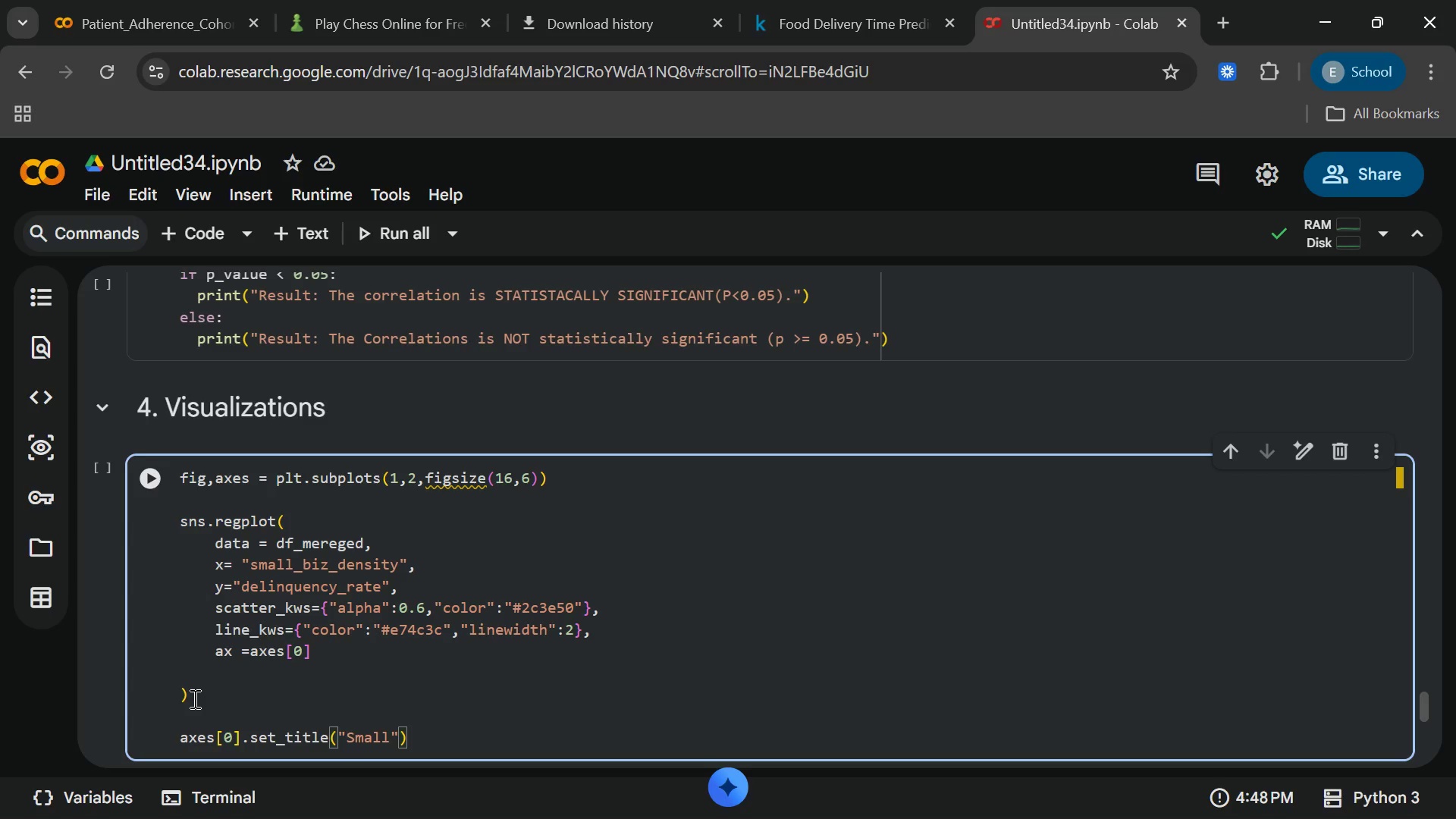 
type( Bus)
 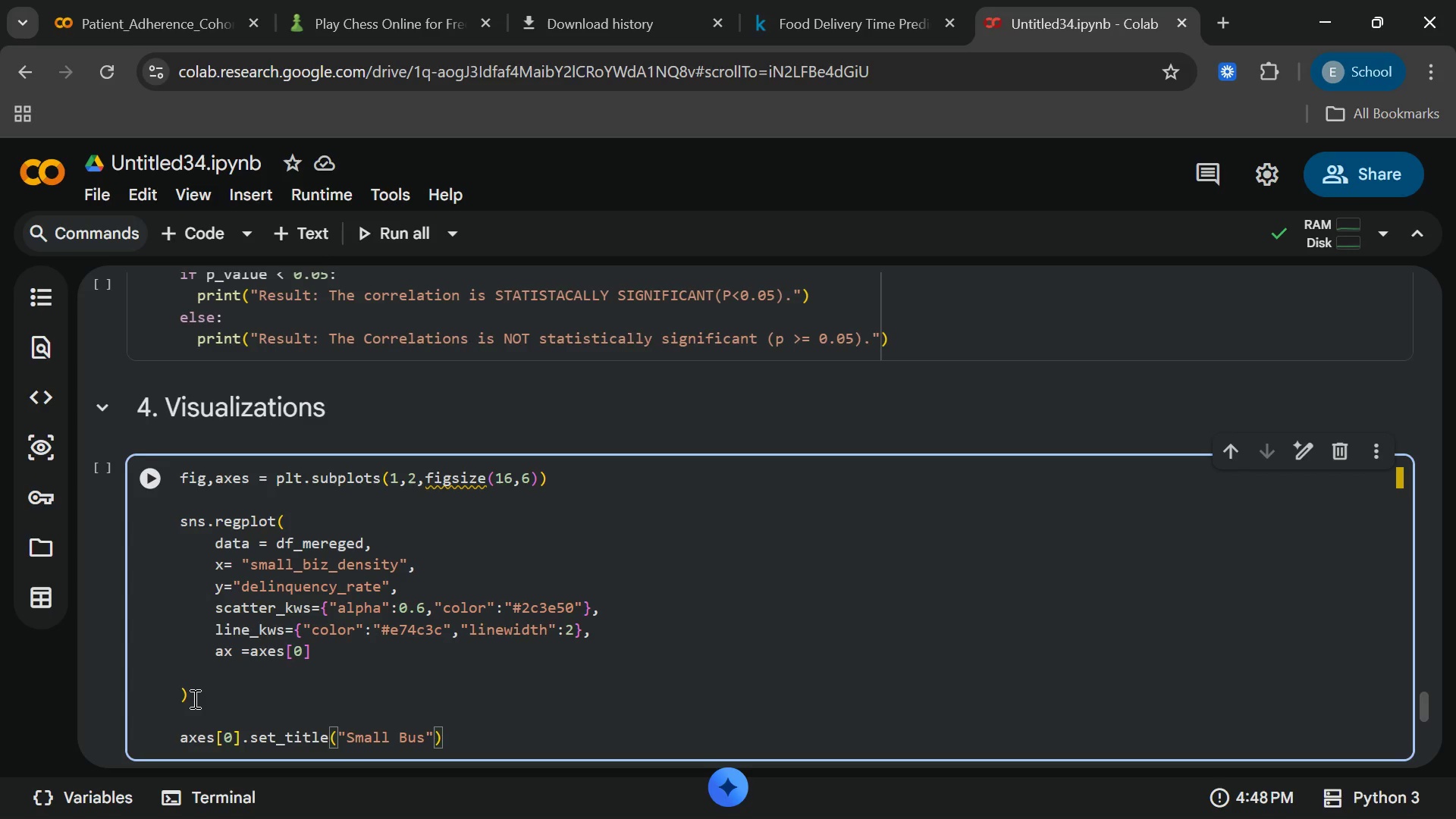 
type(iness)
 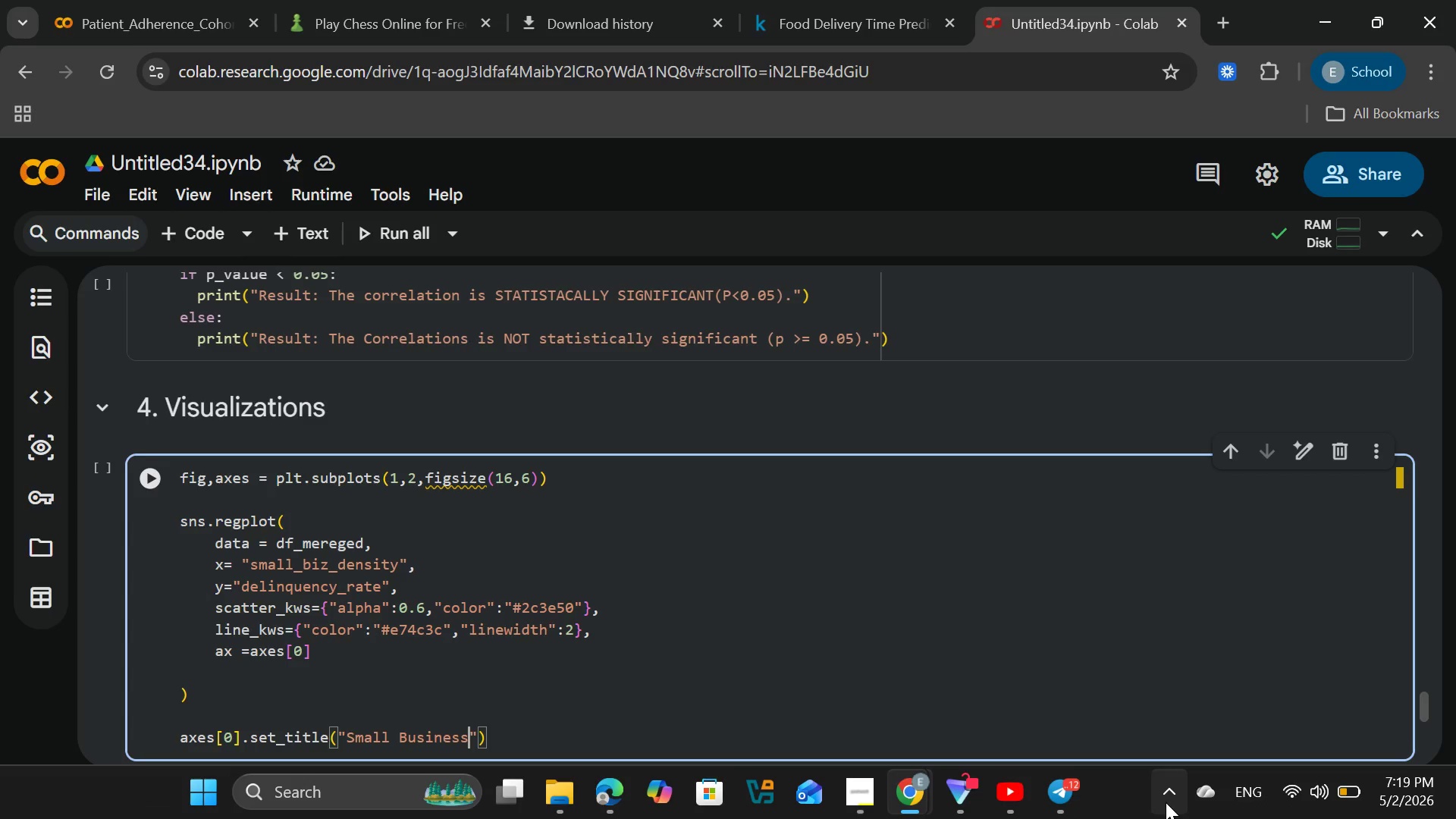 
left_click([1054, 801])
 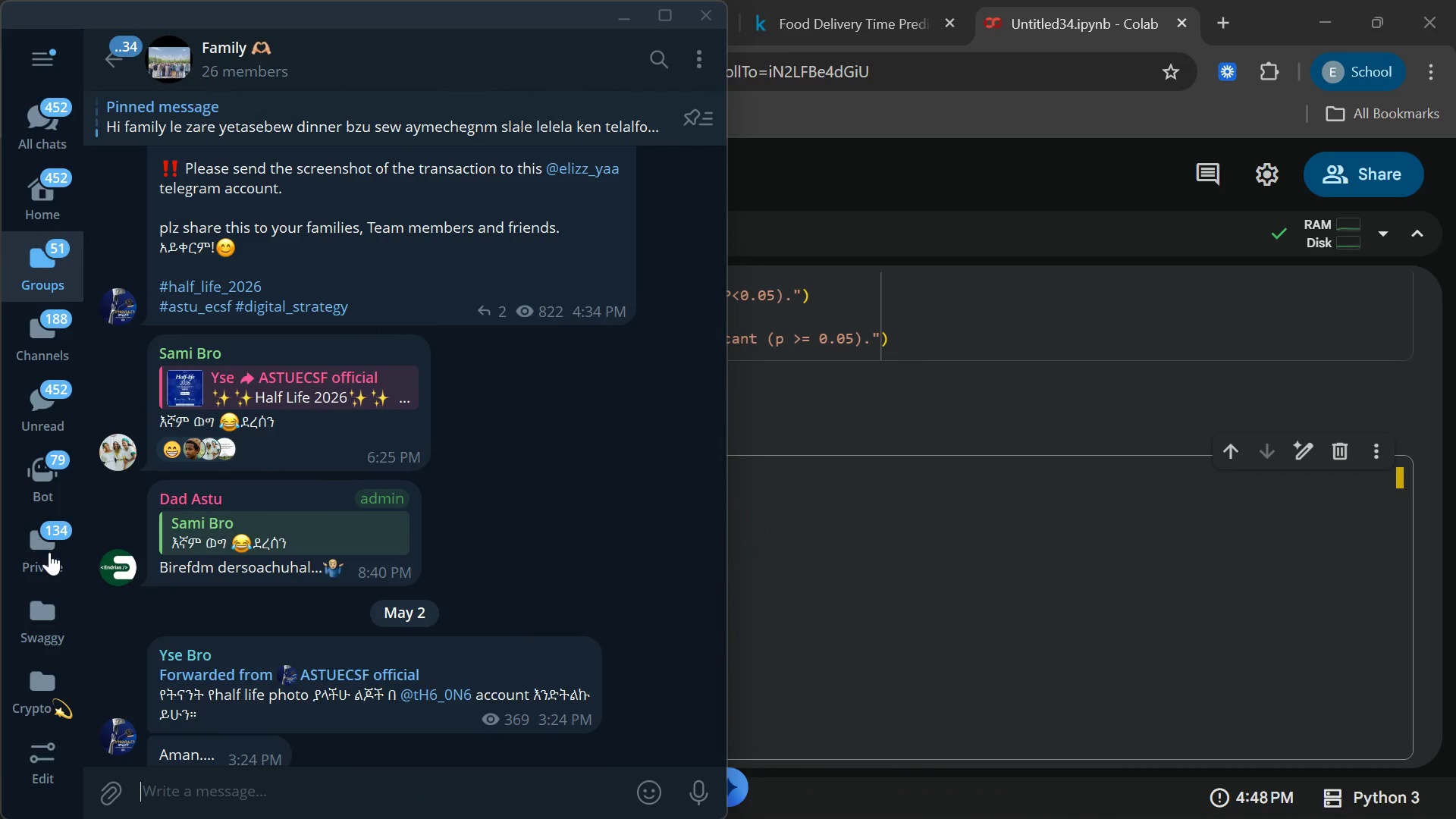 
left_click([49, 552])
 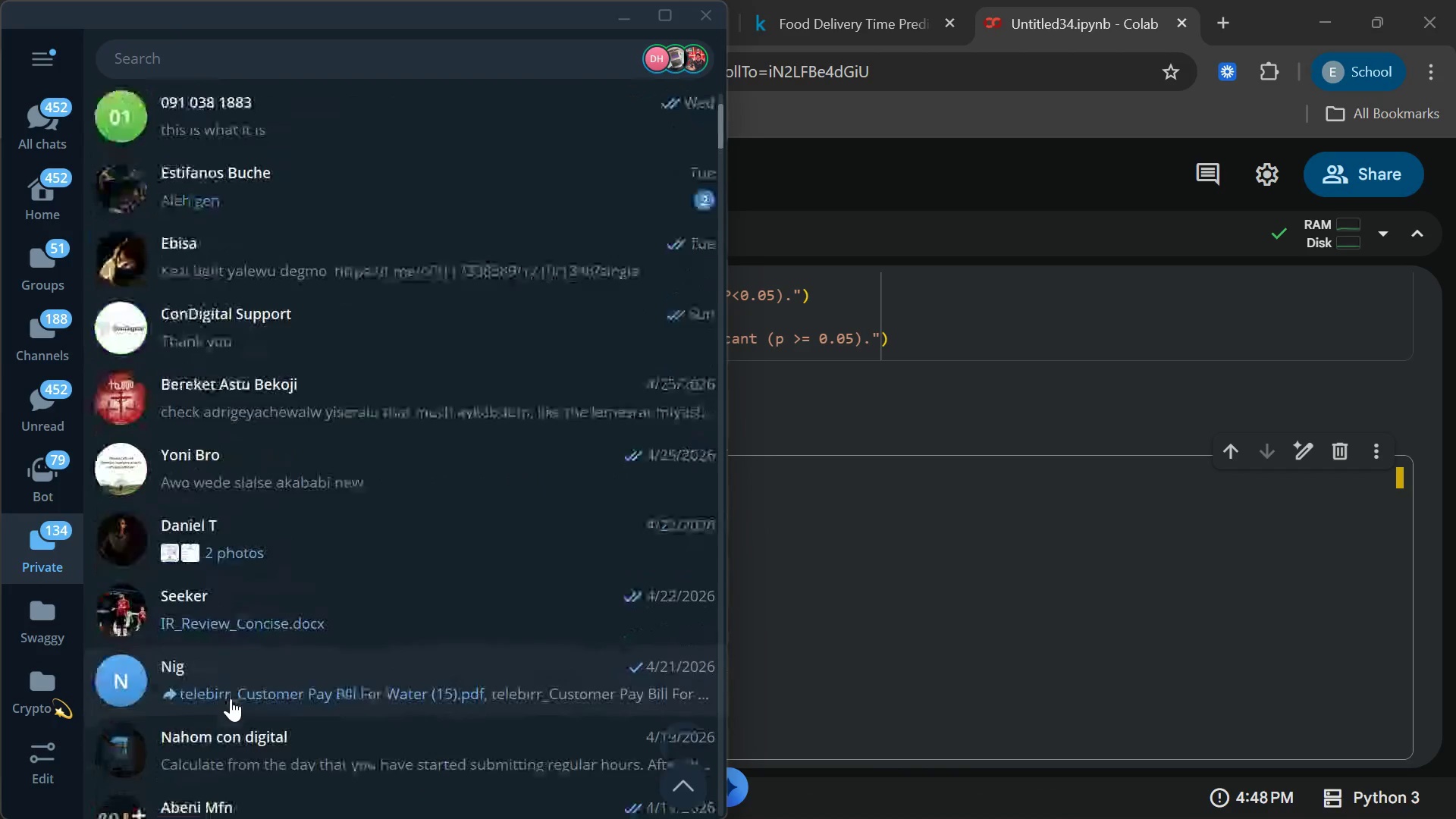 
wait(9.27)
 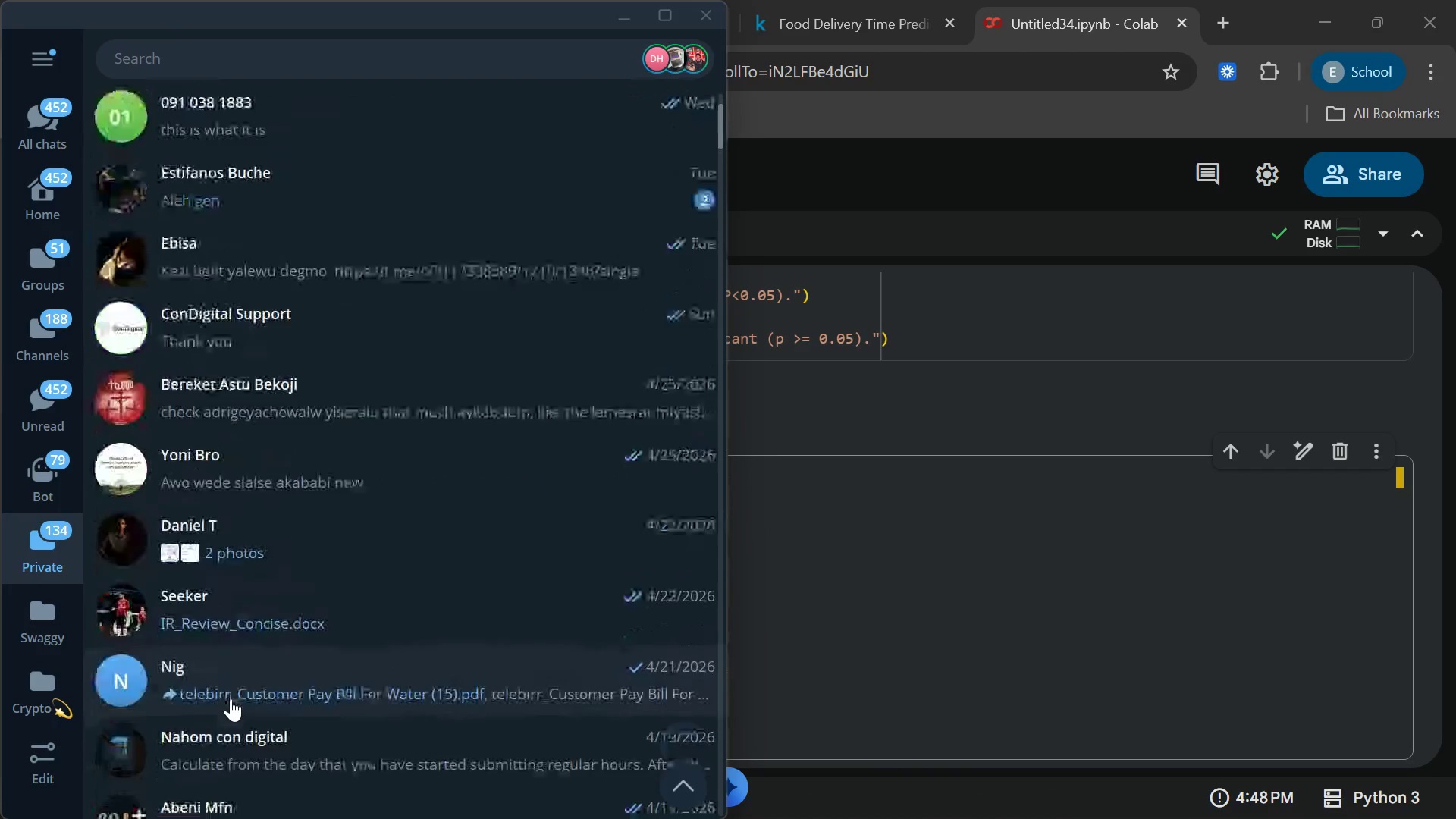 
left_click([356, 65])
 